 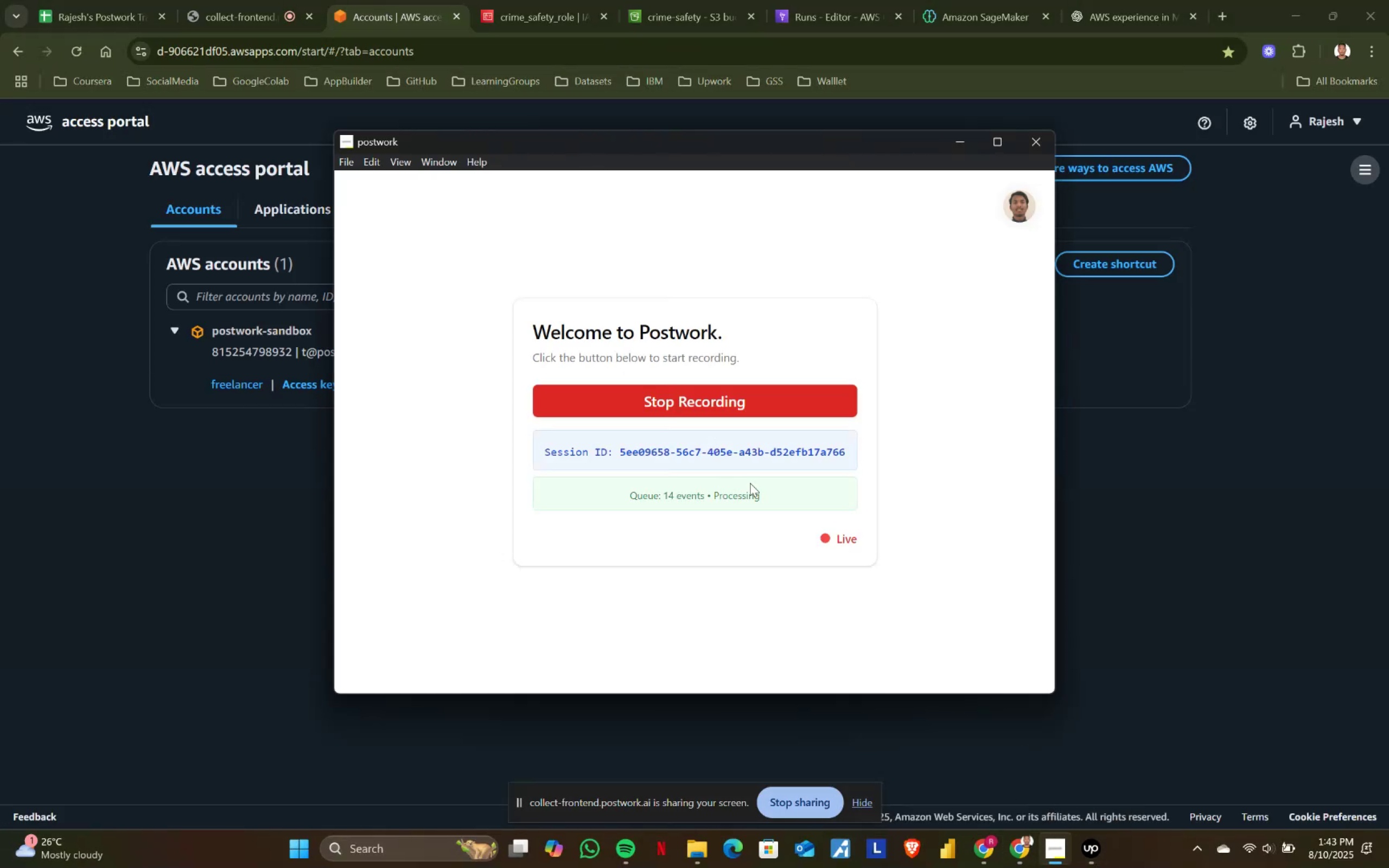 
left_click([968, 139])
 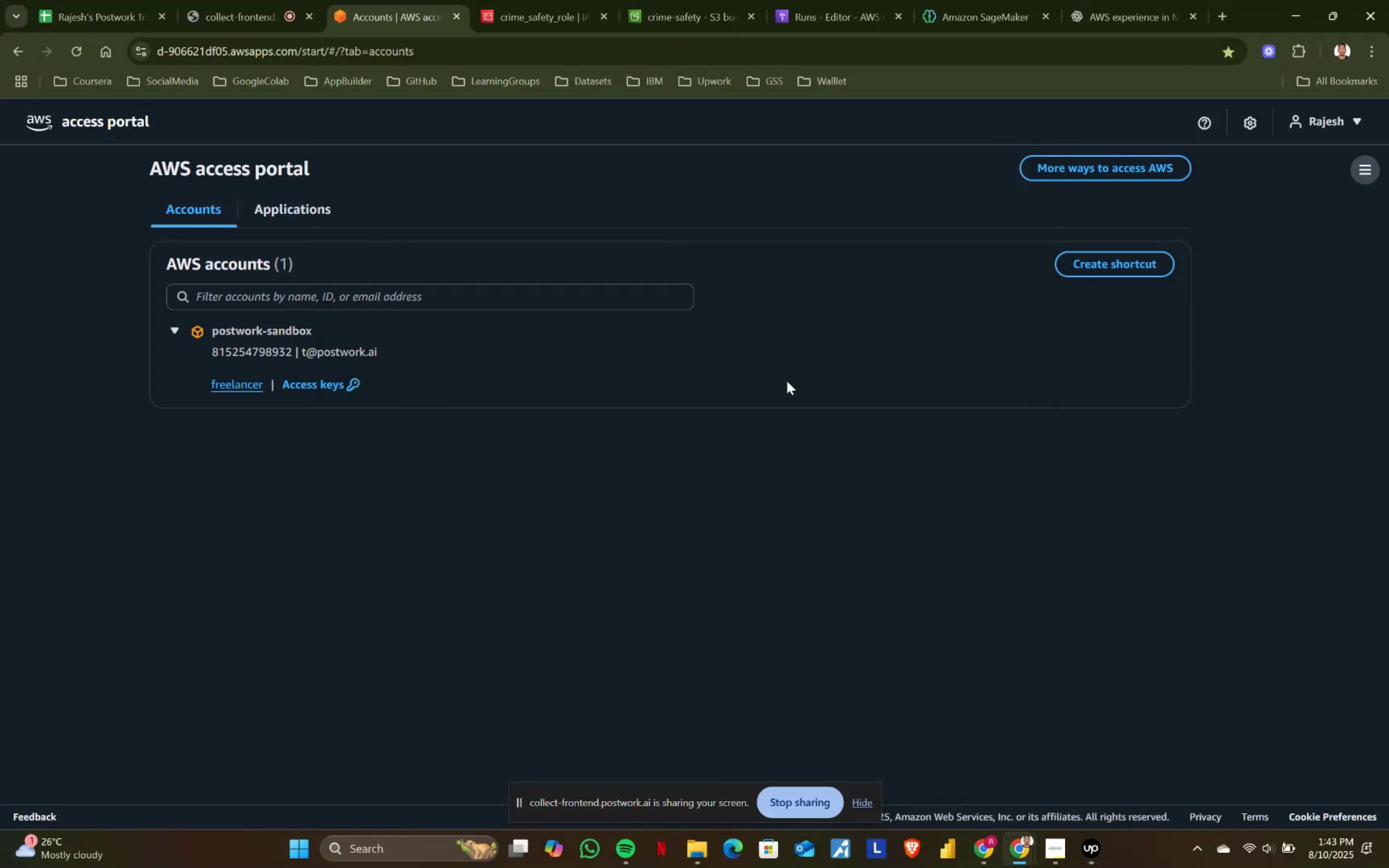 
left_click([673, 0])
 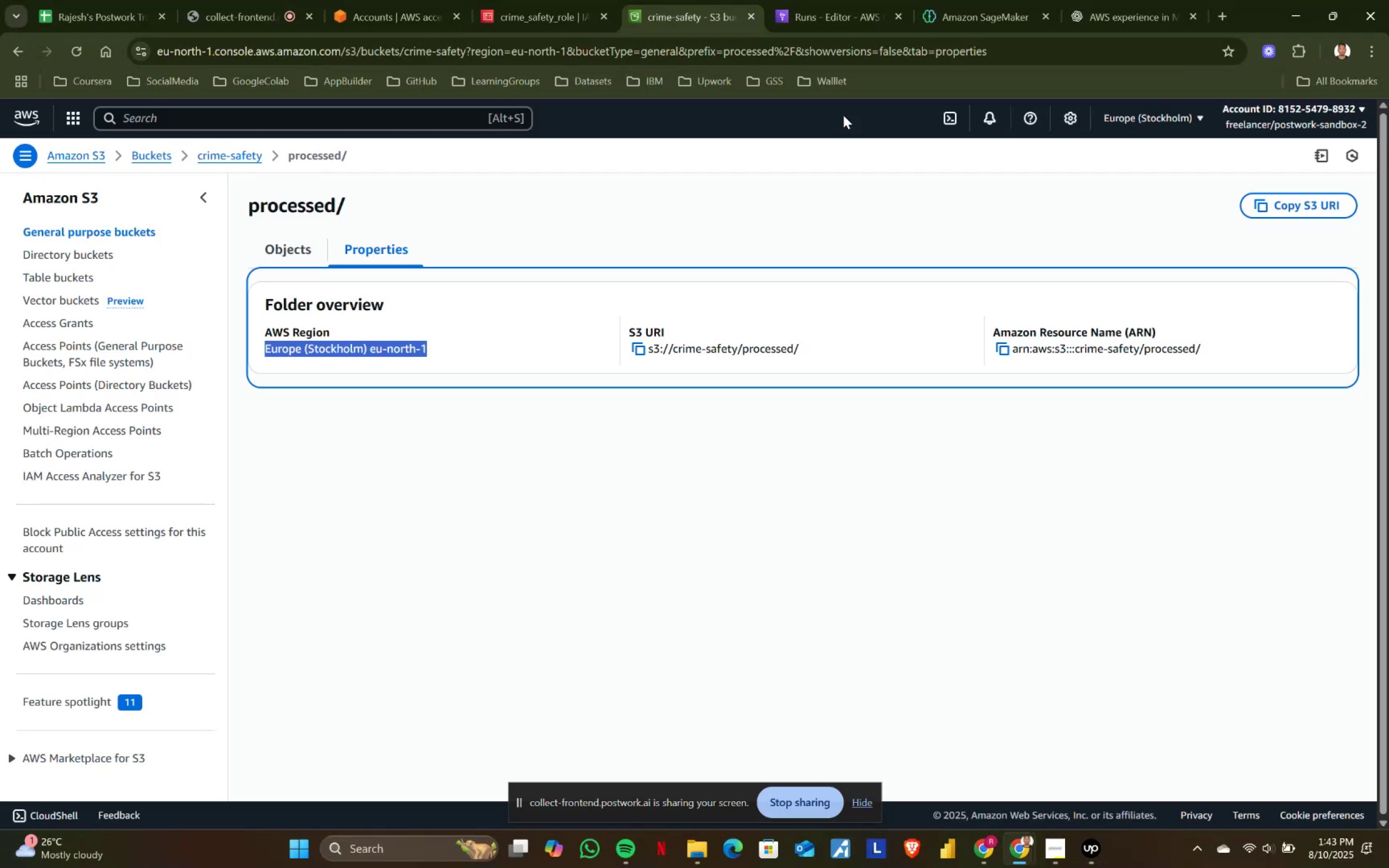 
left_click([871, 0])
 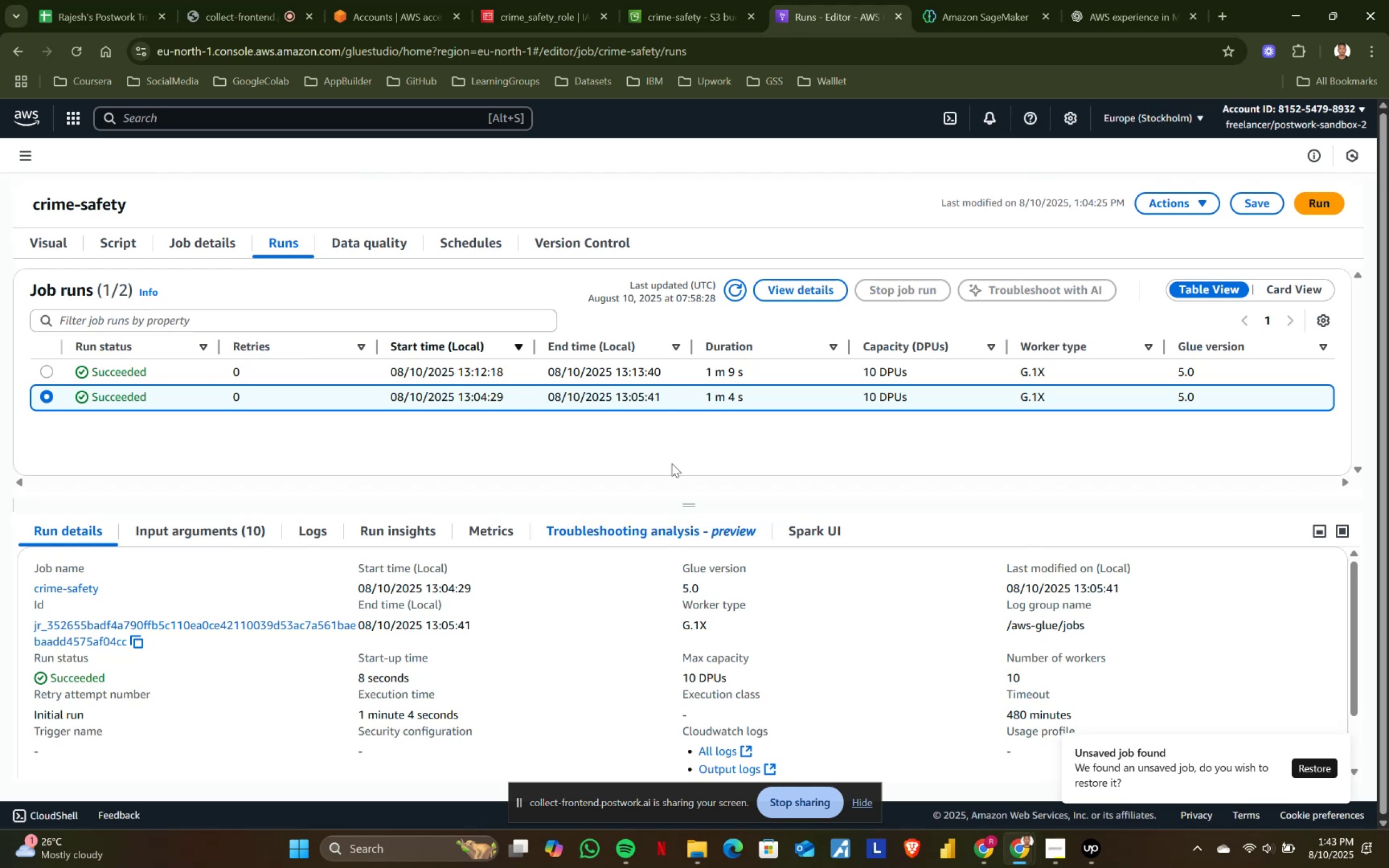 
left_click([940, 0])
 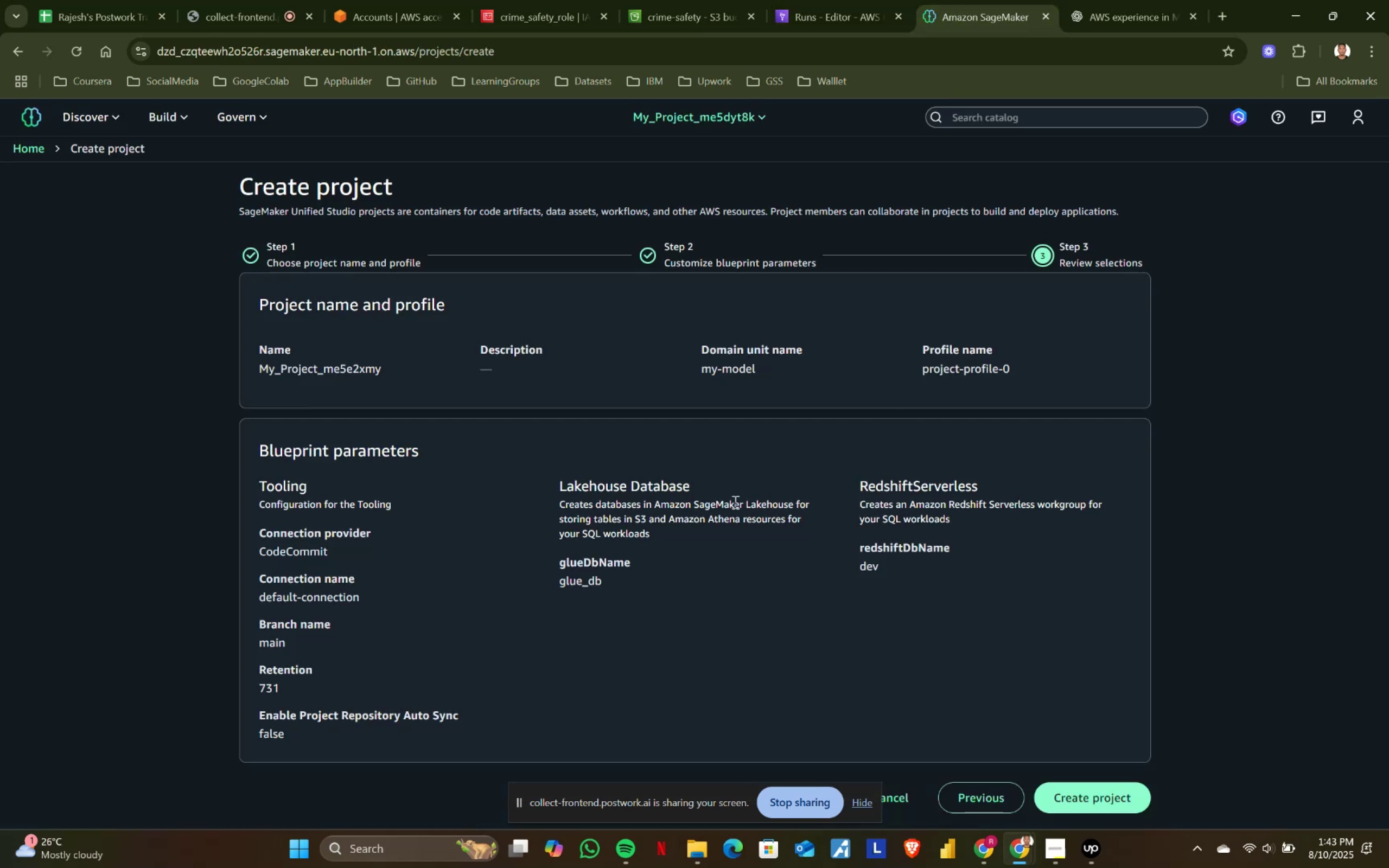 
scroll: coordinate [895, 600], scroll_direction: down, amount: 2.0
 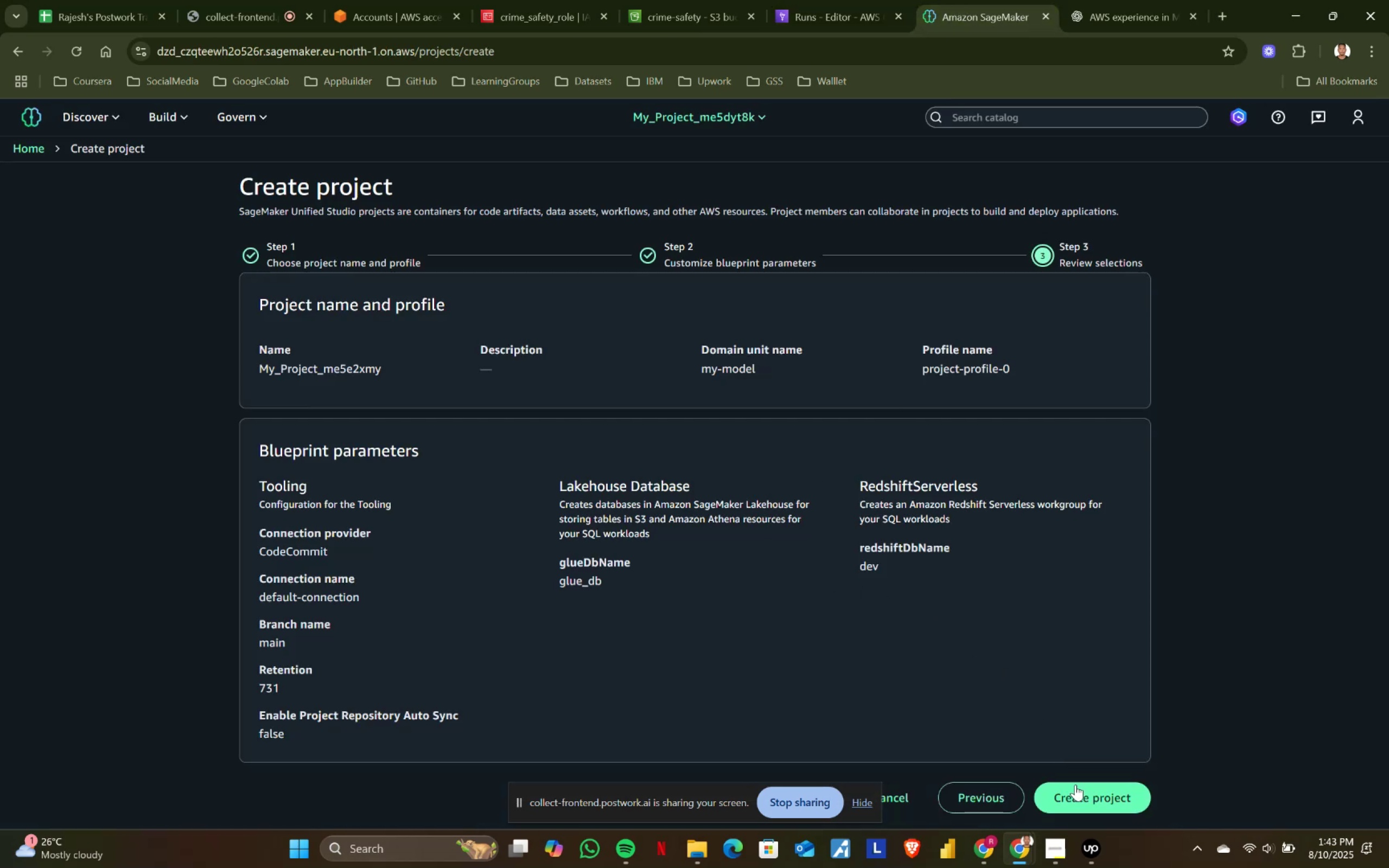 
left_click([1080, 797])
 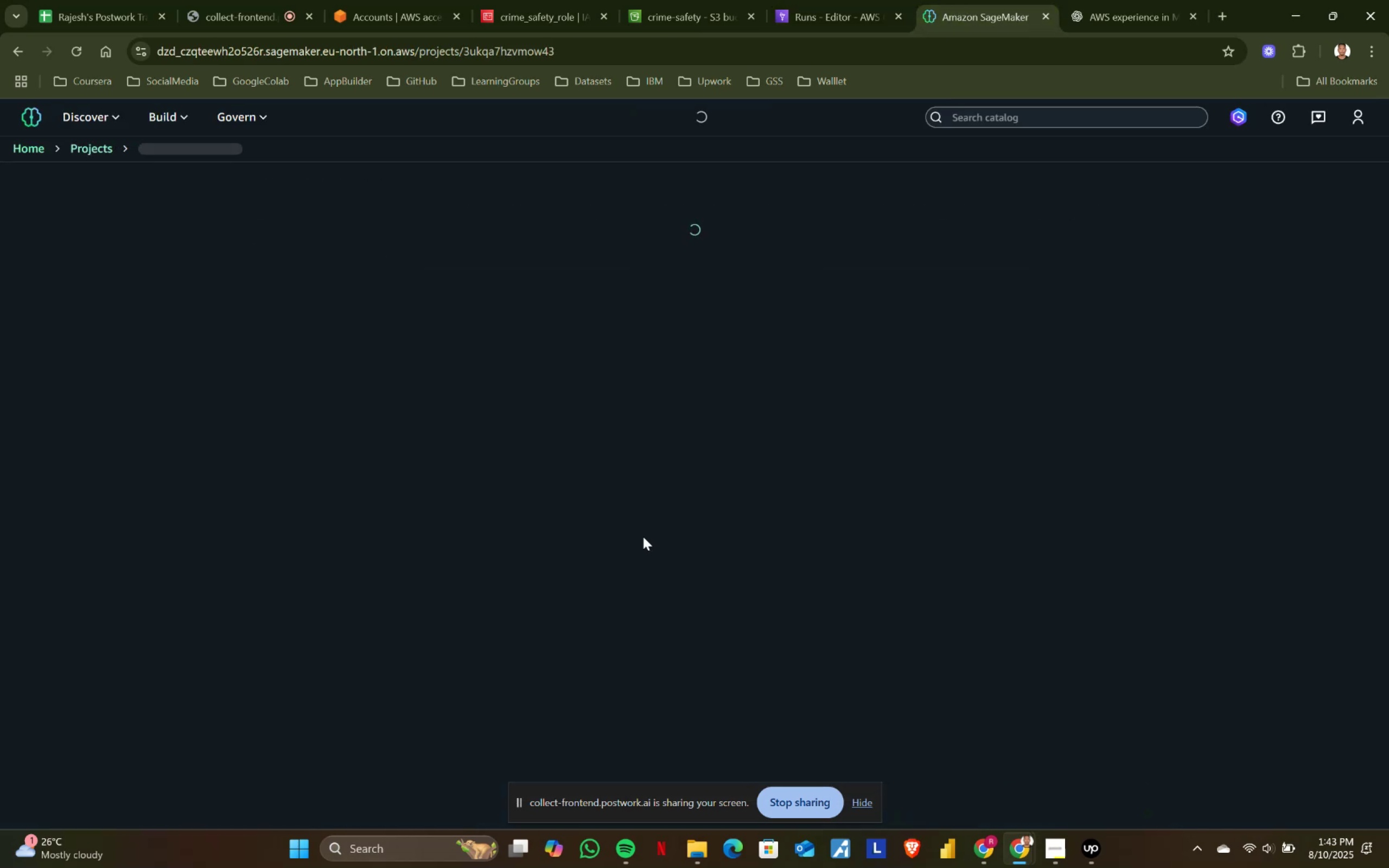 
wait(8.74)
 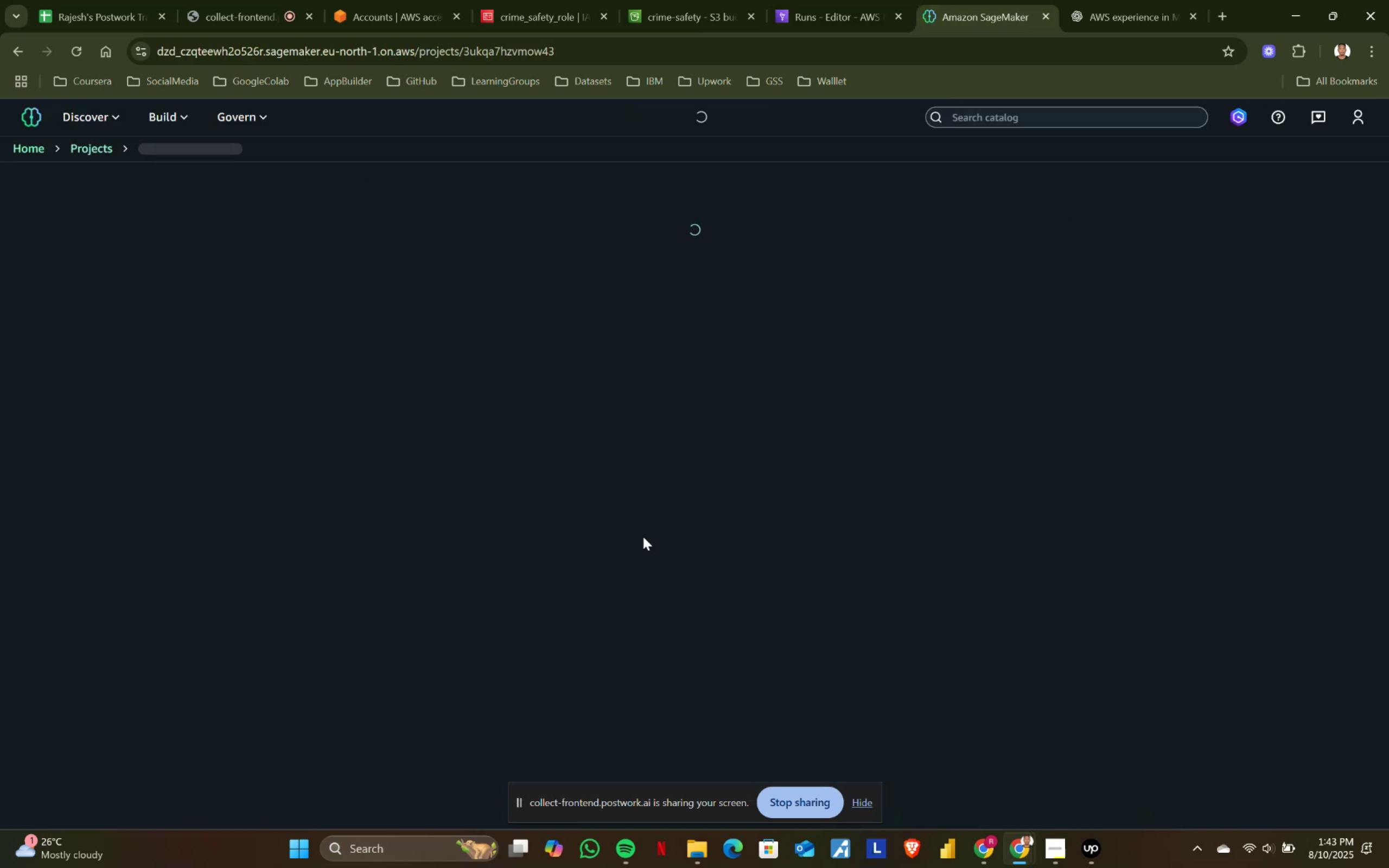 
left_click([849, 516])
 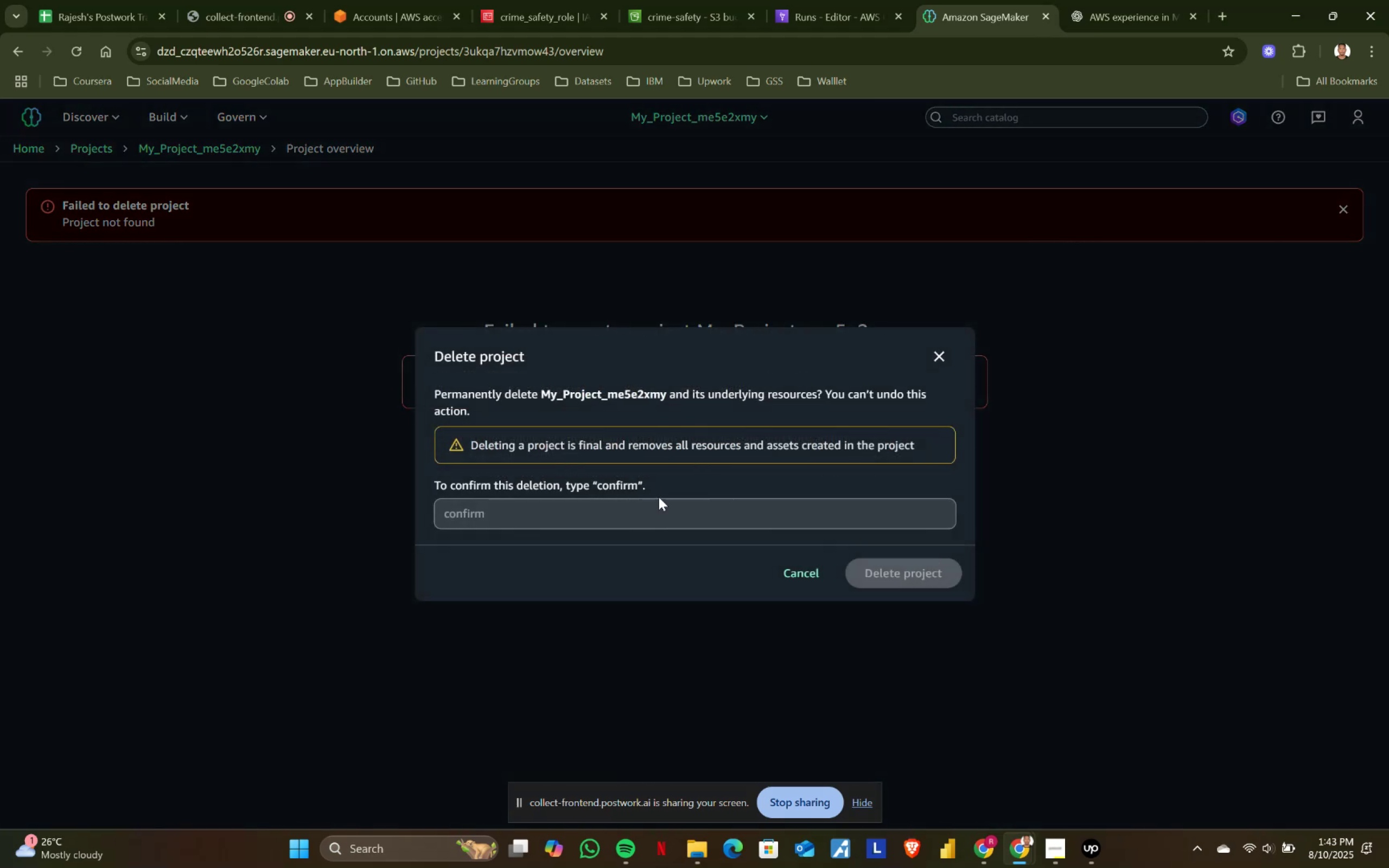 
left_click([603, 507])
 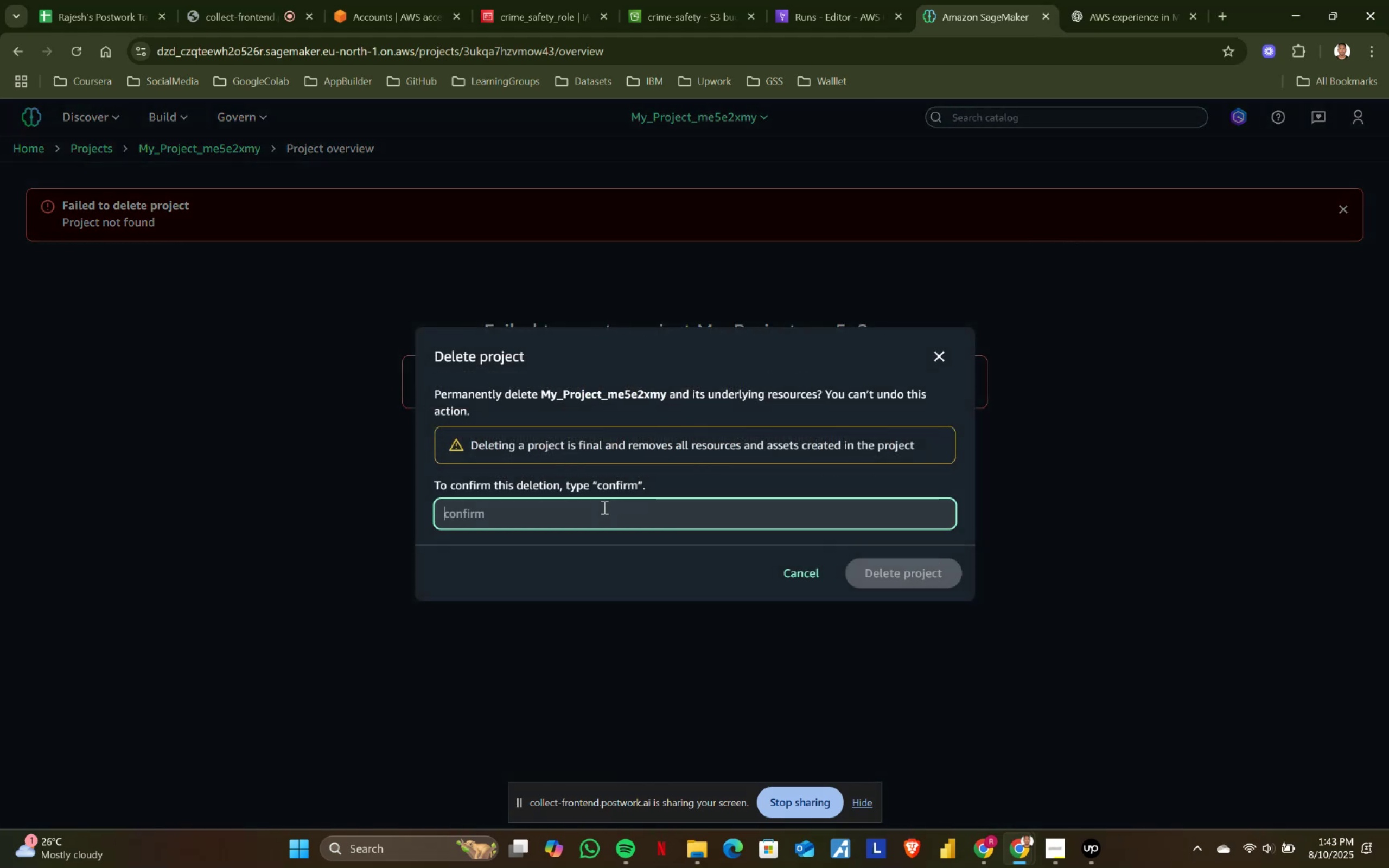 
type(confirm)
 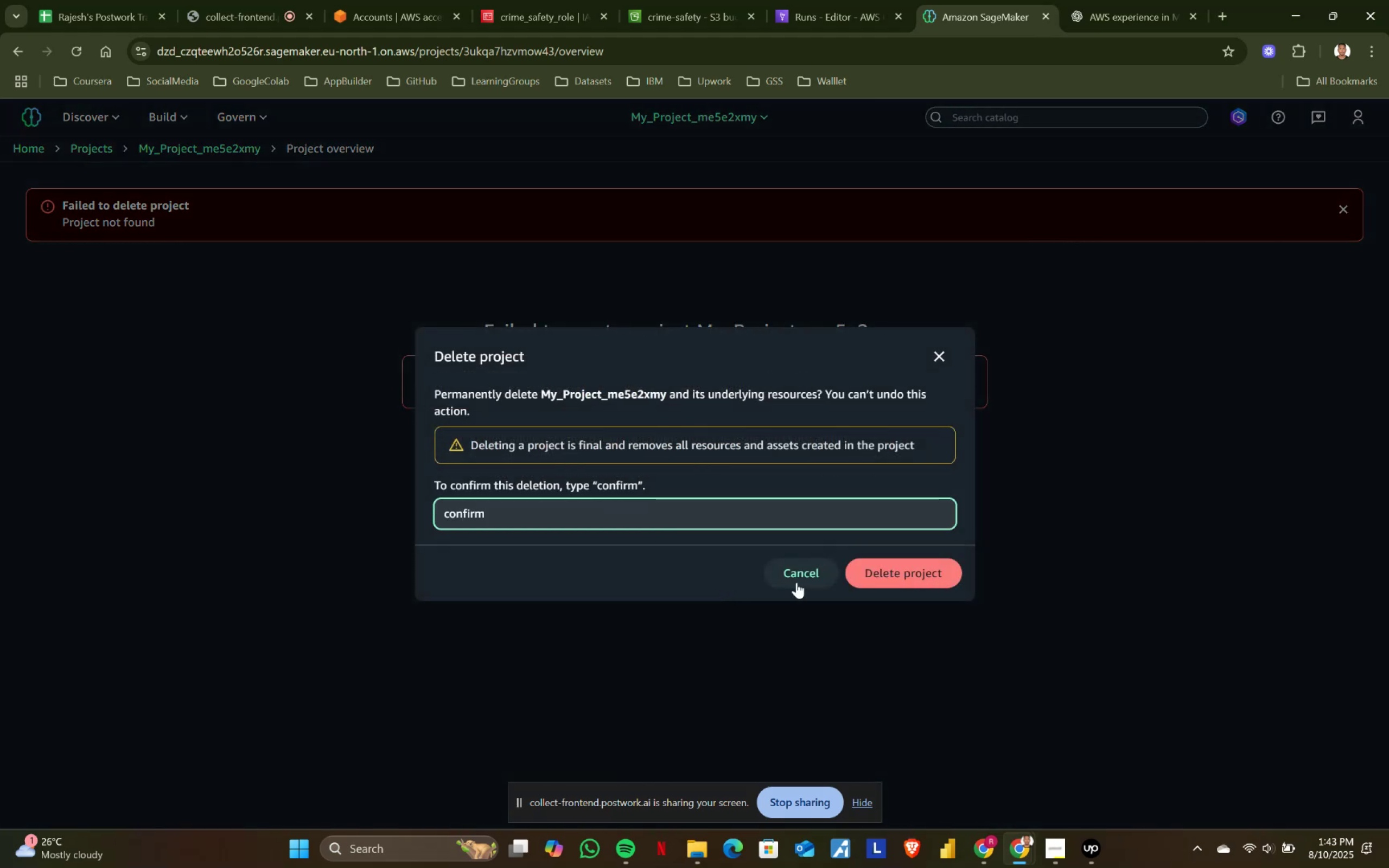 
left_click([878, 570])
 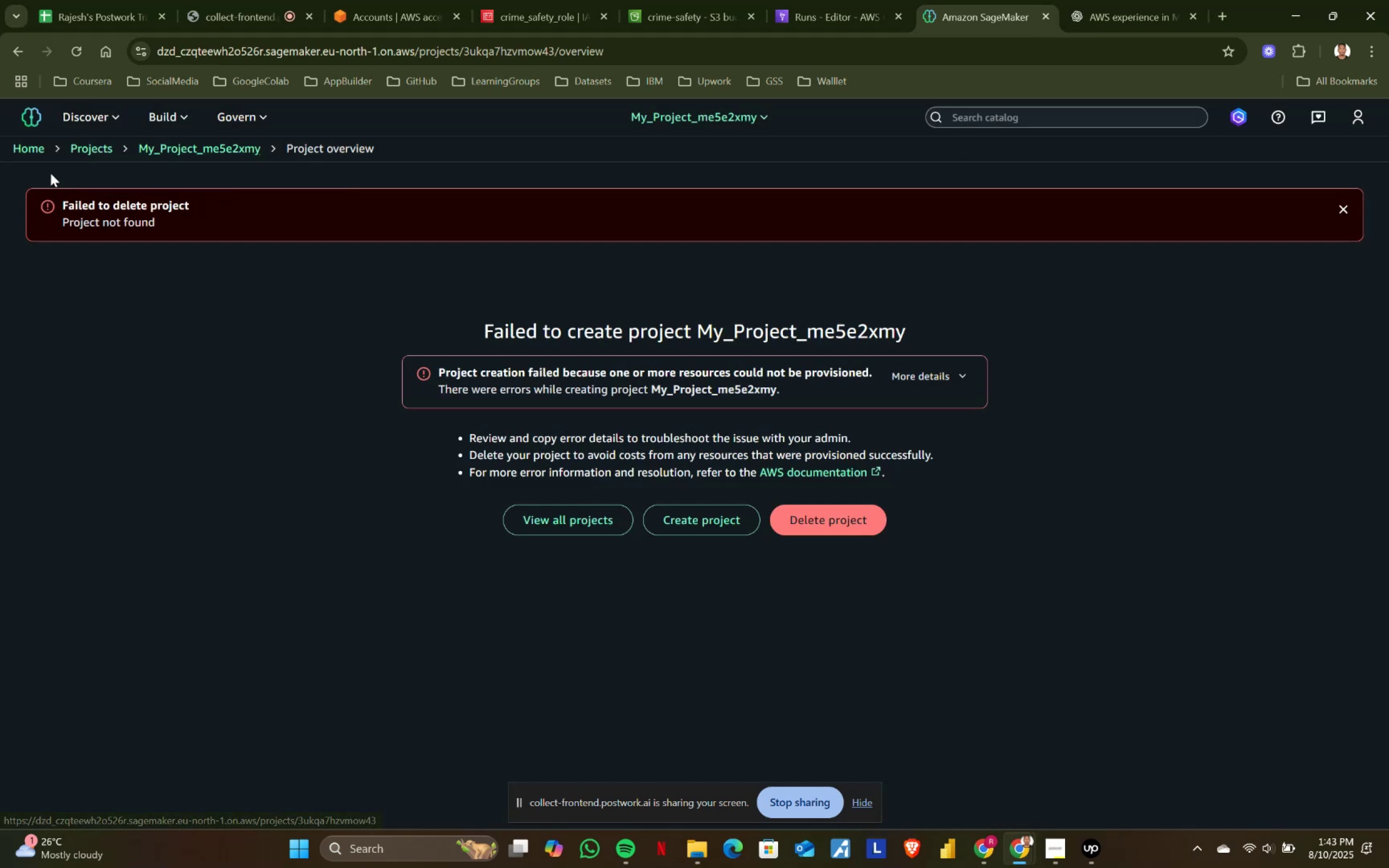 
left_click([104, 150])
 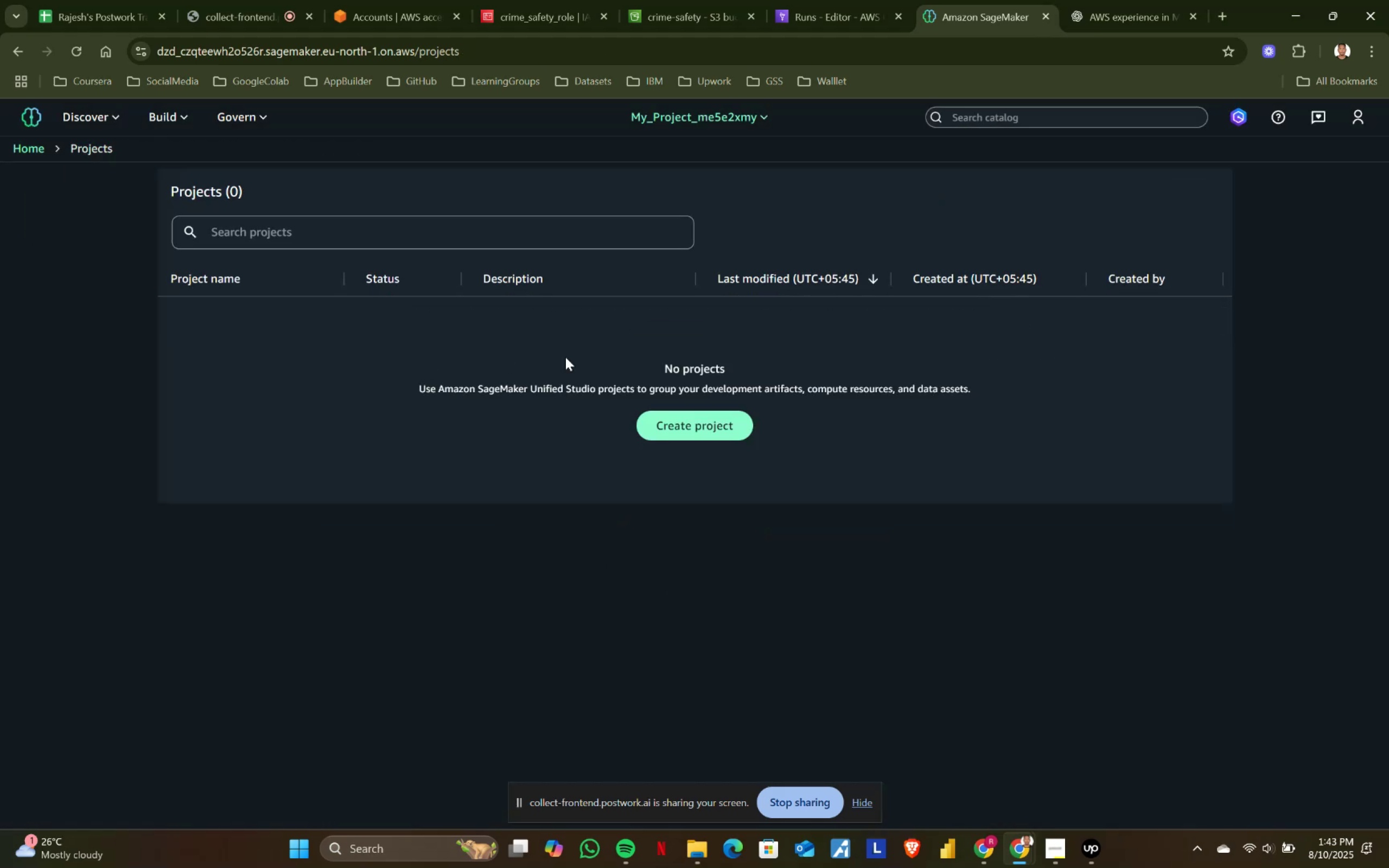 
left_click([668, 418])
 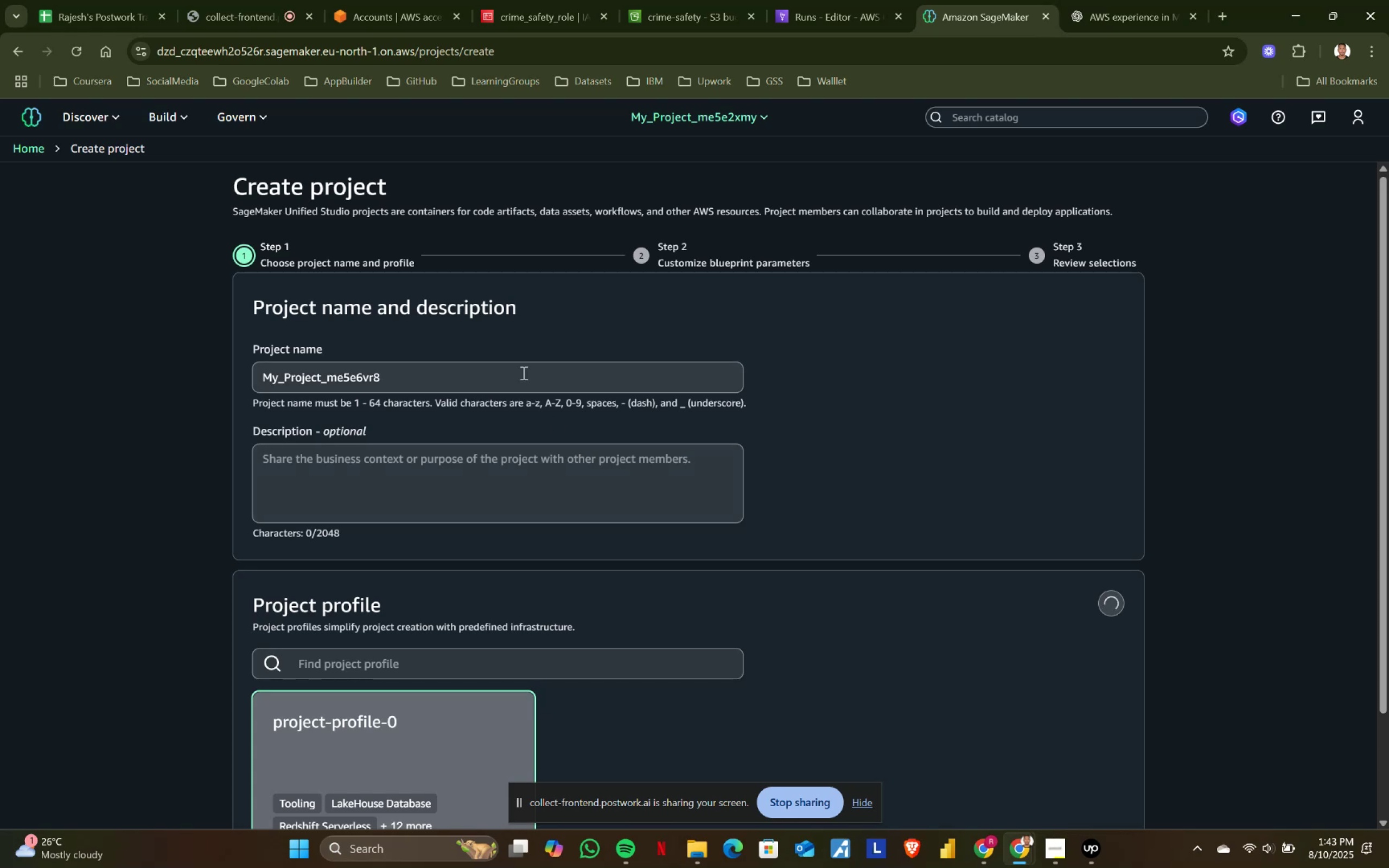 
scroll: coordinate [1162, 780], scroll_direction: down, amount: 7.0
 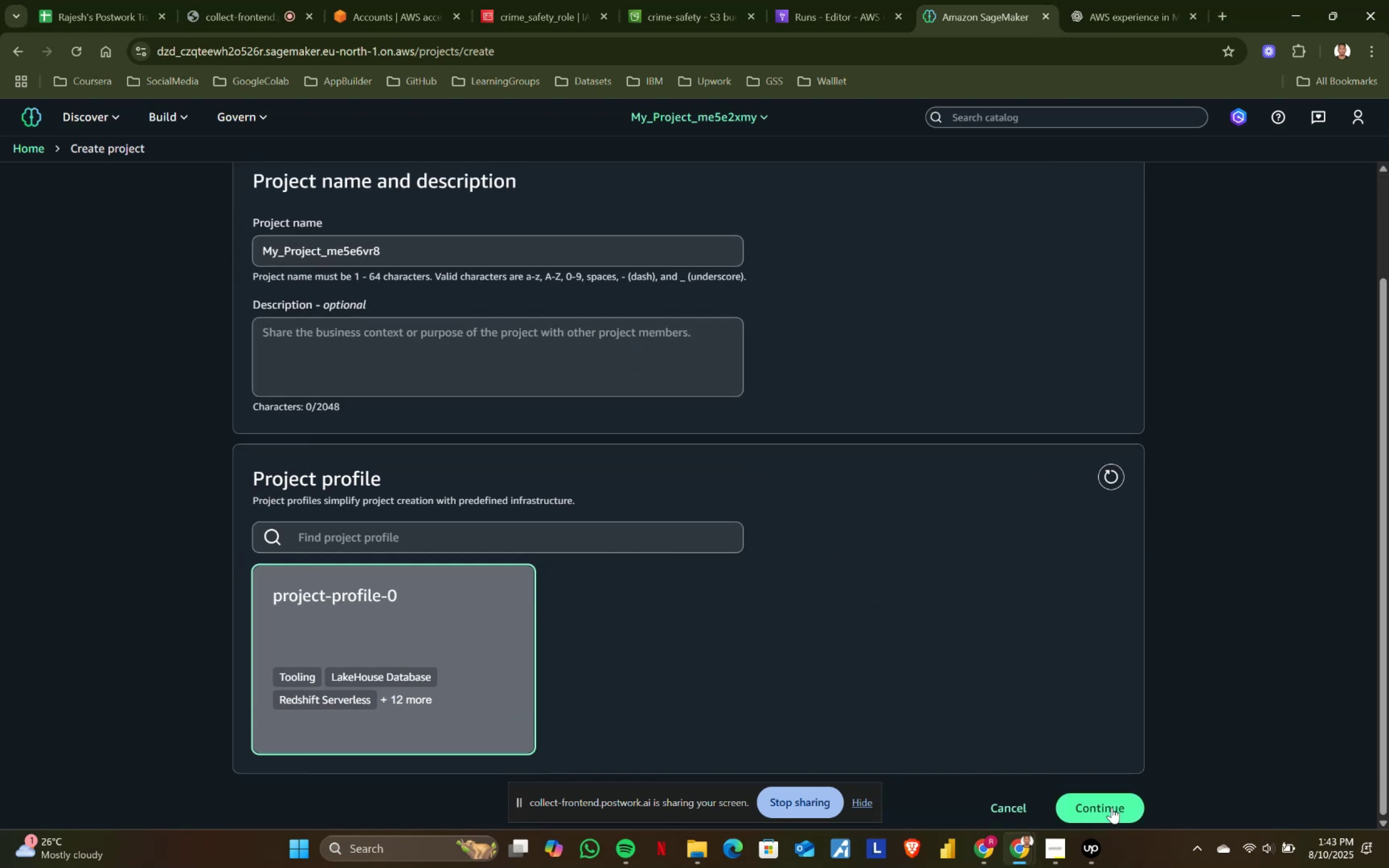 
left_click([1112, 807])
 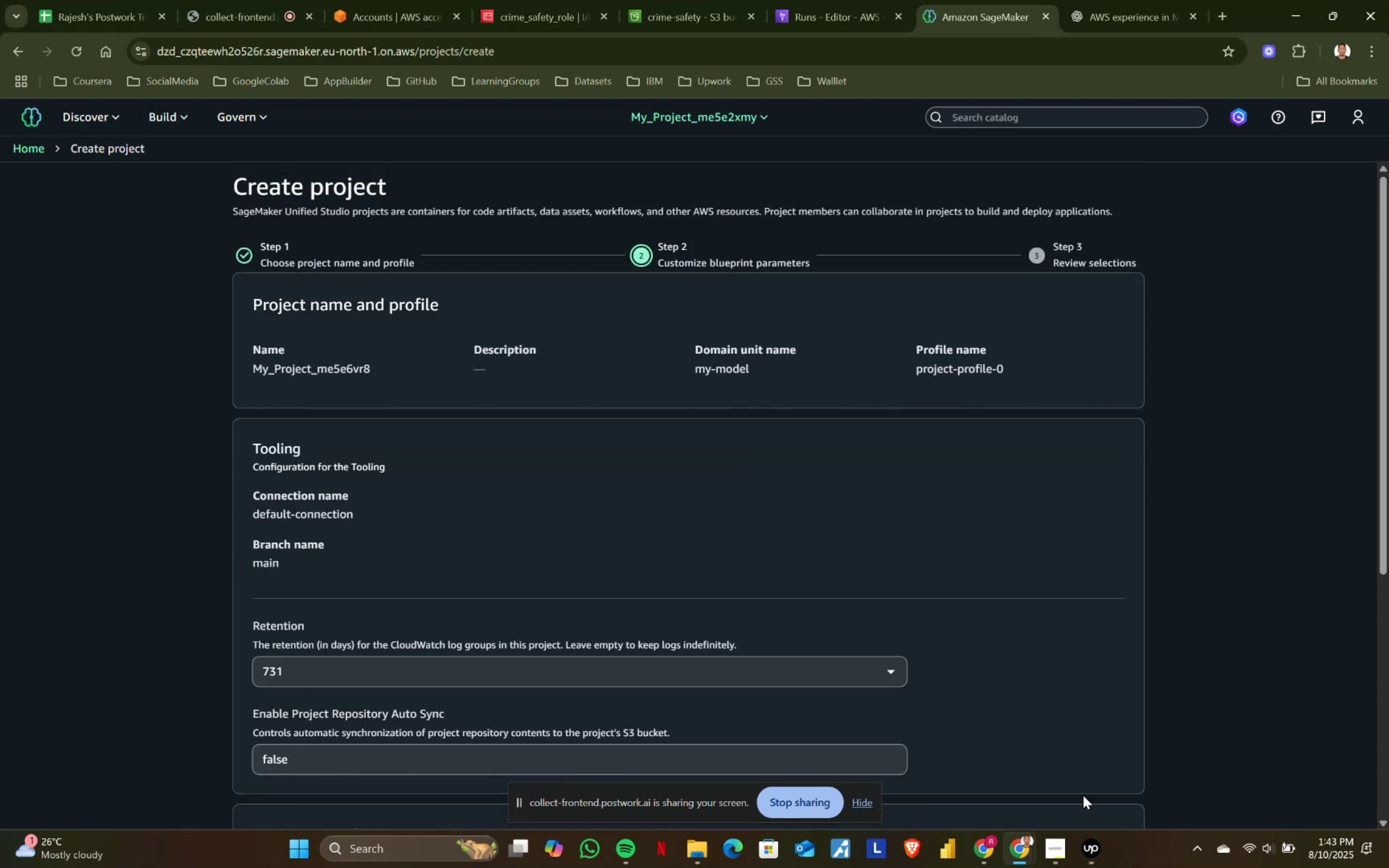 
scroll: coordinate [984, 718], scroll_direction: down, amount: 6.0
 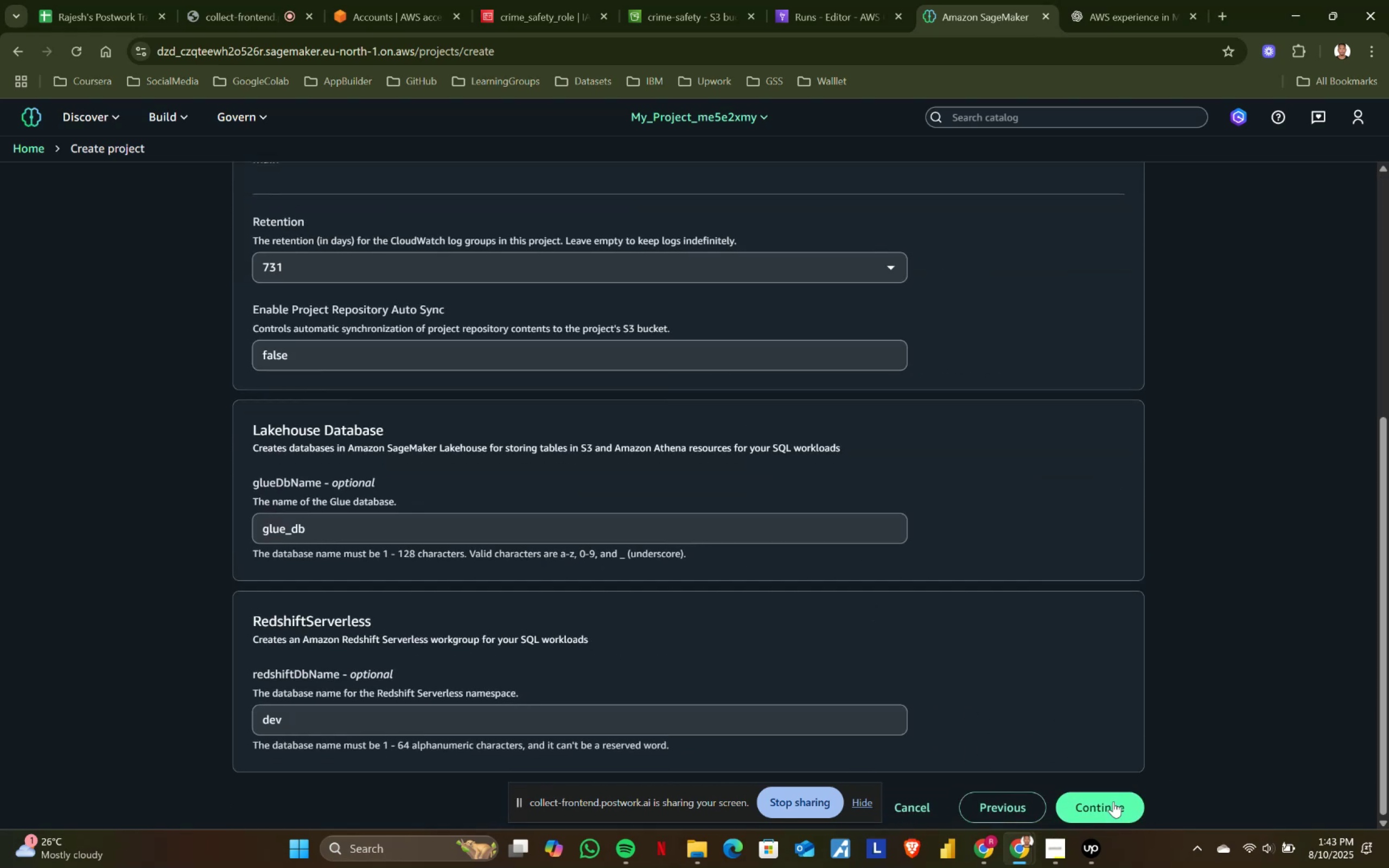 
left_click([1114, 810])
 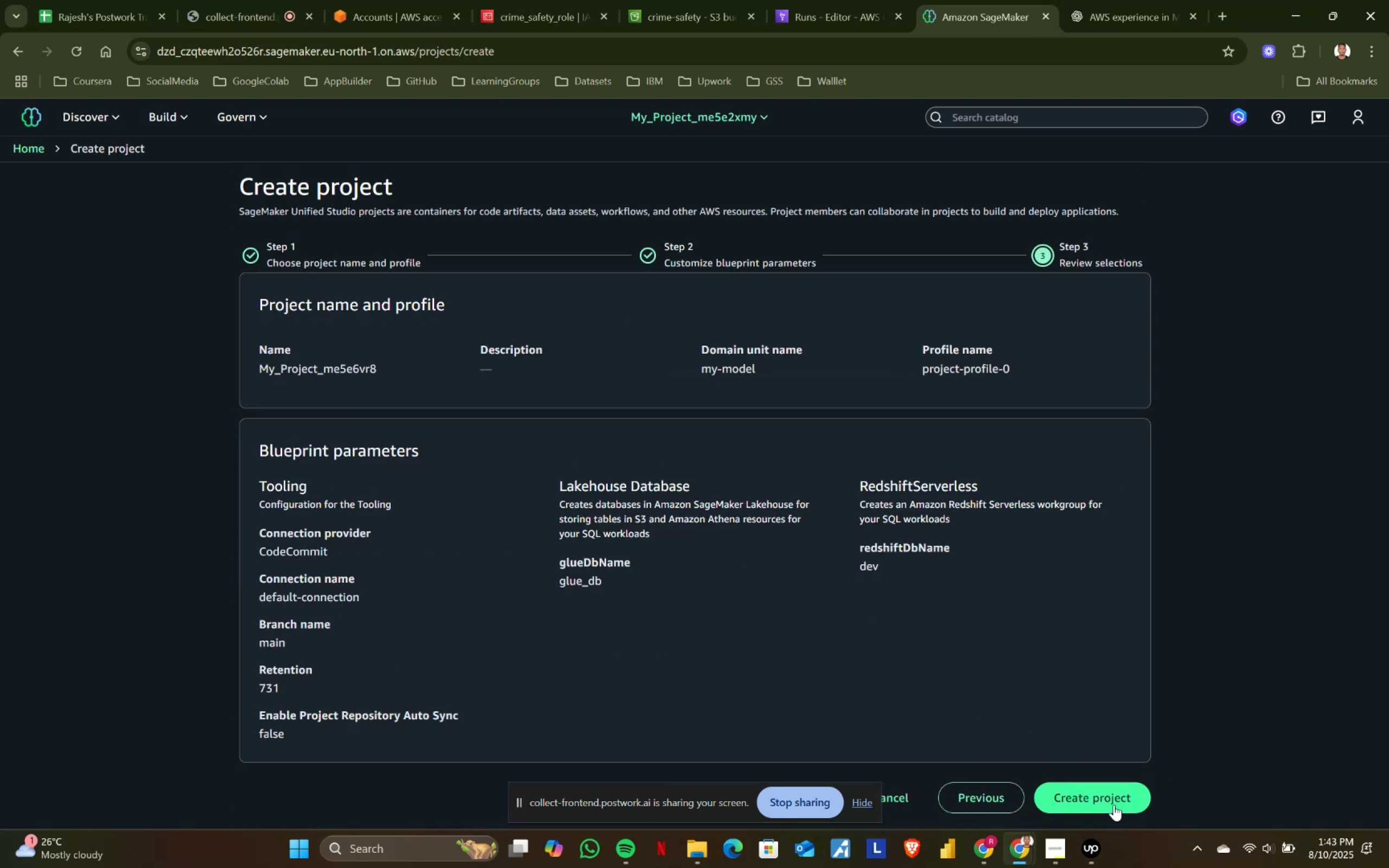 
left_click([1111, 794])
 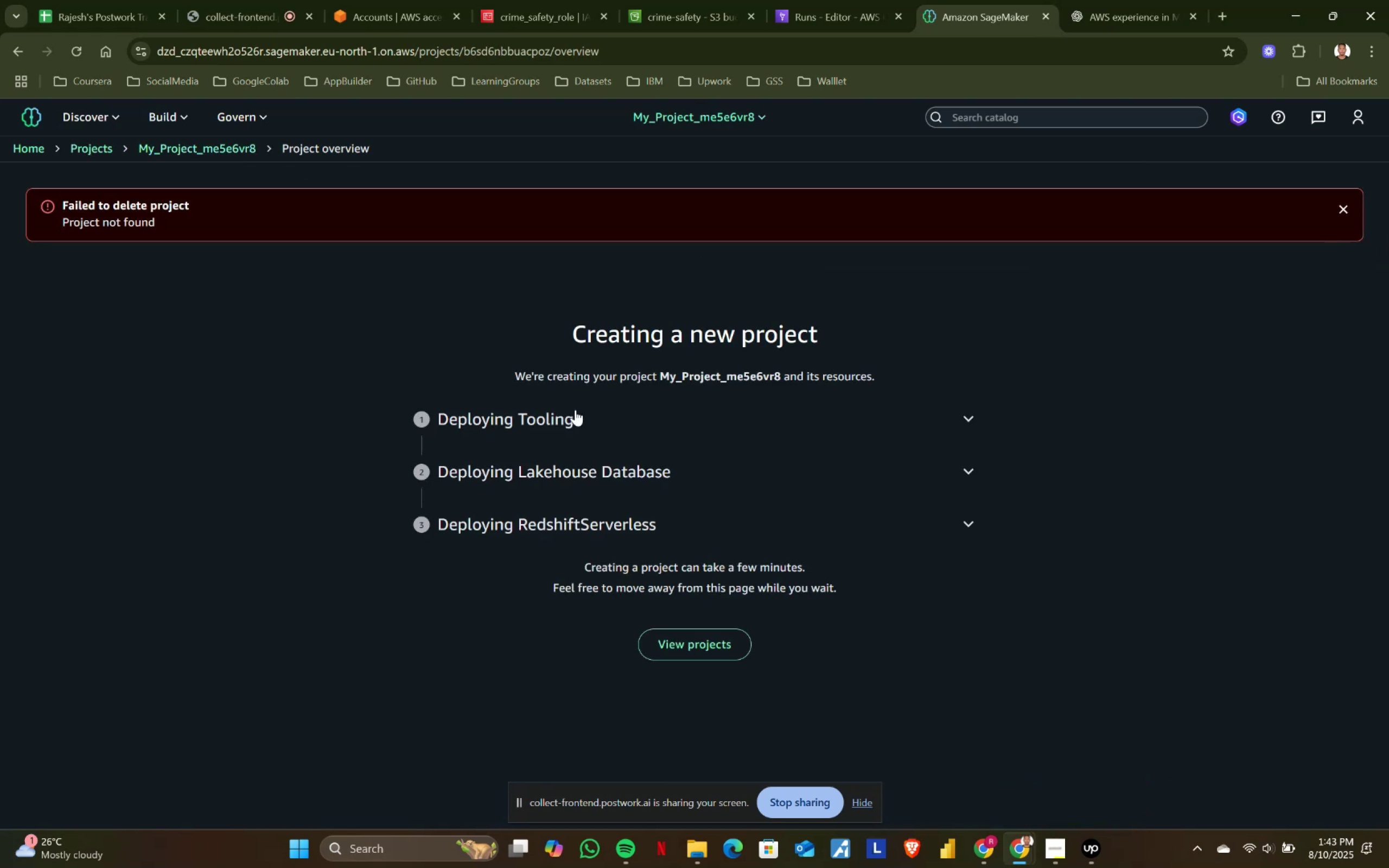 
wait(7.43)
 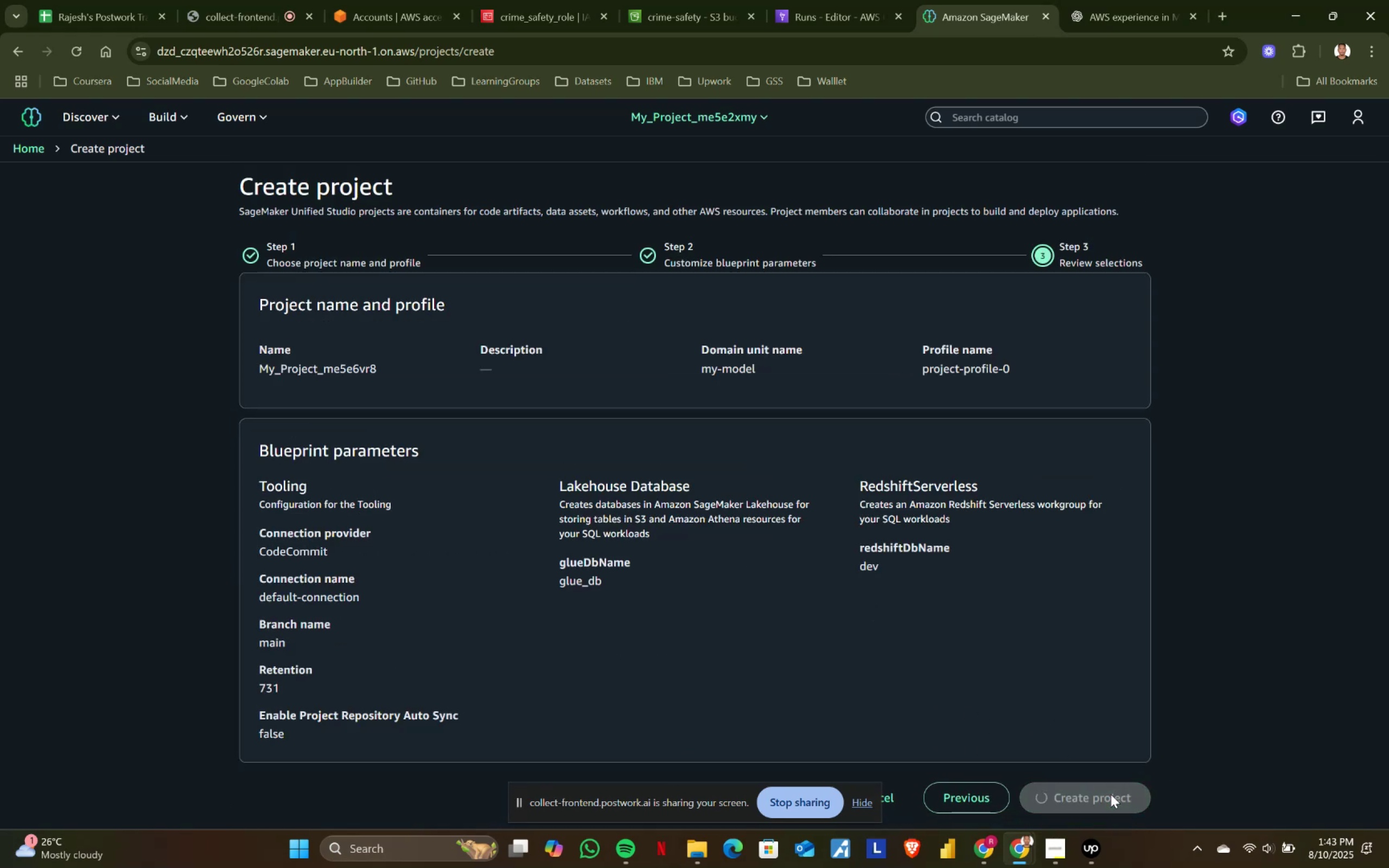 
left_click([145, 214])
 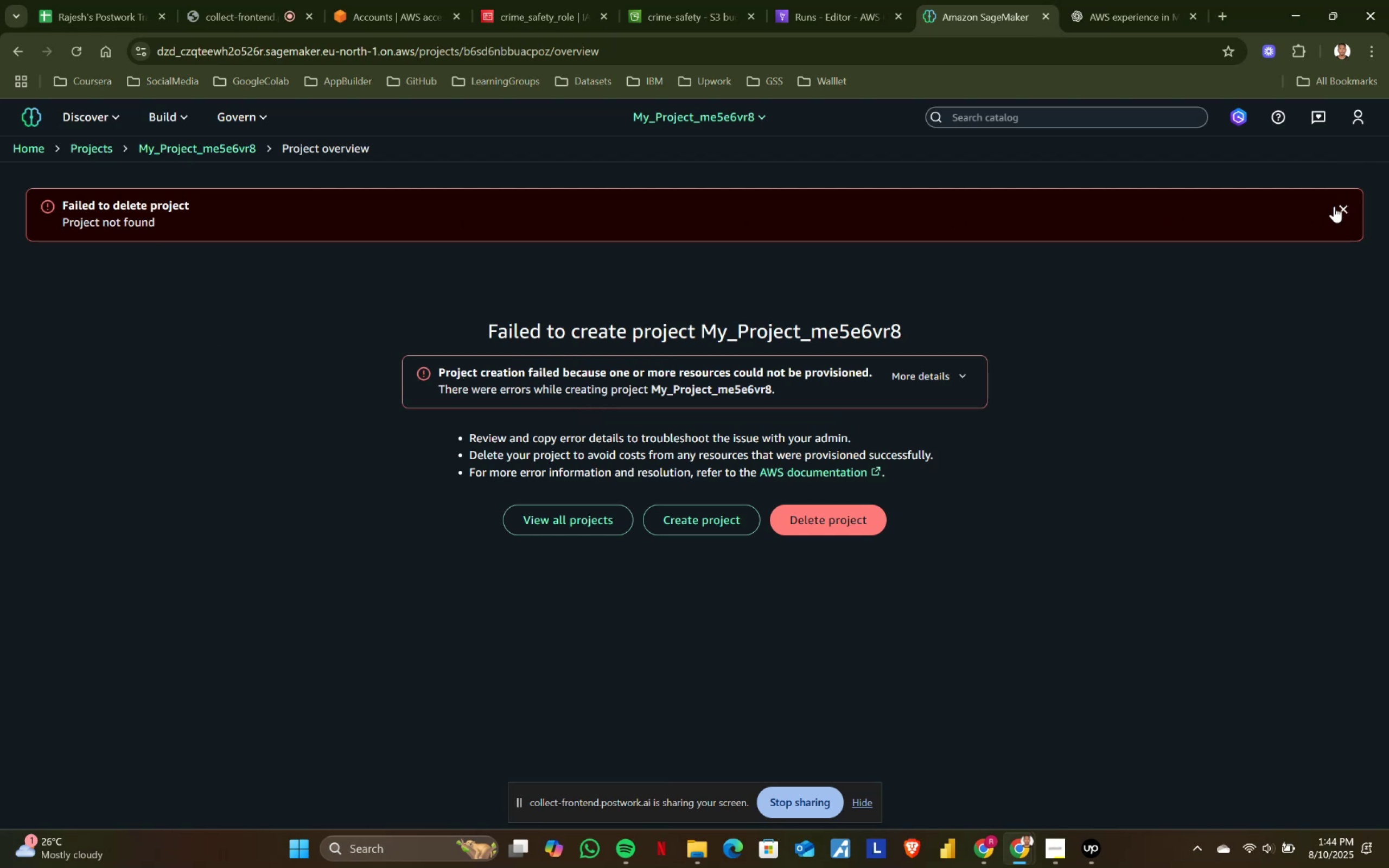 
left_click([1345, 208])
 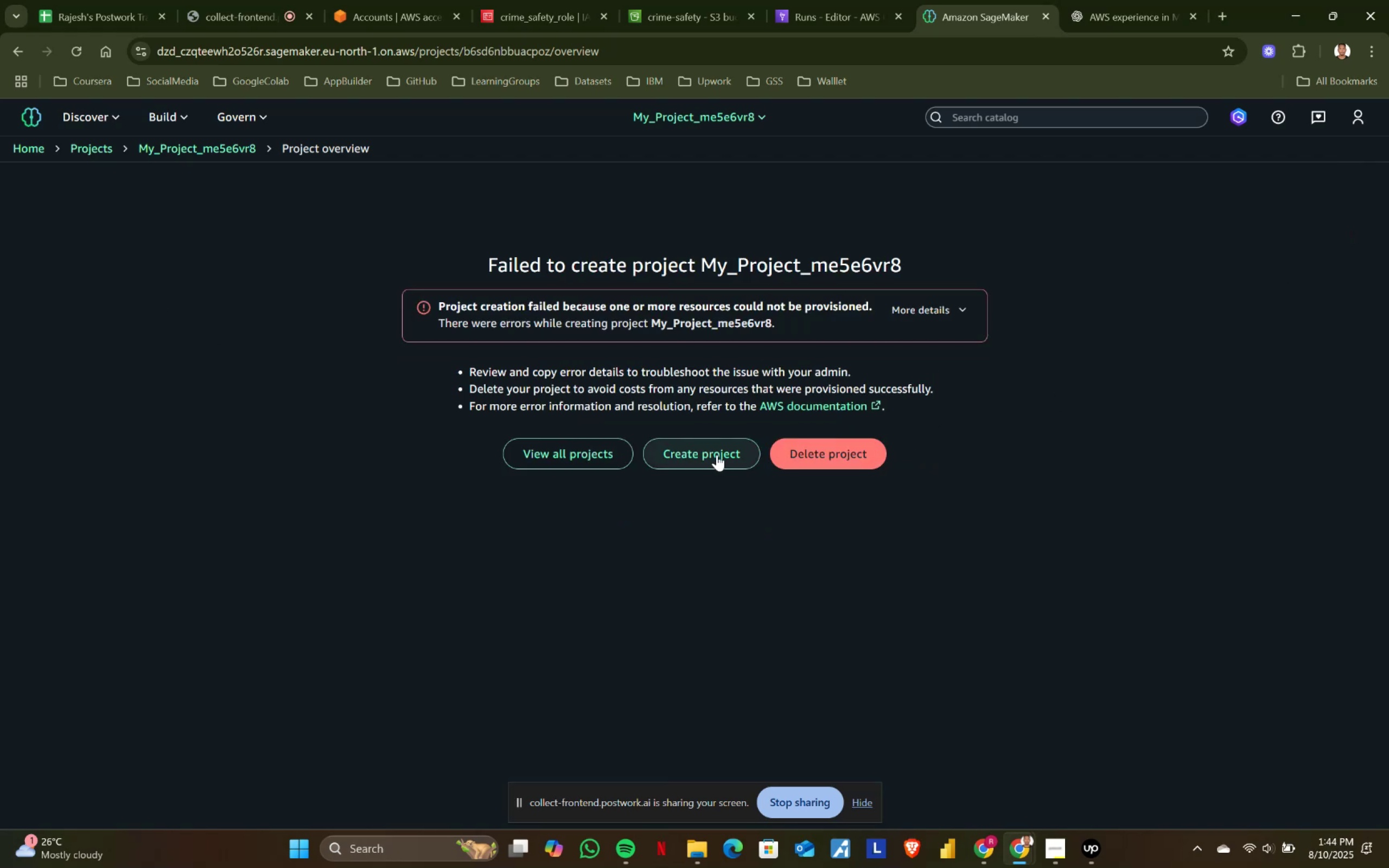 
left_click([808, 453])
 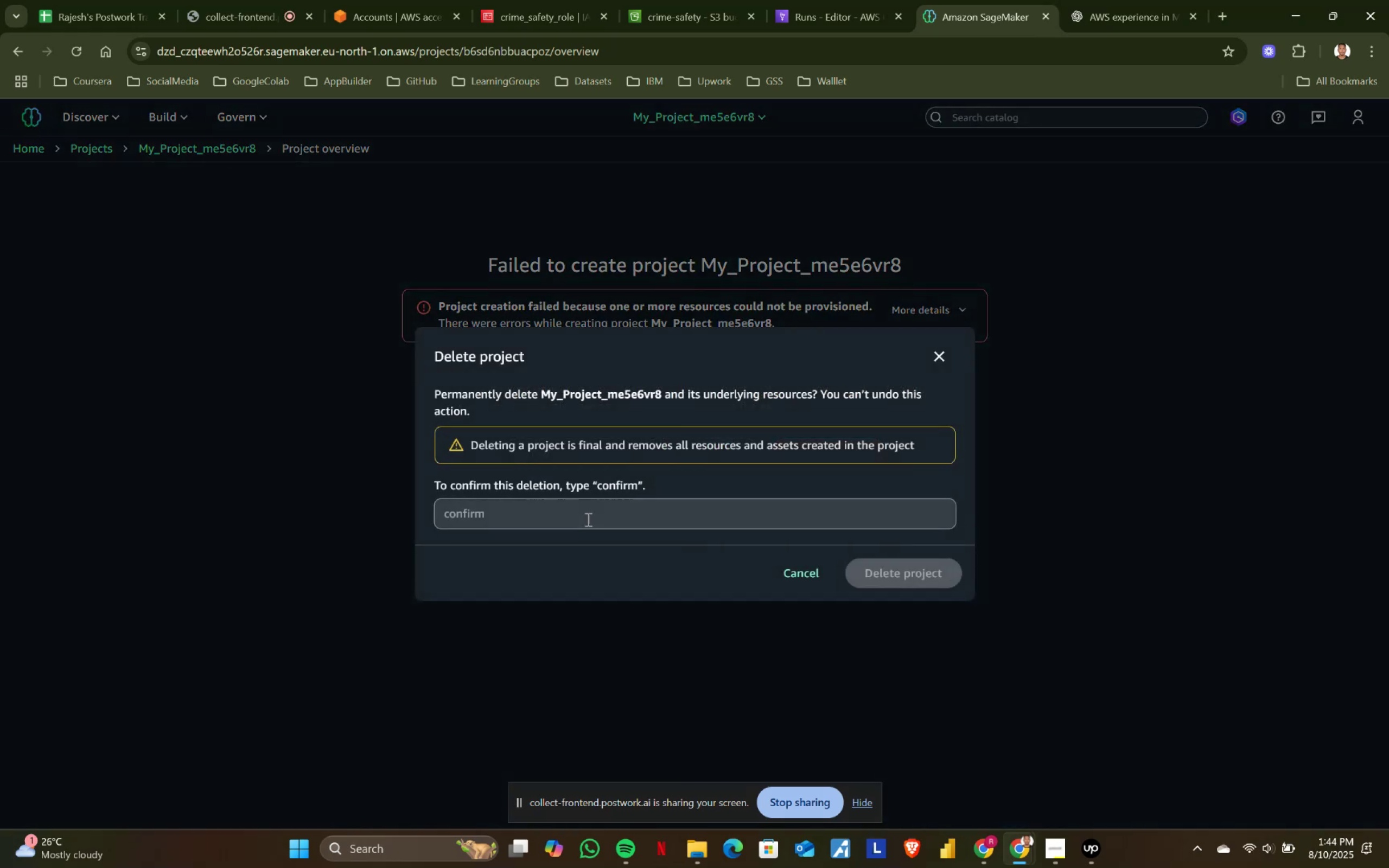 
left_click([581, 516])
 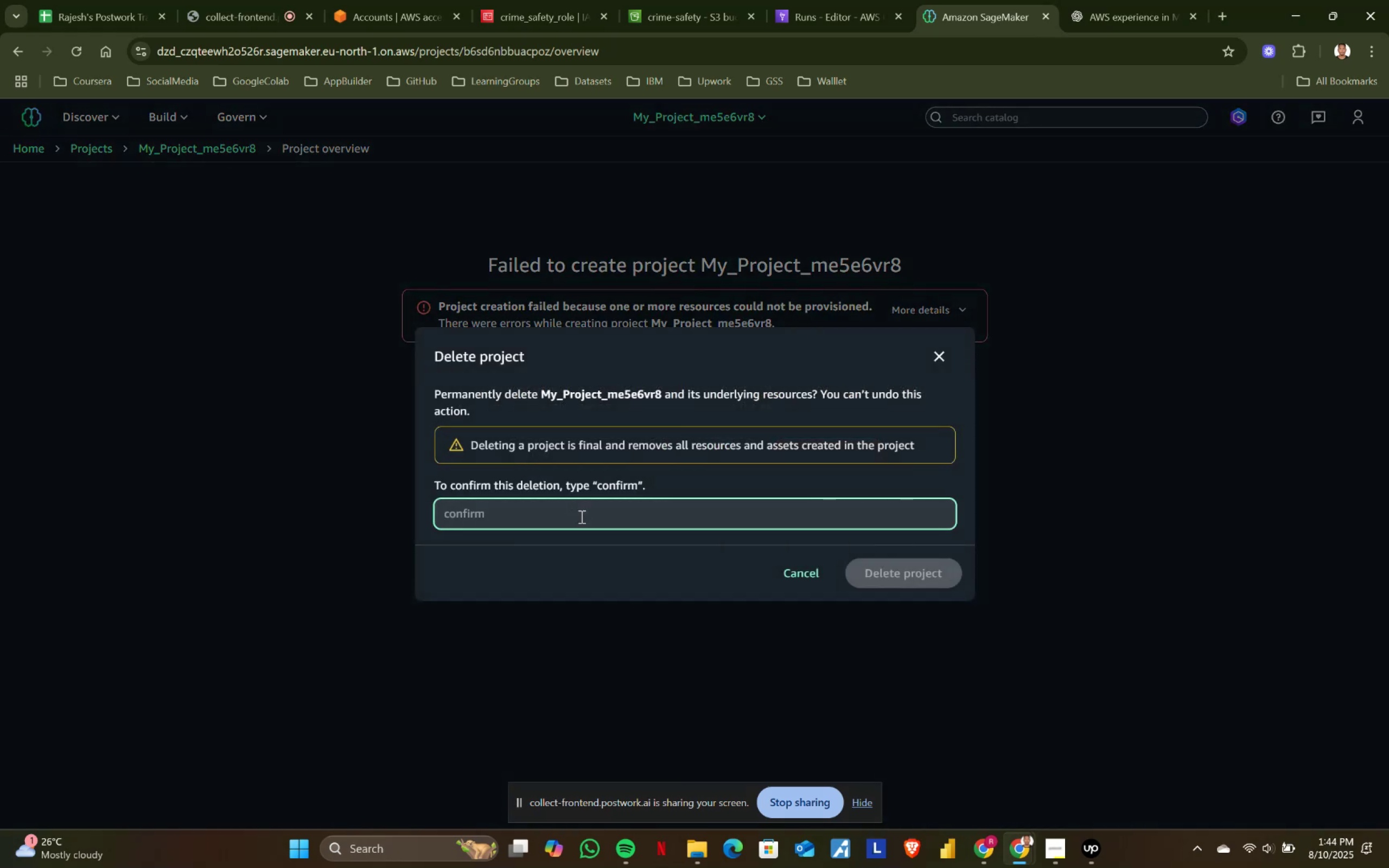 
type(confr)
key(Backspace)
type(irm)
 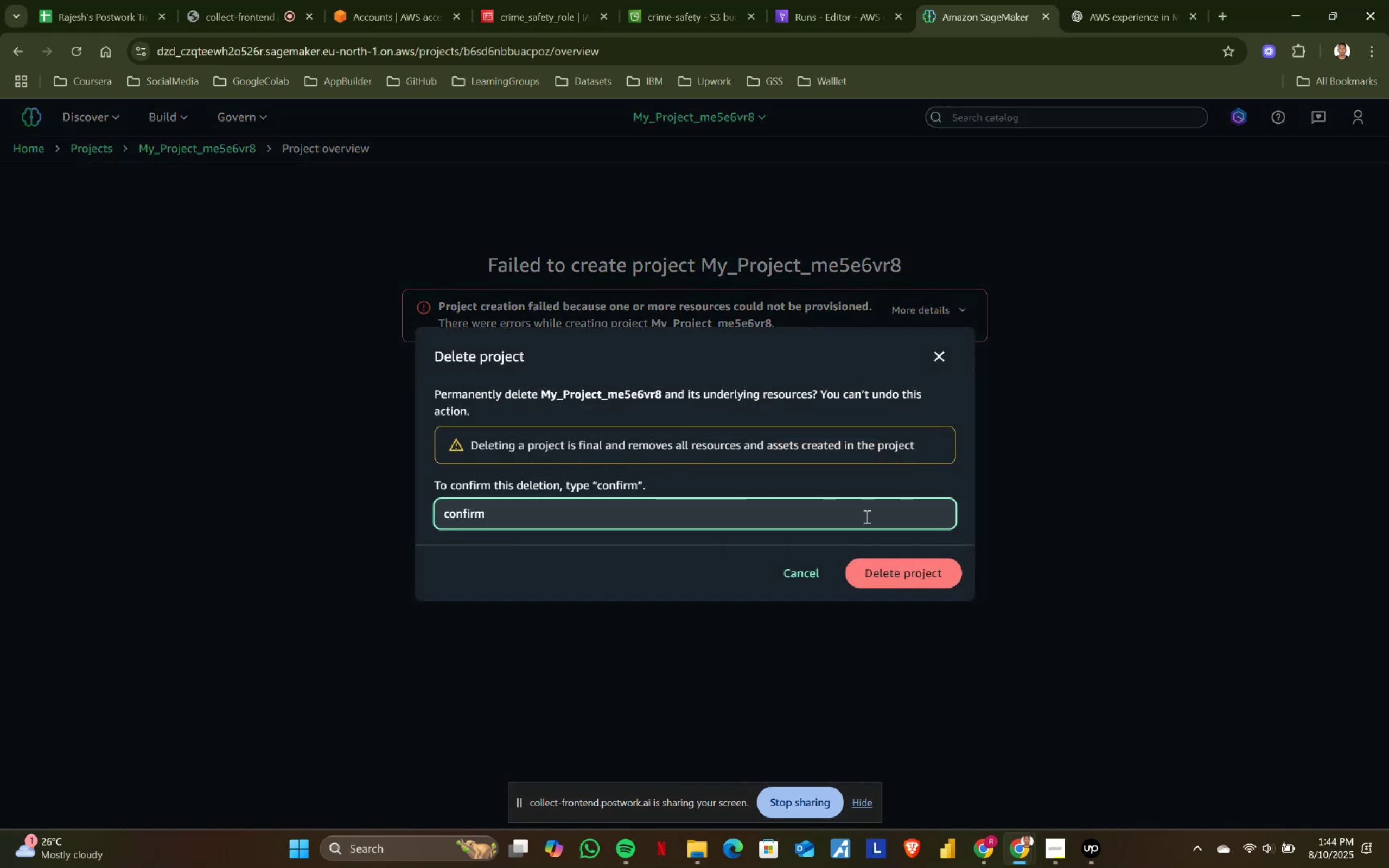 
left_click([879, 559])
 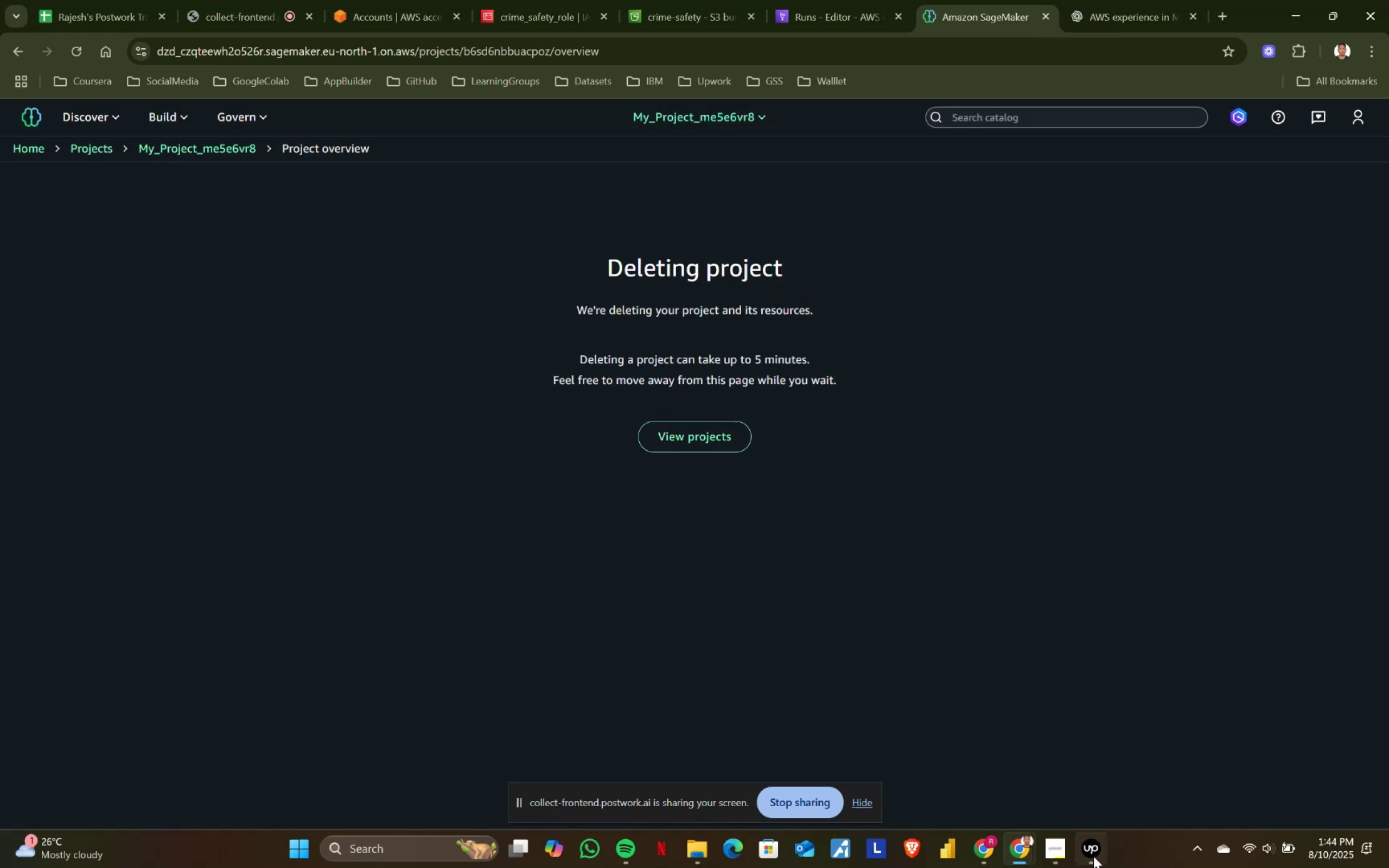 
left_click([1055, 844])
 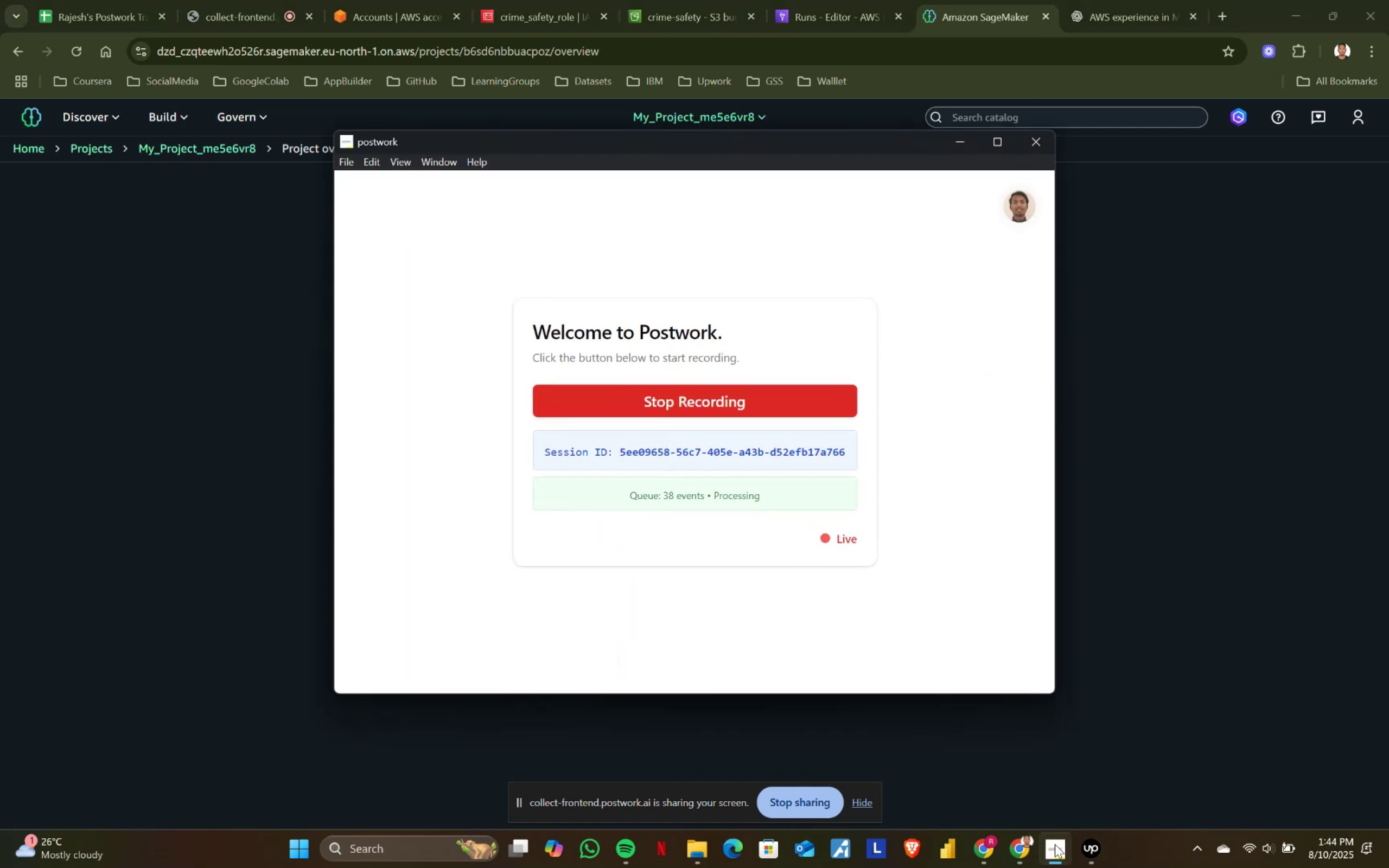 
left_click([1055, 844])
 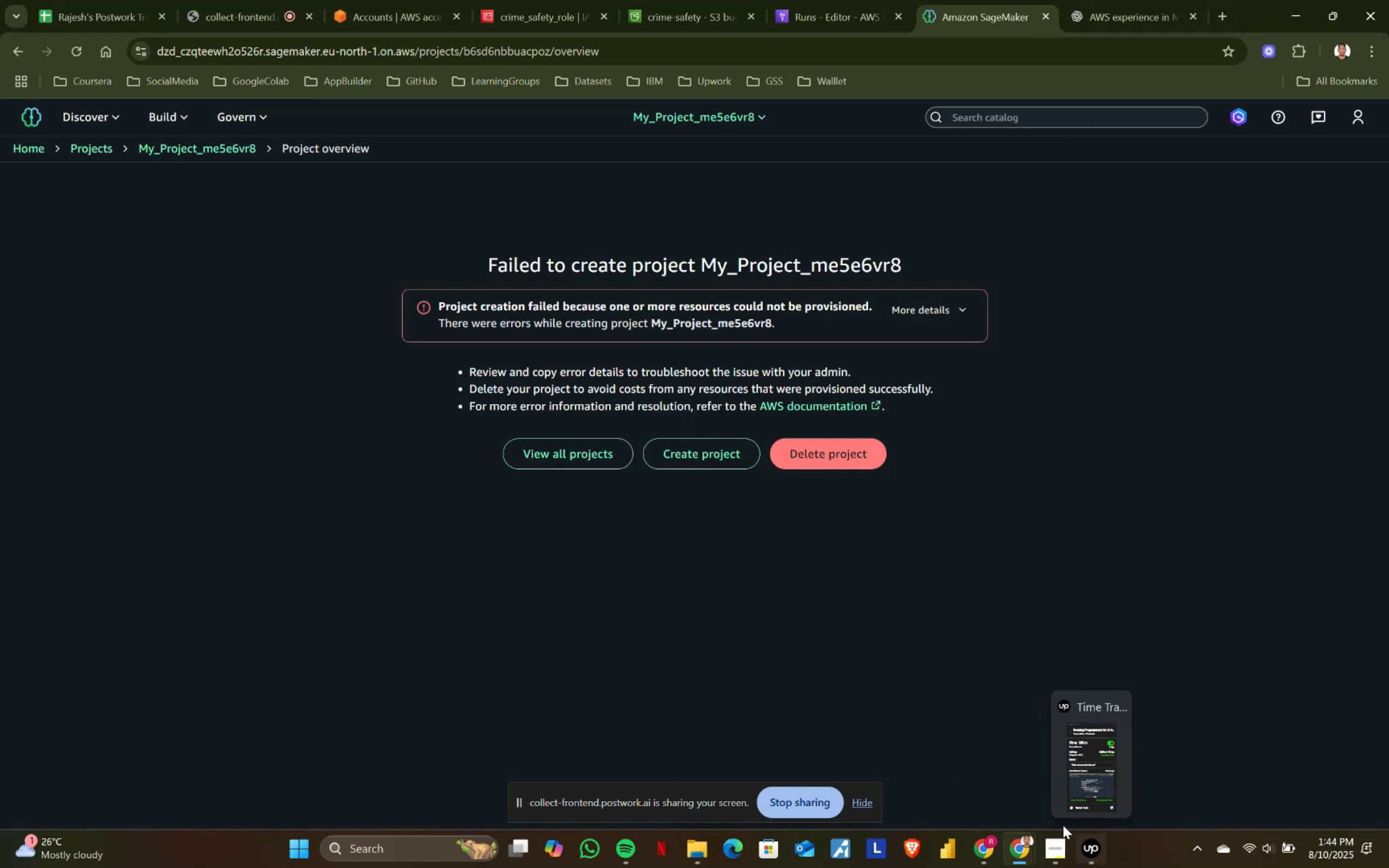 
left_click([951, 612])
 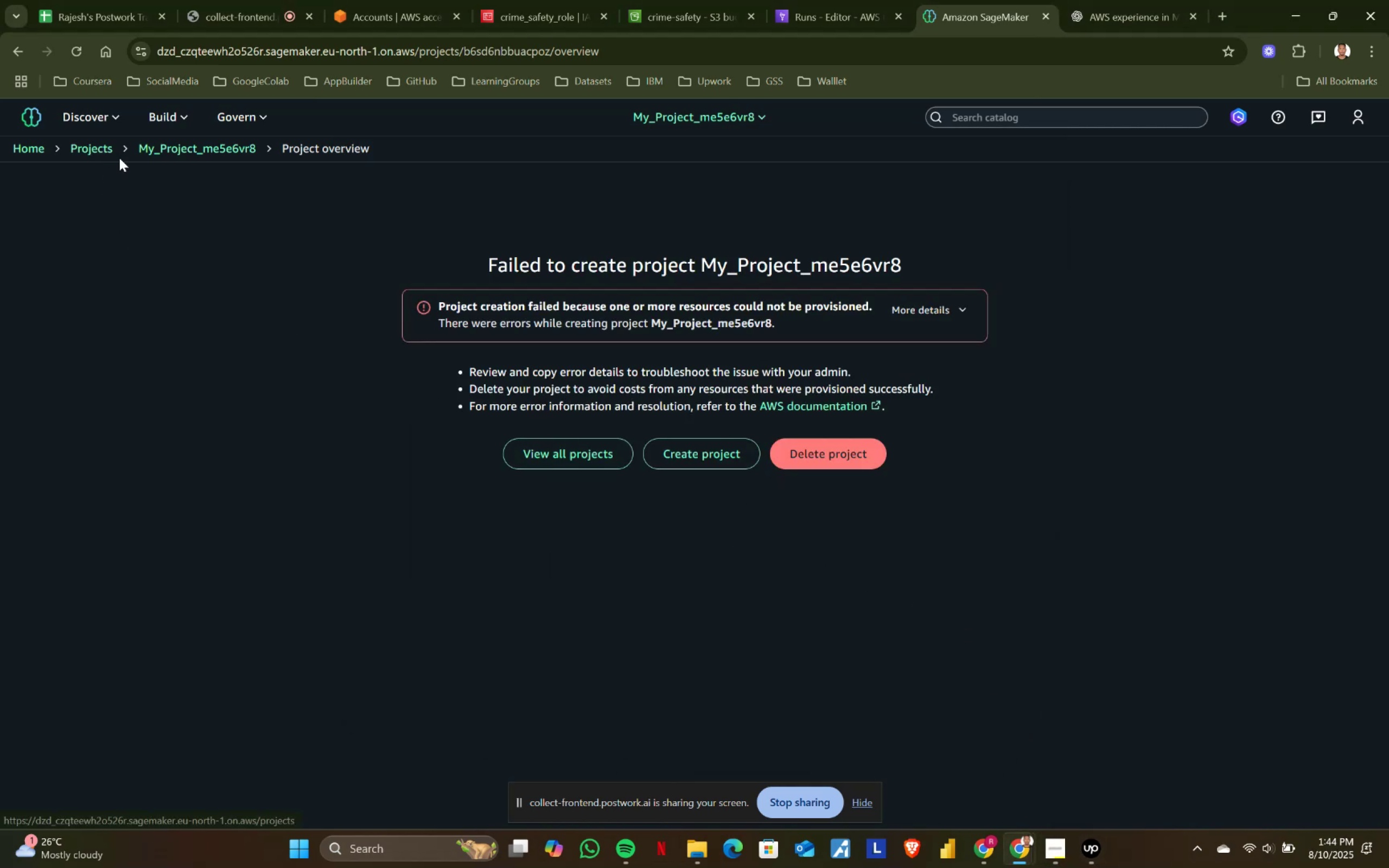 
left_click([544, 453])
 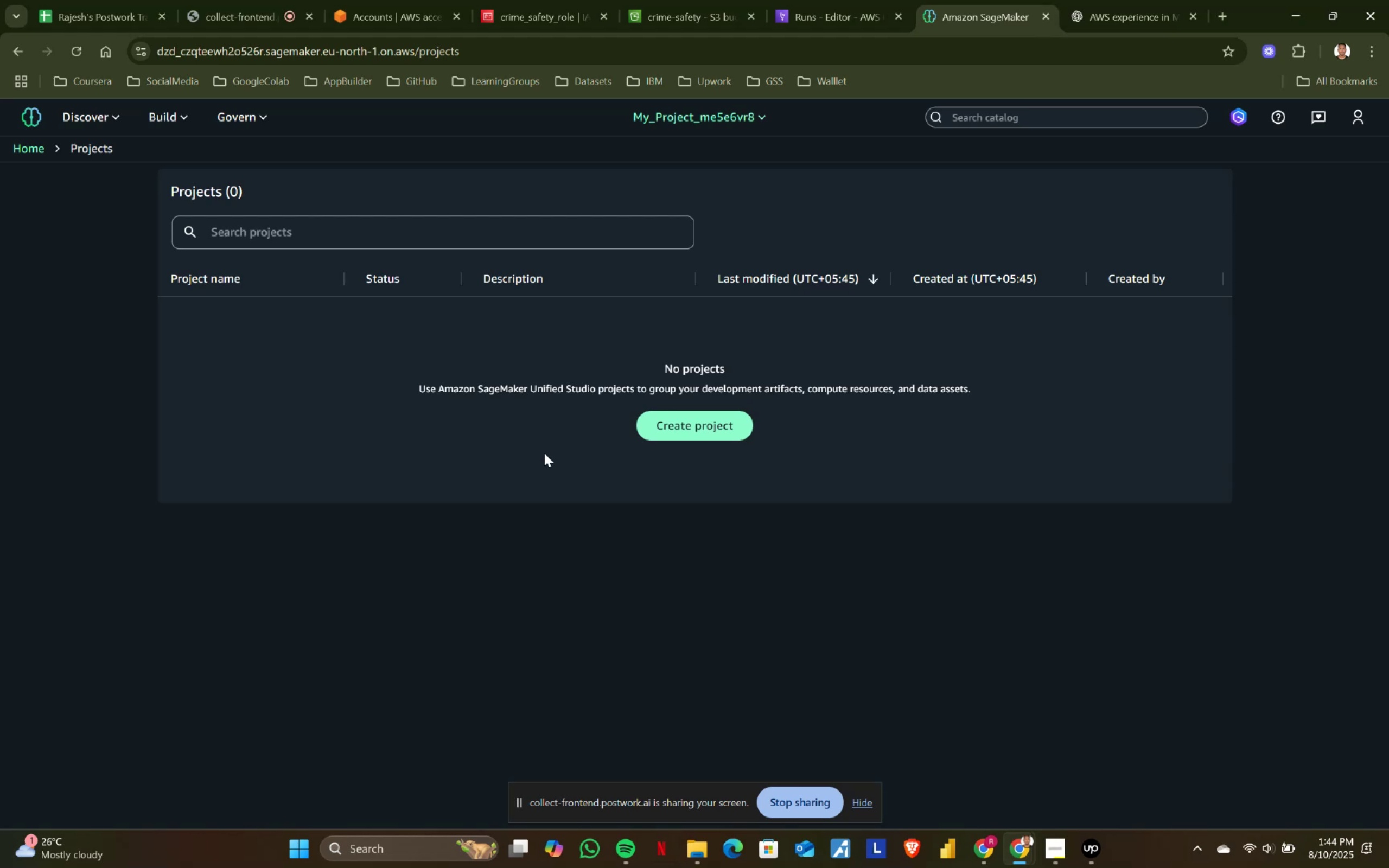 
wait(16.34)
 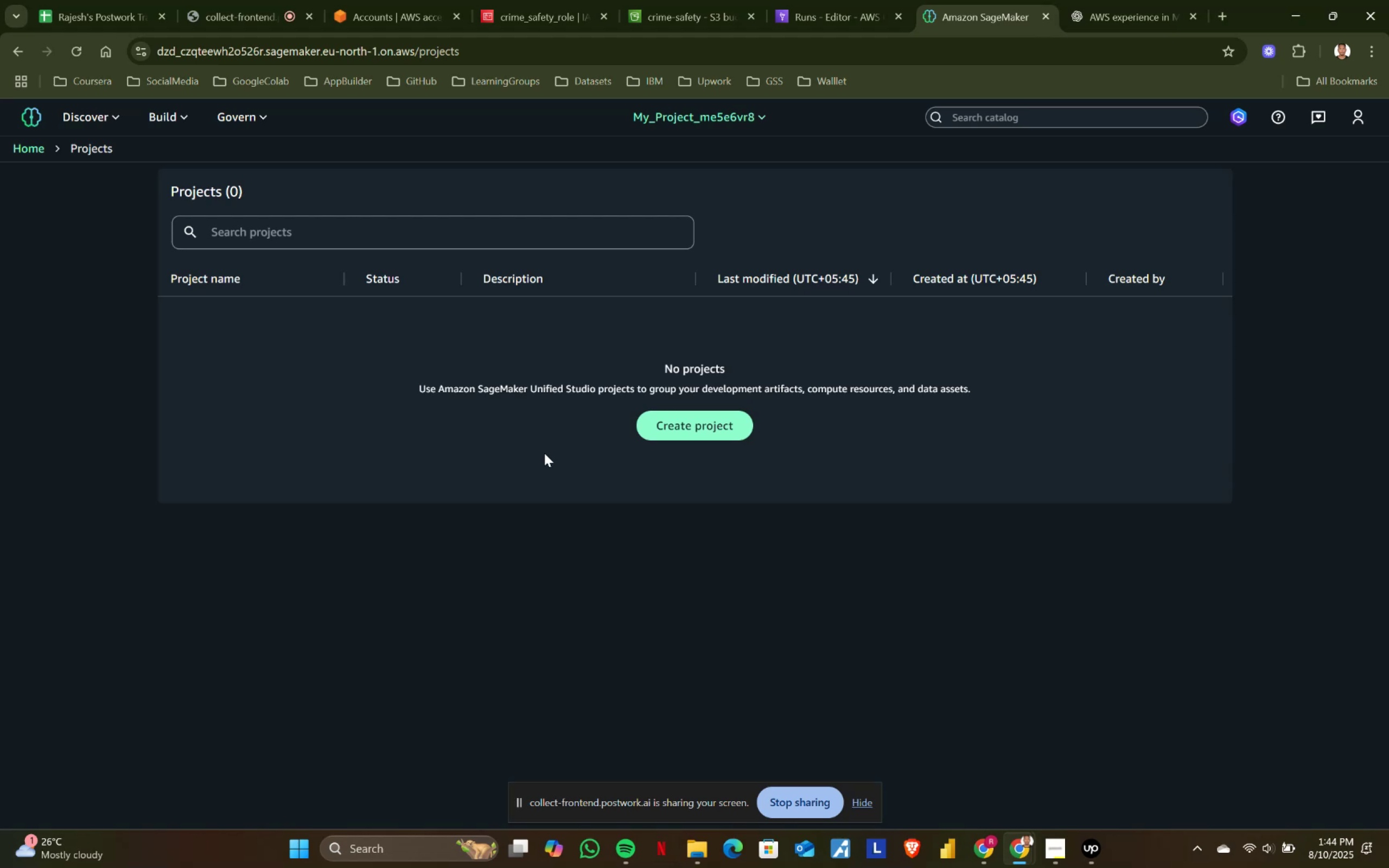 
left_click([232, 0])
 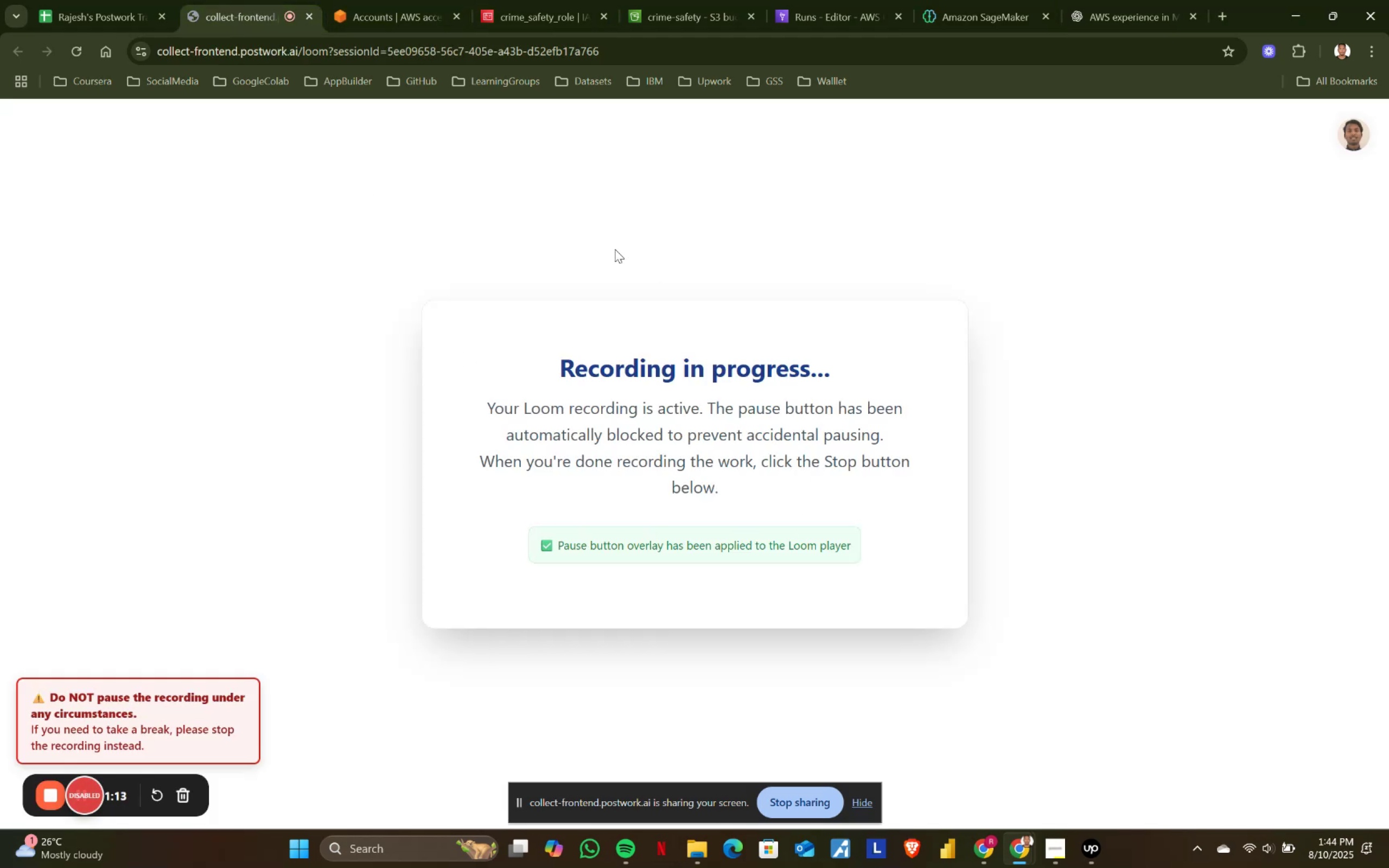 
left_click_drag(start_coordinate=[624, 547], to_coordinate=[802, 547])
 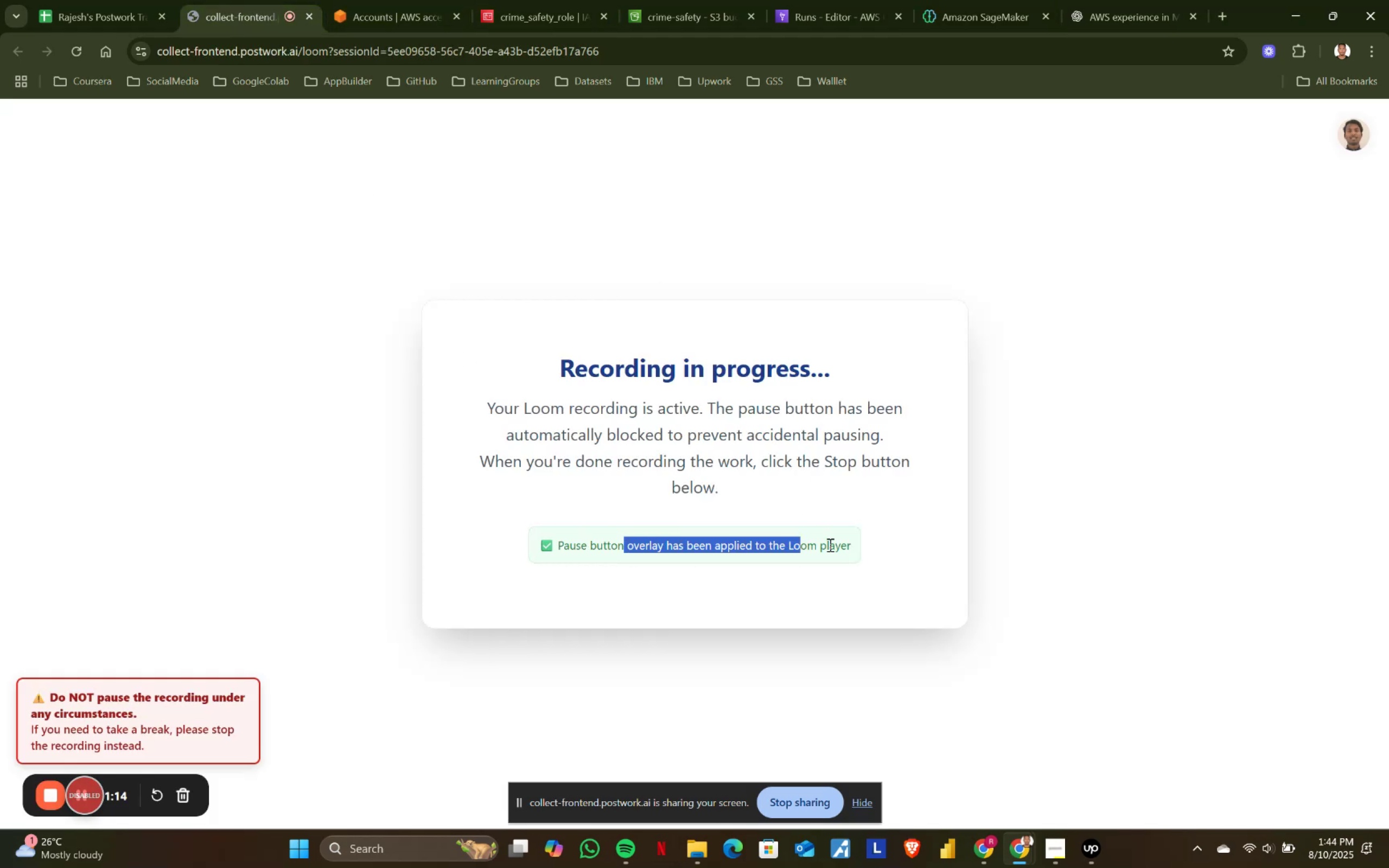 
left_click([831, 545])
 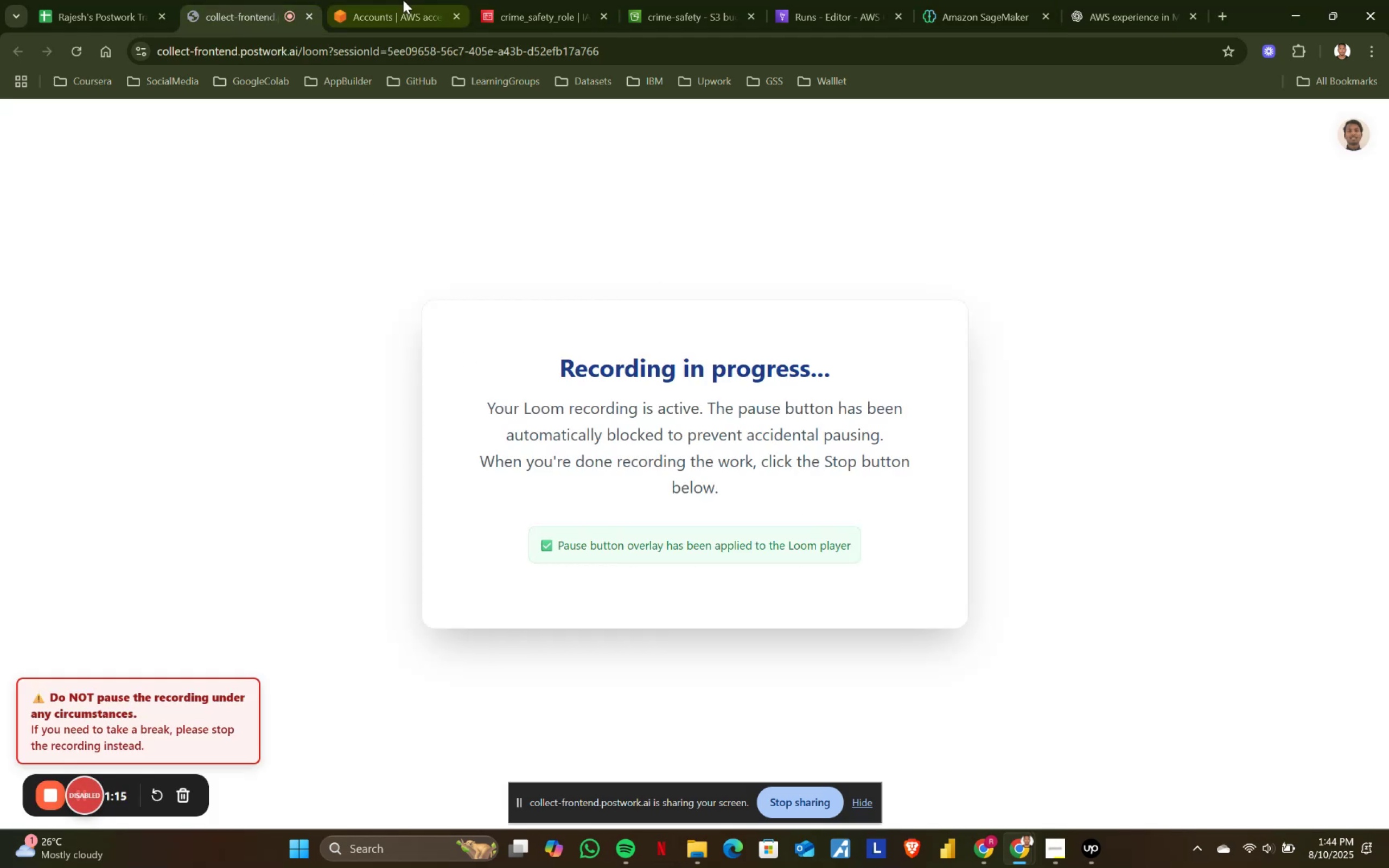 
left_click([392, 0])
 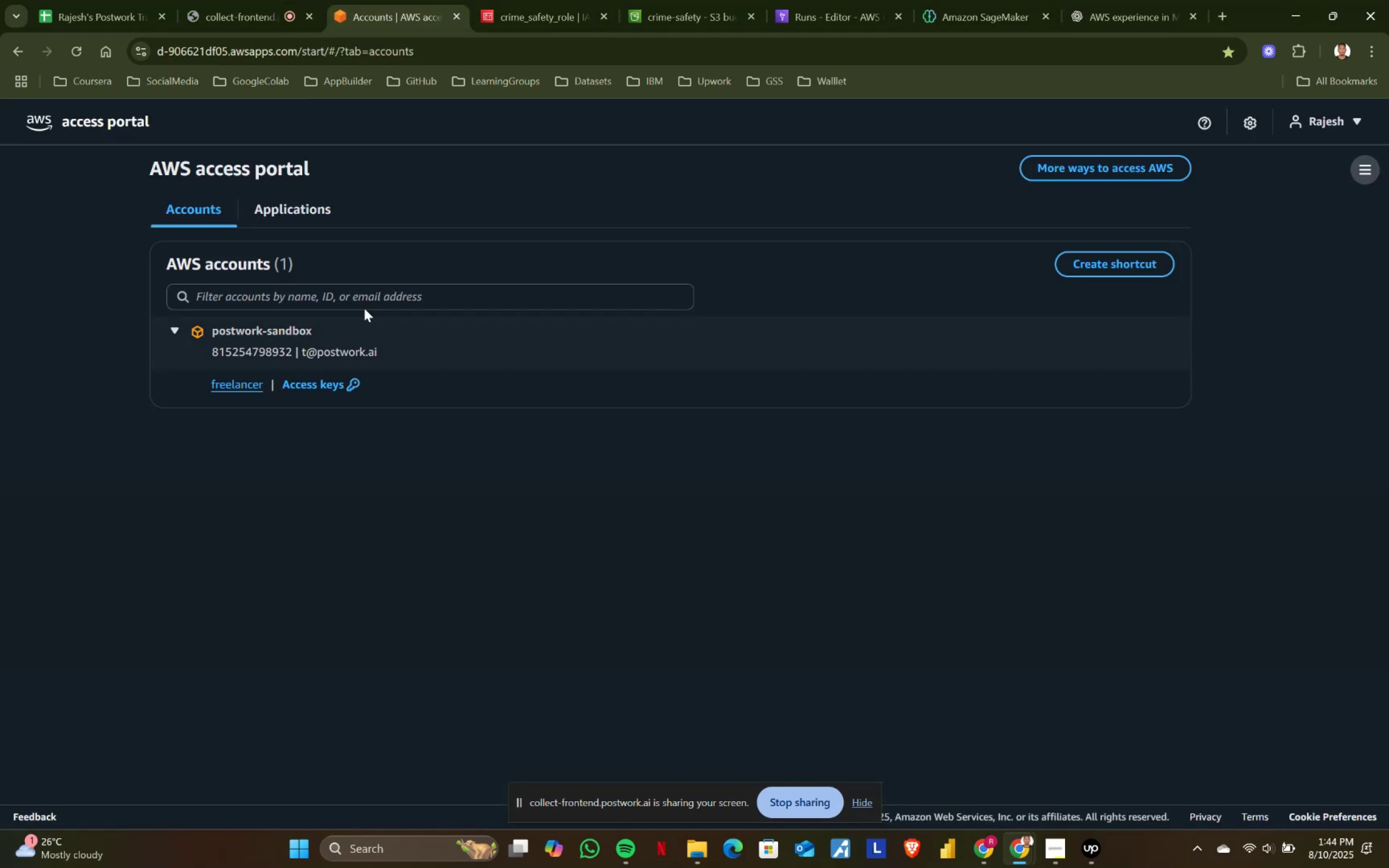 
left_click([515, 0])
 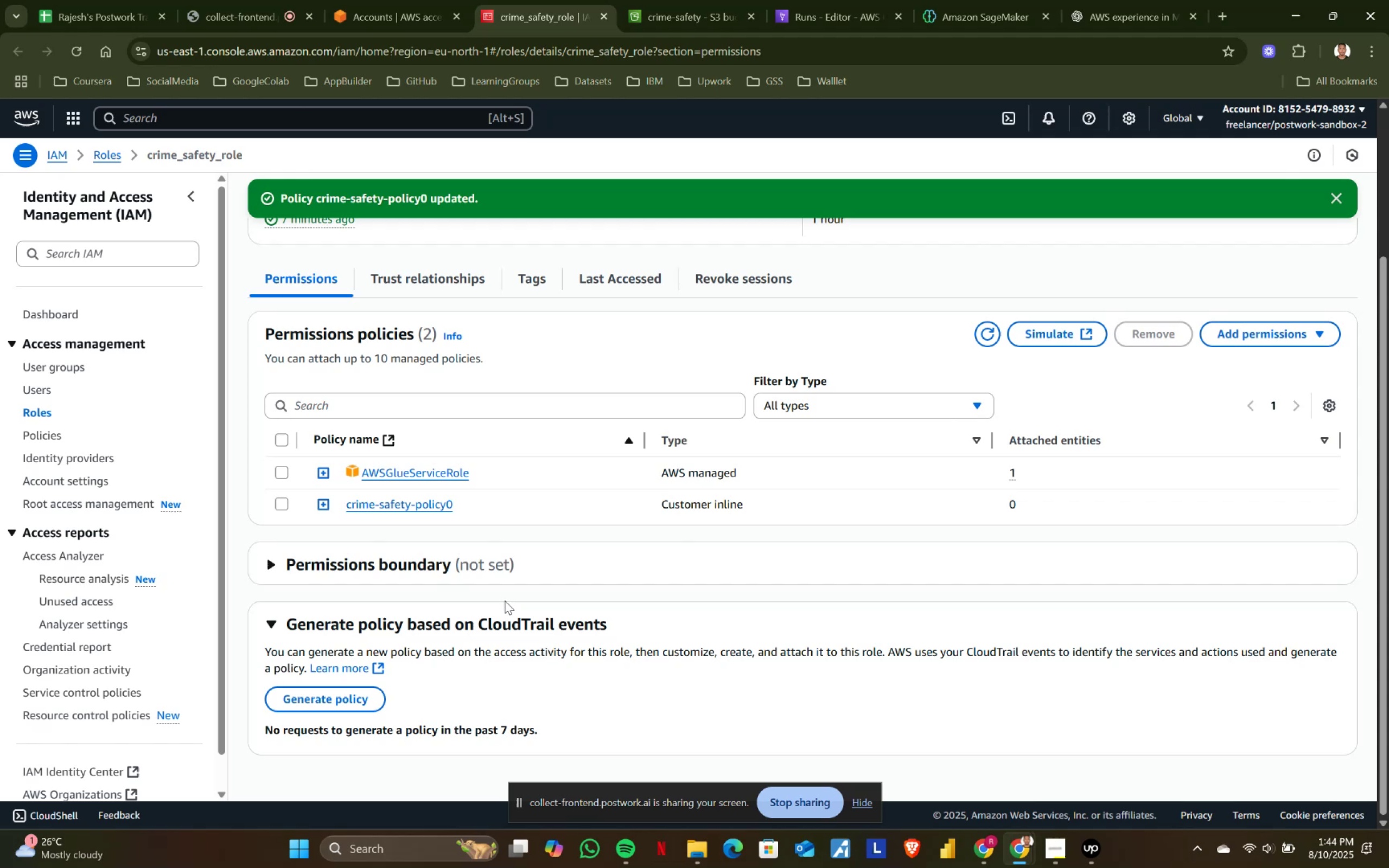 
scroll: coordinate [505, 601], scroll_direction: down, amount: 2.0
 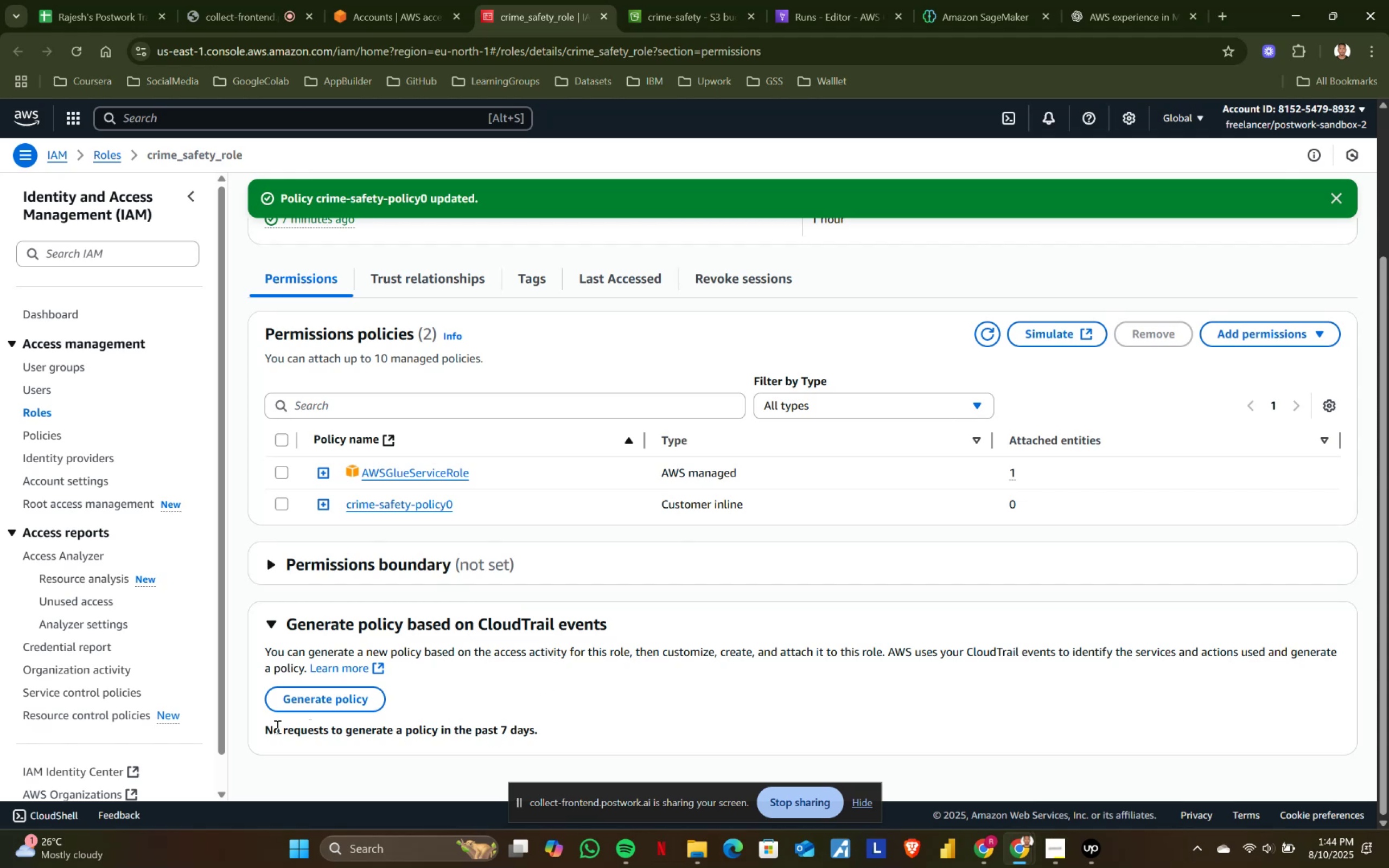 
left_click_drag(start_coordinate=[259, 726], to_coordinate=[559, 727])
 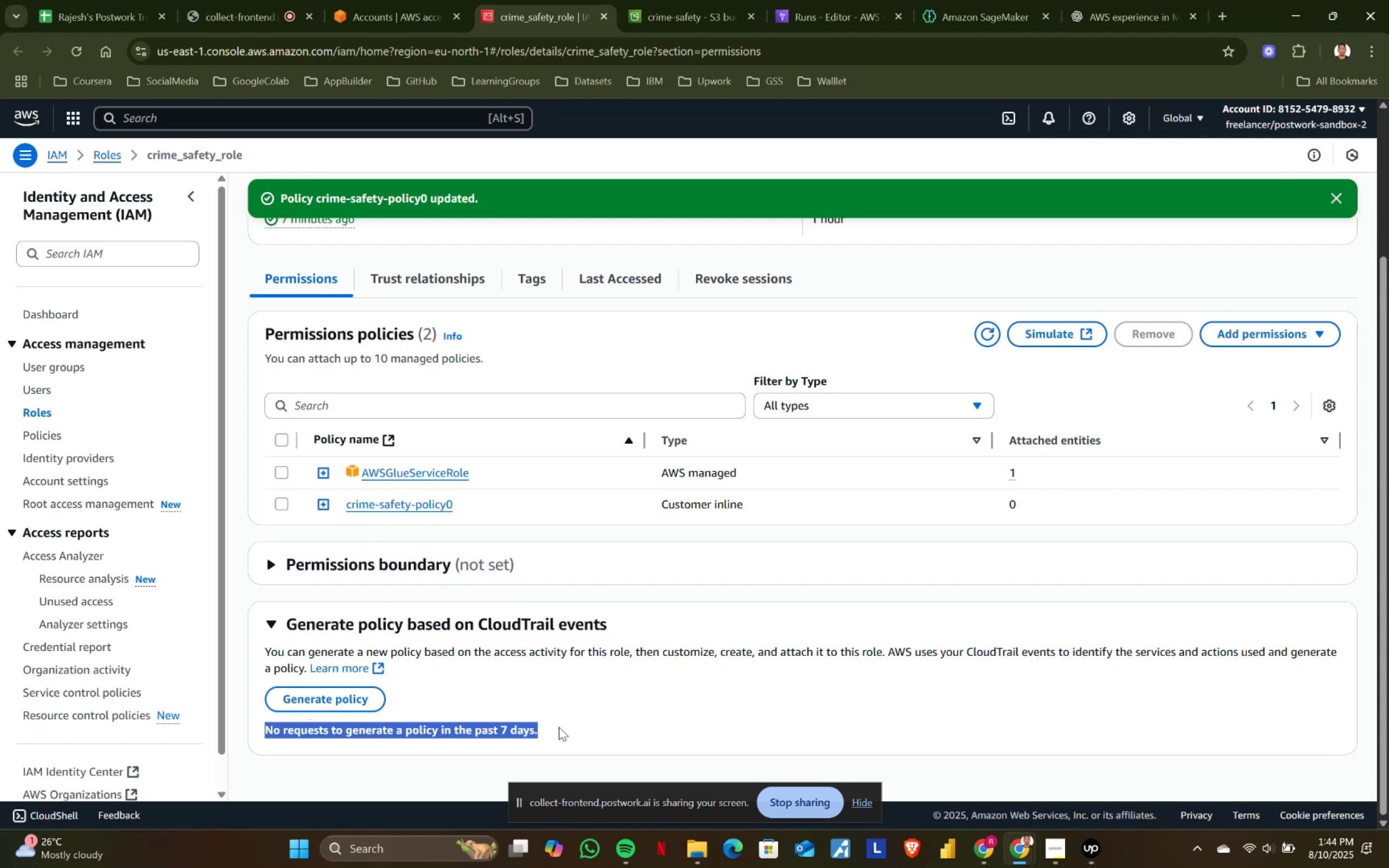 
left_click([559, 727])
 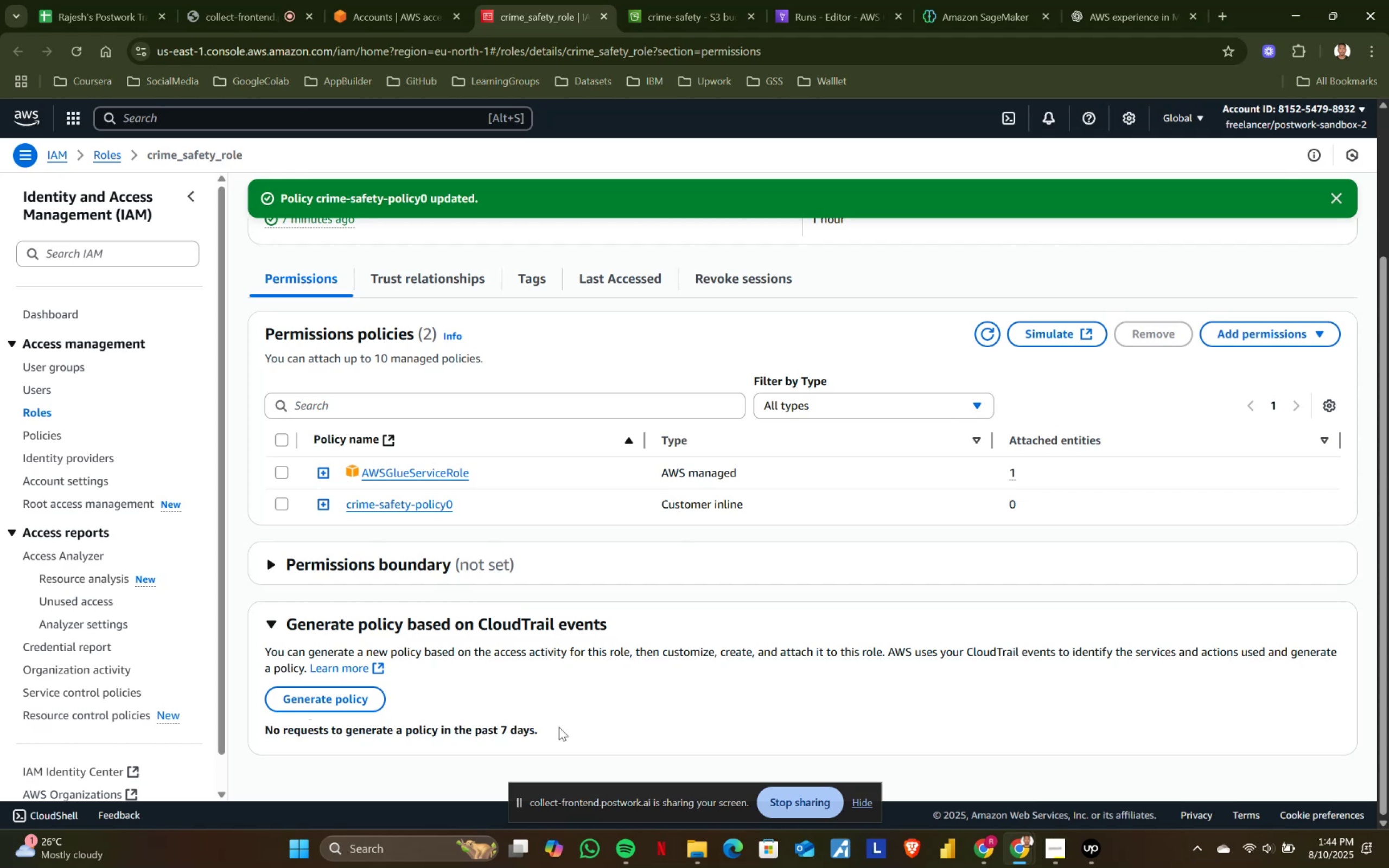 
left_click_drag(start_coordinate=[559, 727], to_coordinate=[260, 727])
 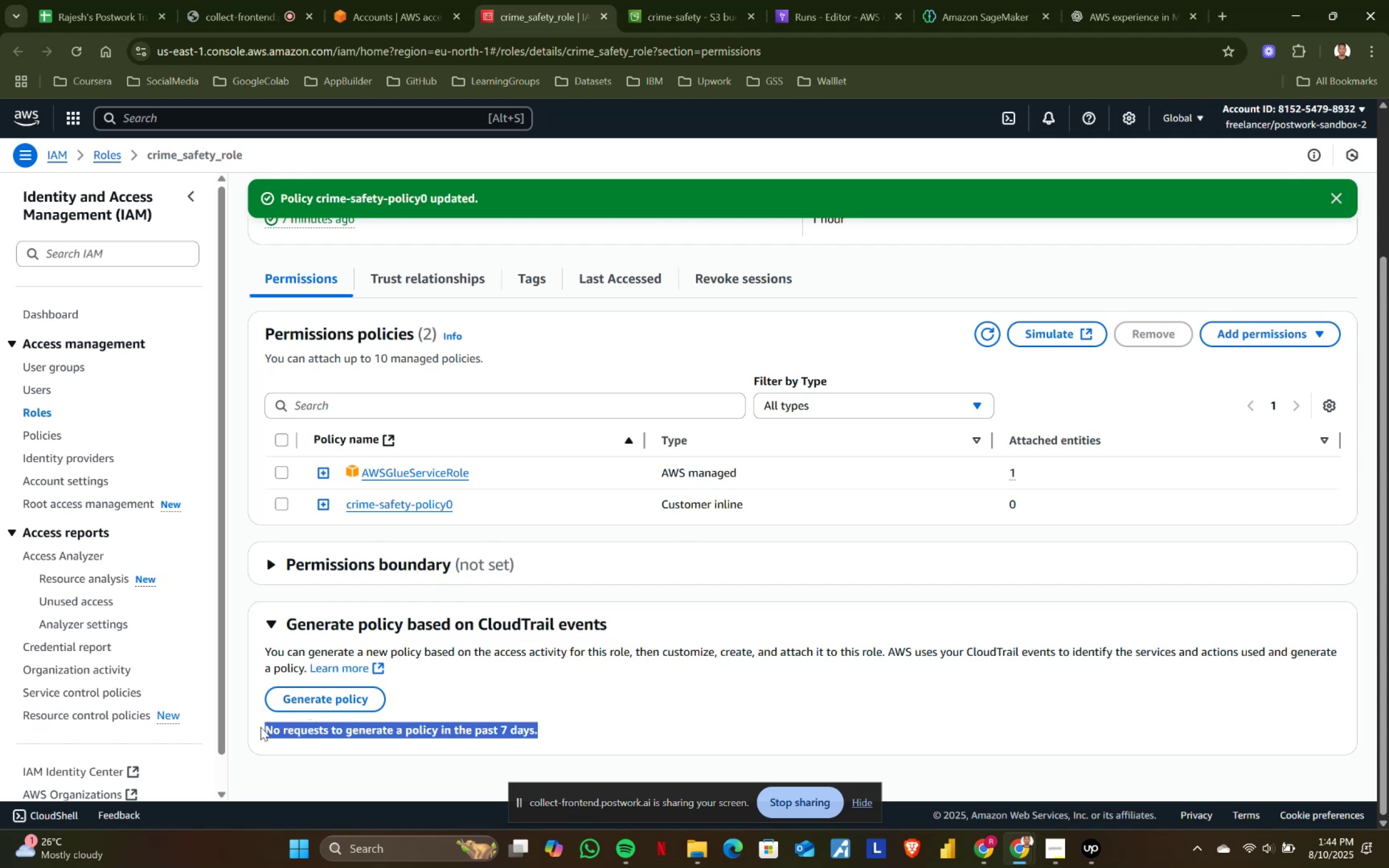 
left_click([260, 727])
 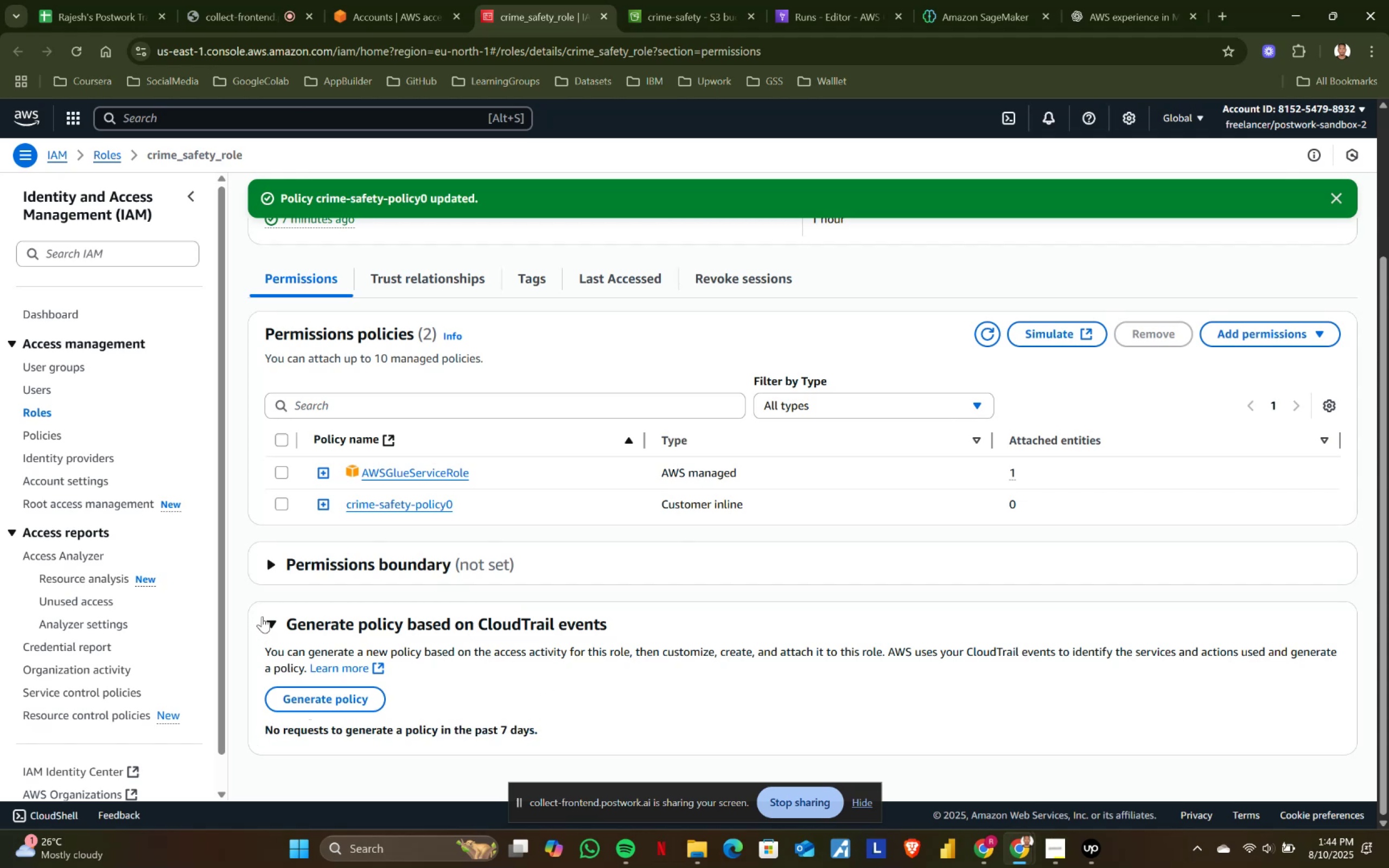 
left_click([262, 616])
 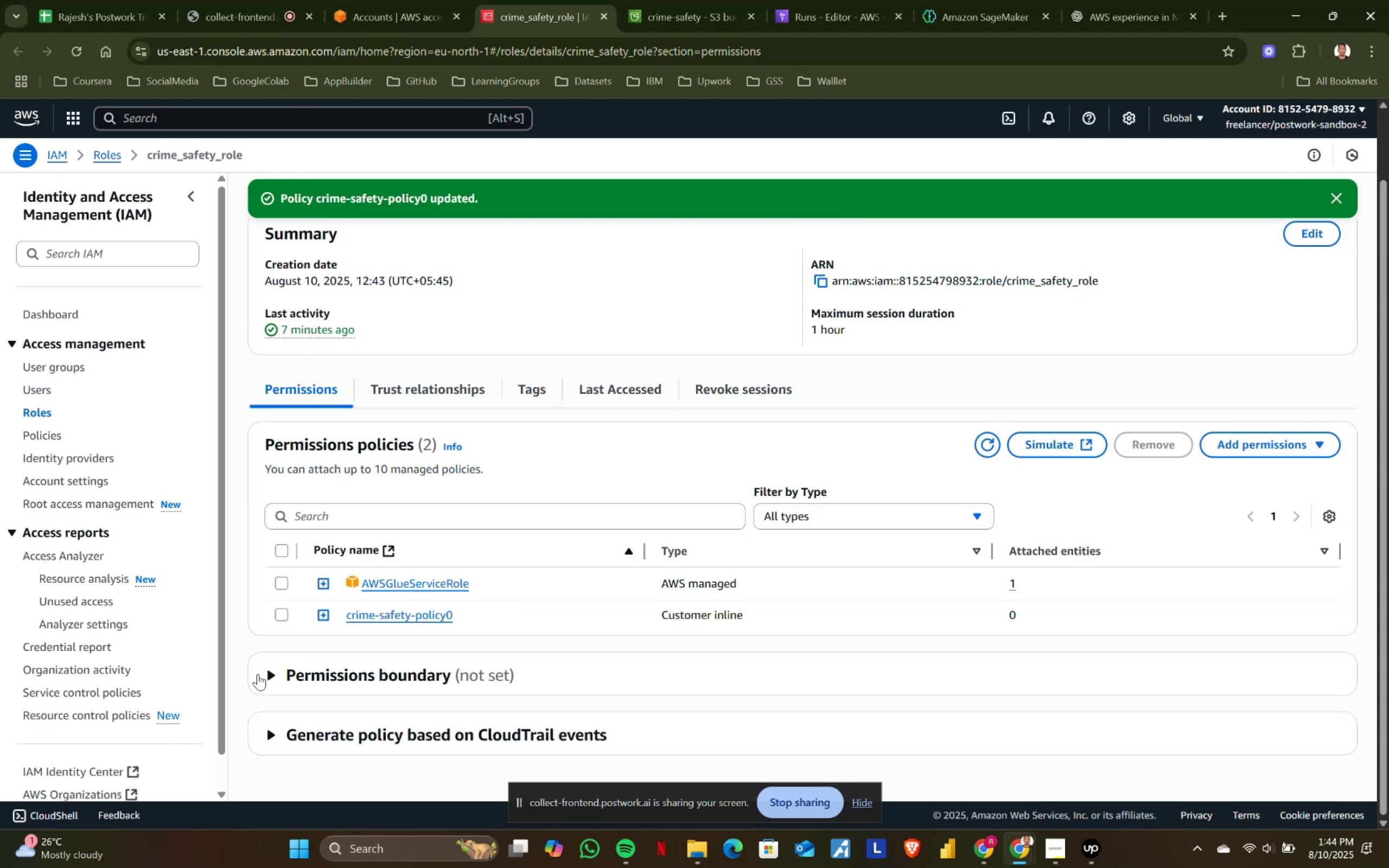 
left_click([264, 672])
 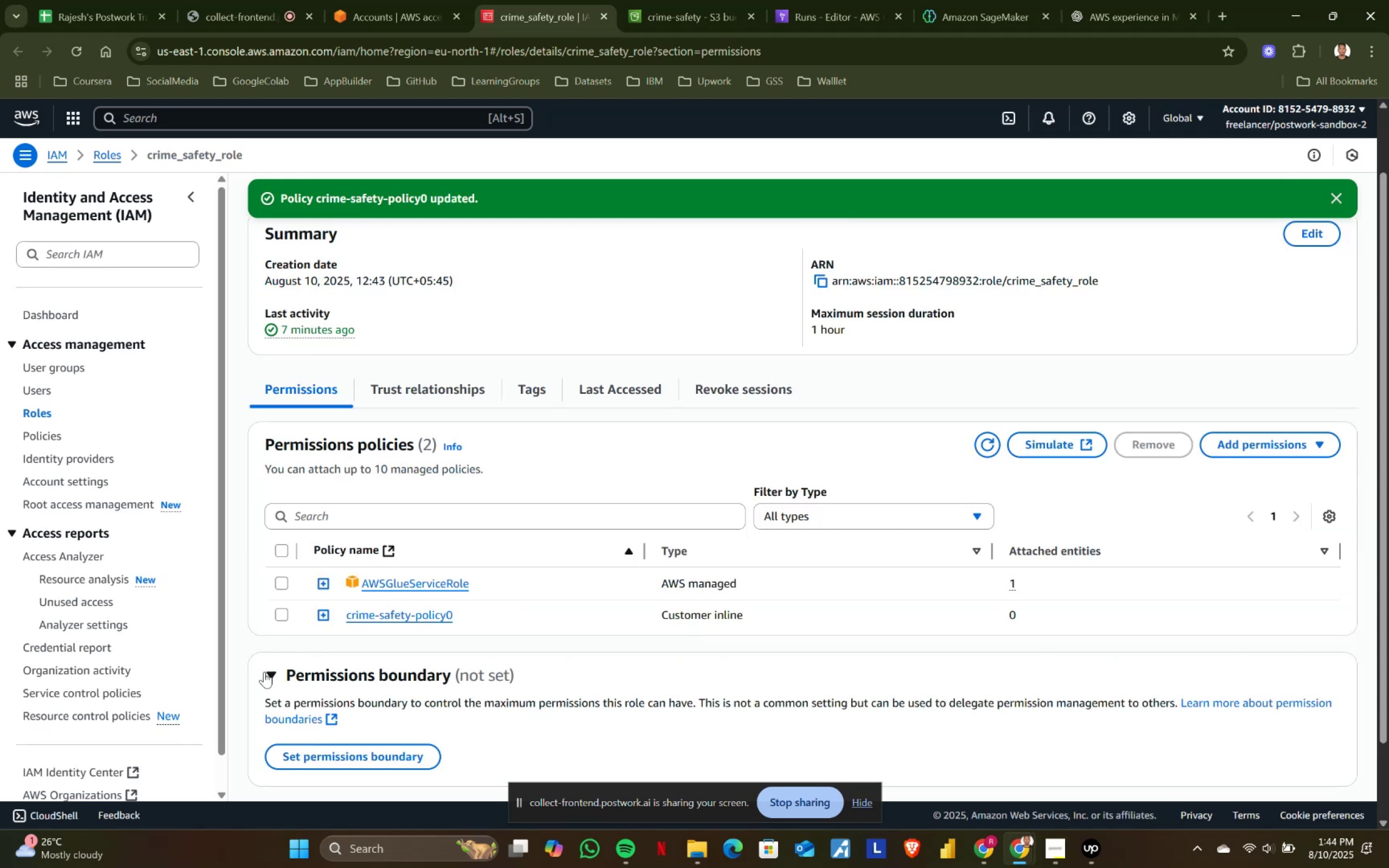 
scroll: coordinate [297, 673], scroll_direction: down, amount: 3.0
 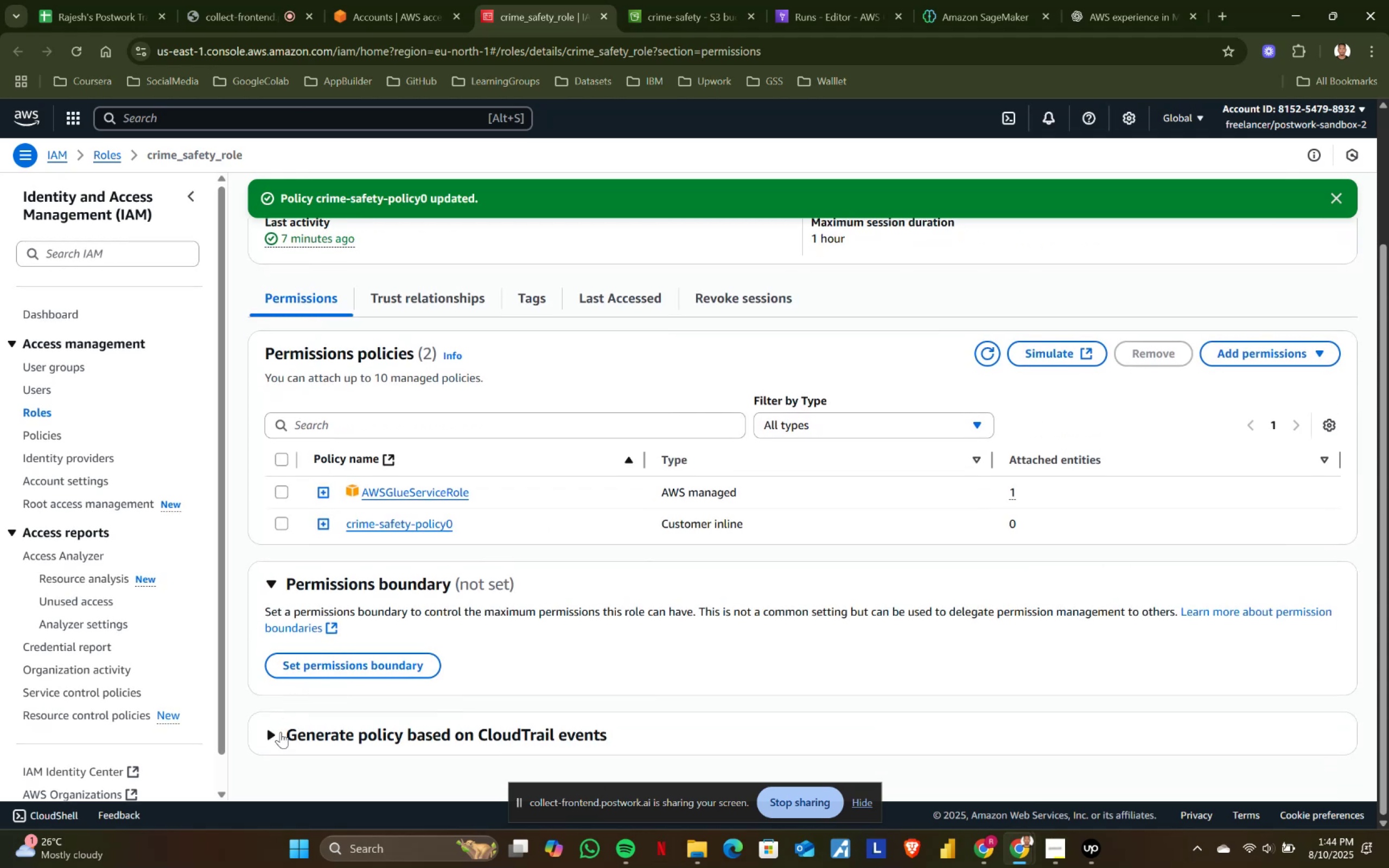 
left_click([280, 732])
 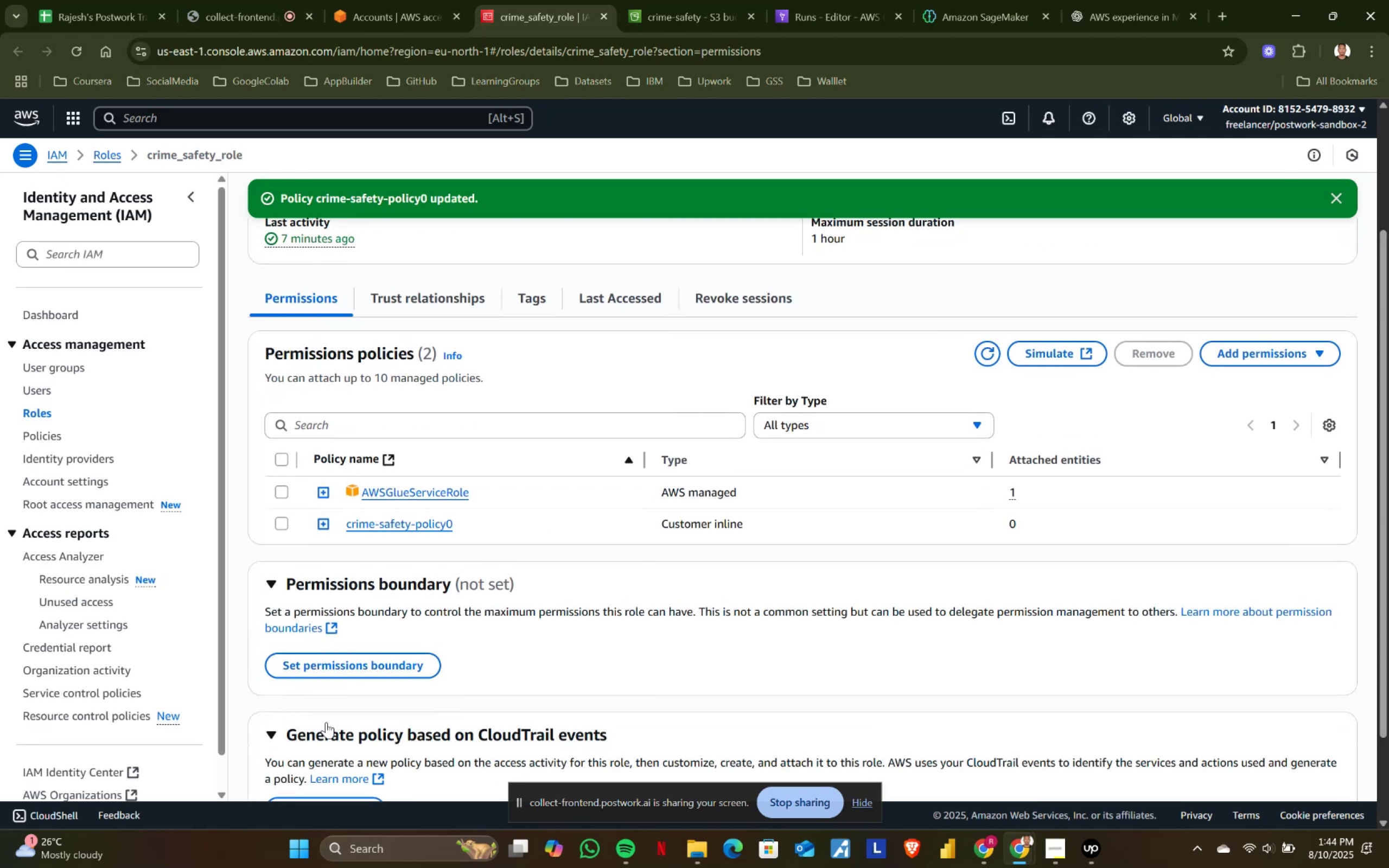 
scroll: coordinate [403, 713], scroll_direction: down, amount: 4.0
 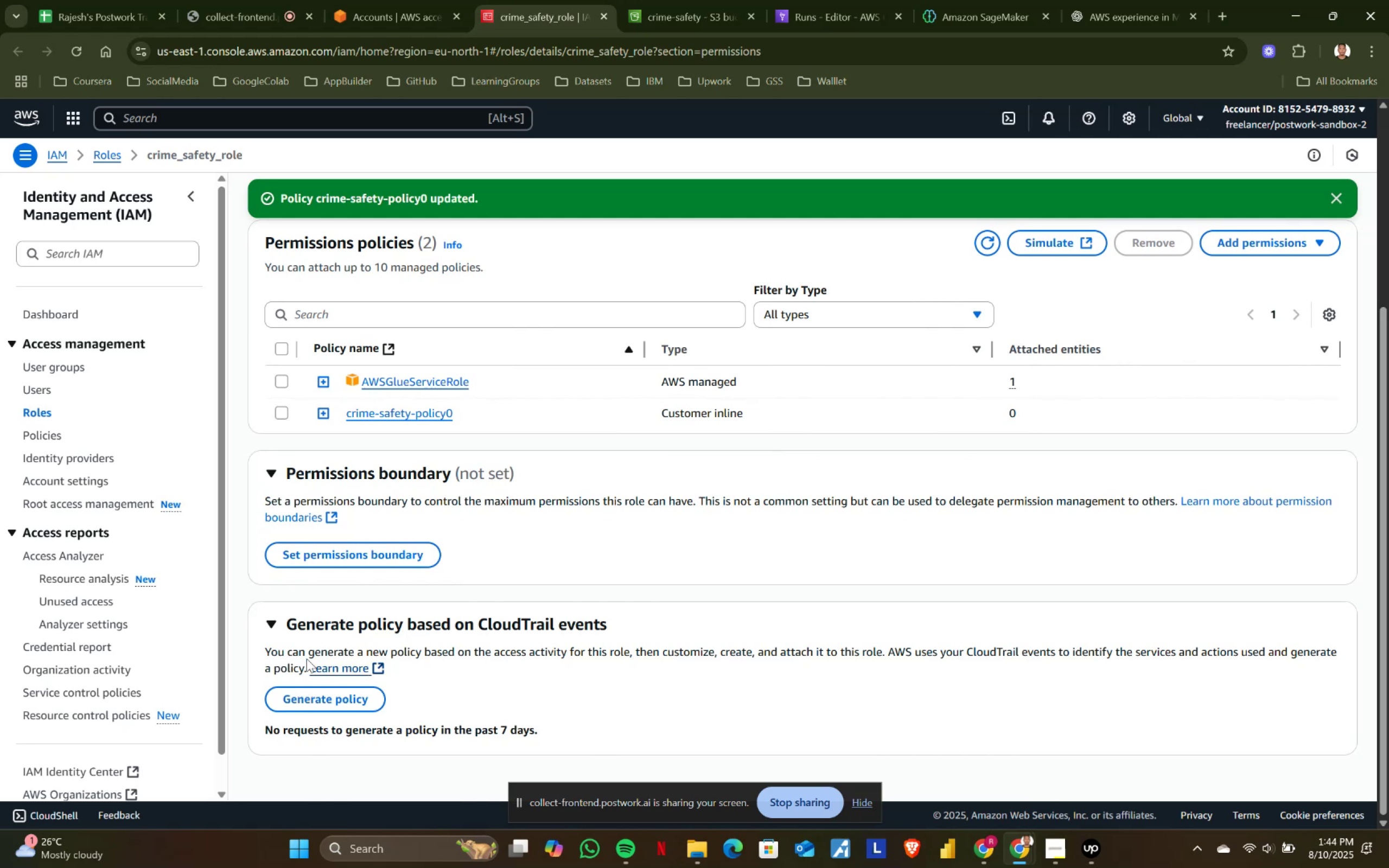 
left_click_drag(start_coordinate=[257, 647], to_coordinate=[309, 668])
 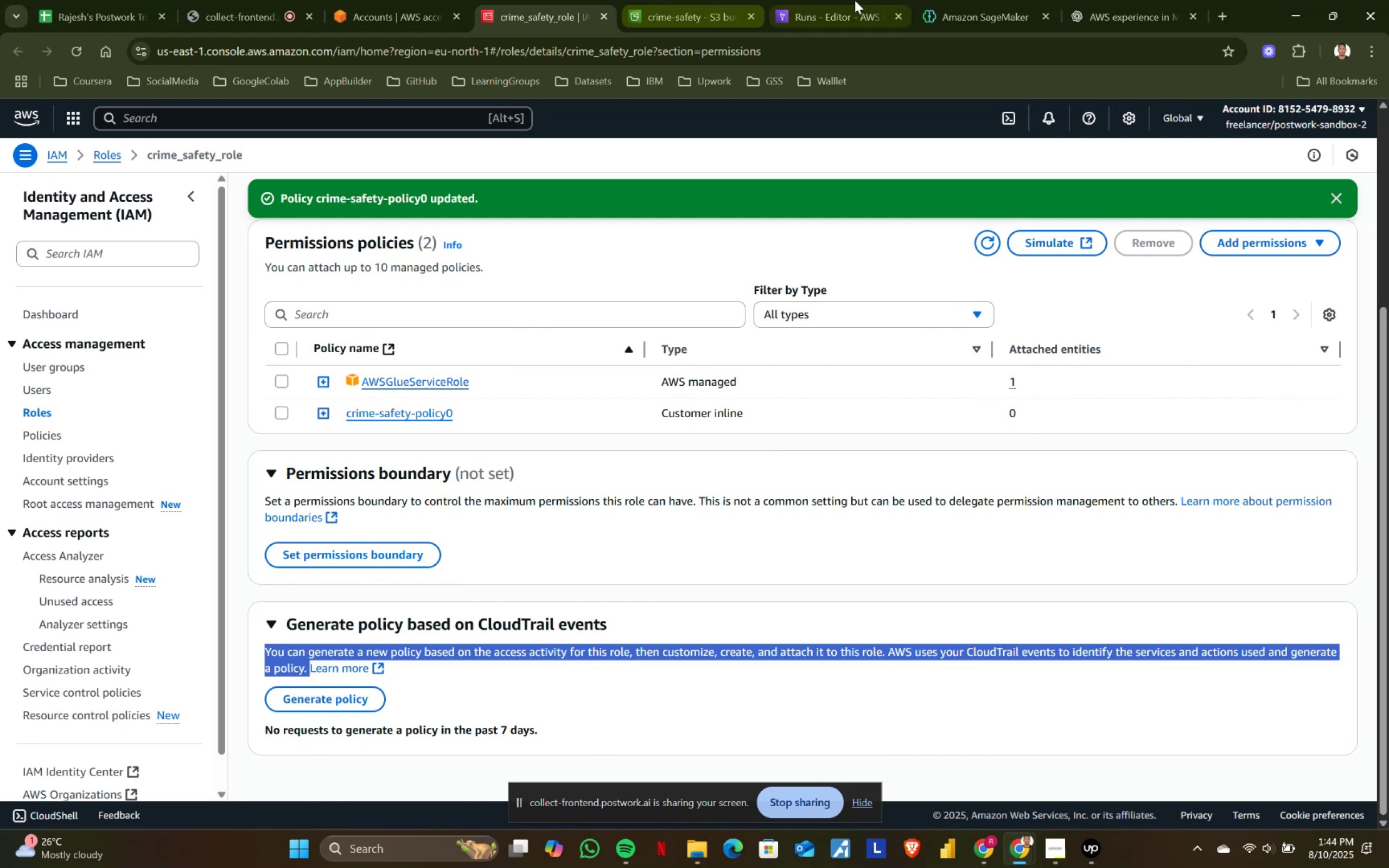 
double_click([1014, 0])
 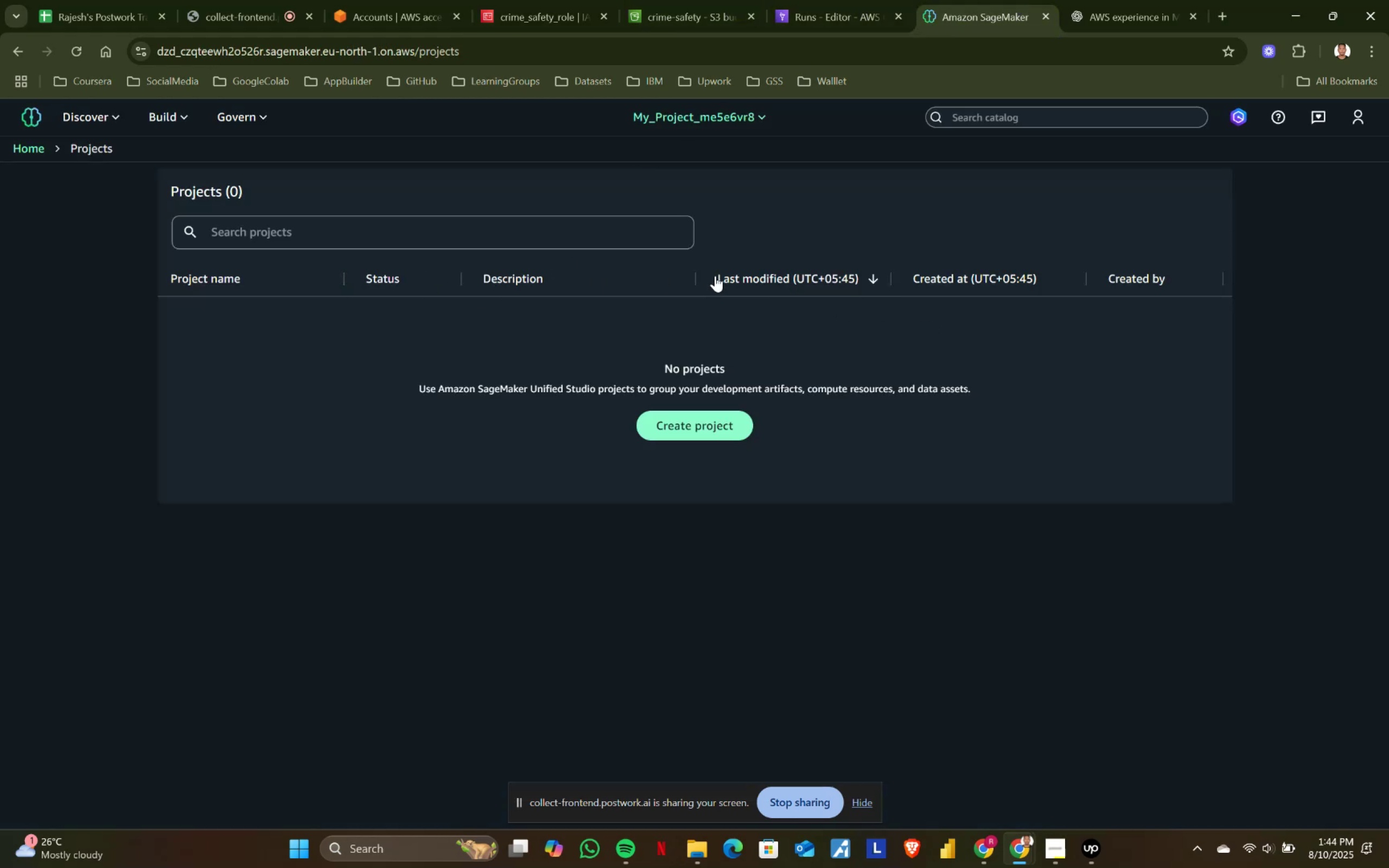 
wait(5.04)
 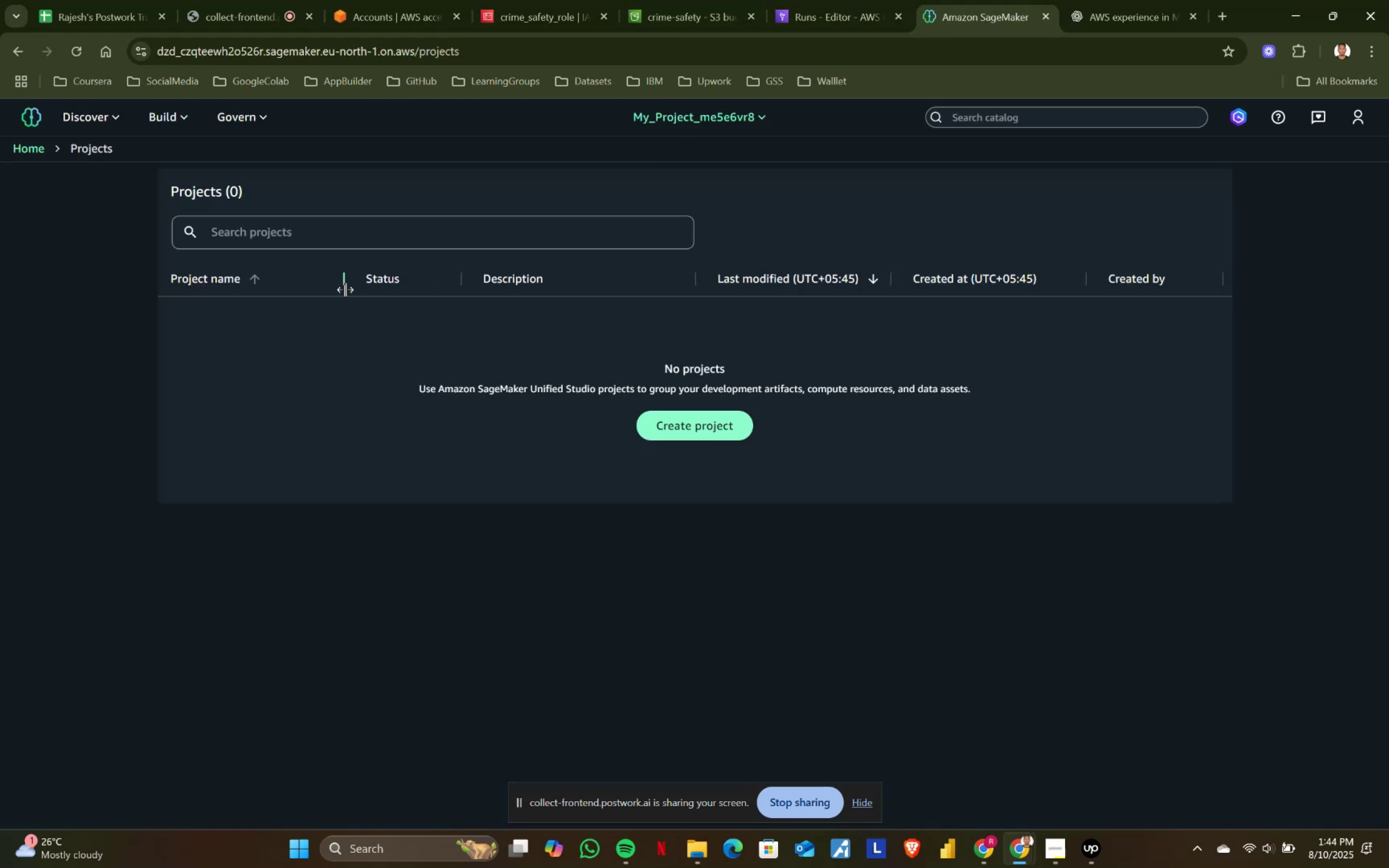 
left_click([800, 7])
 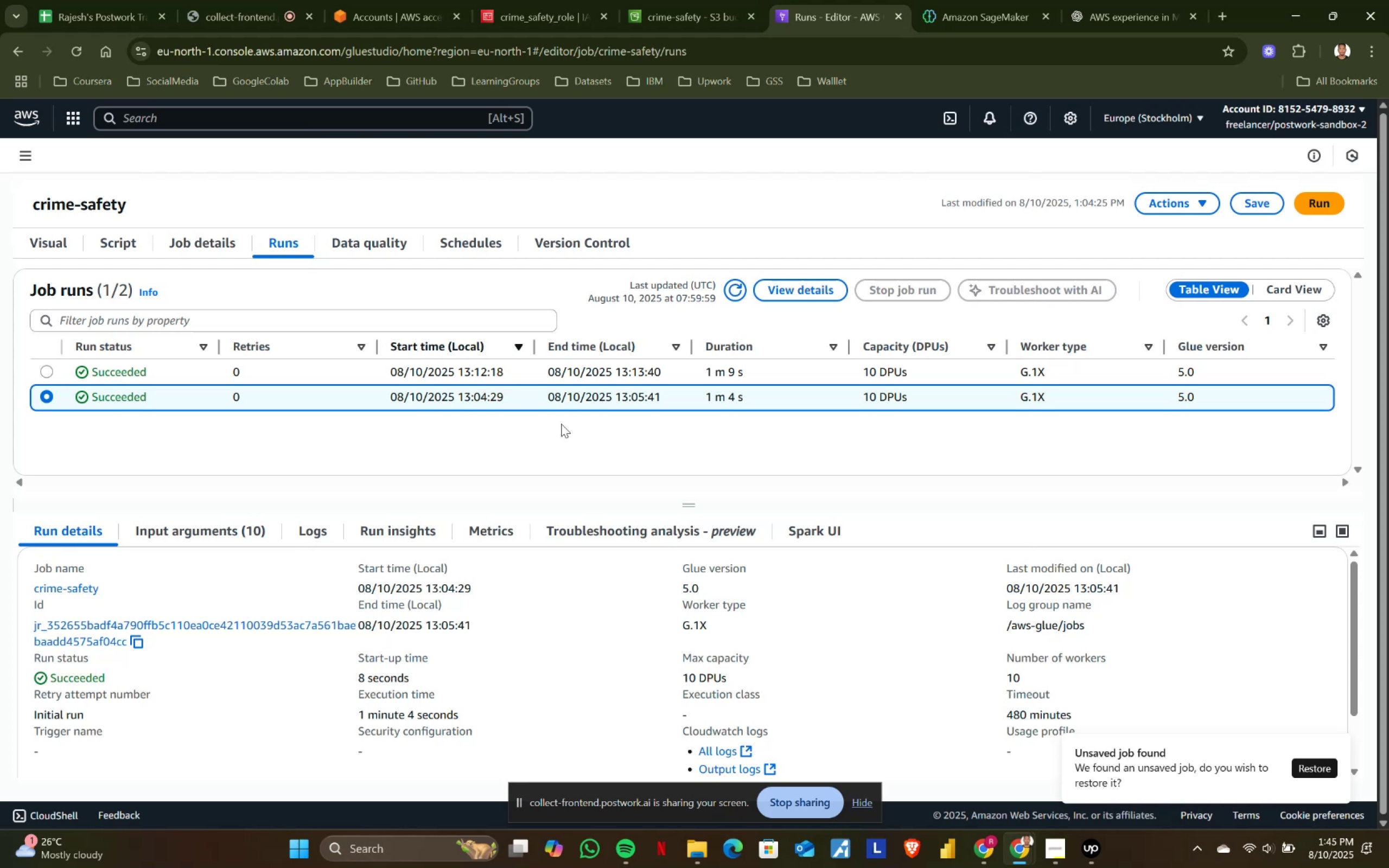 
wait(12.58)
 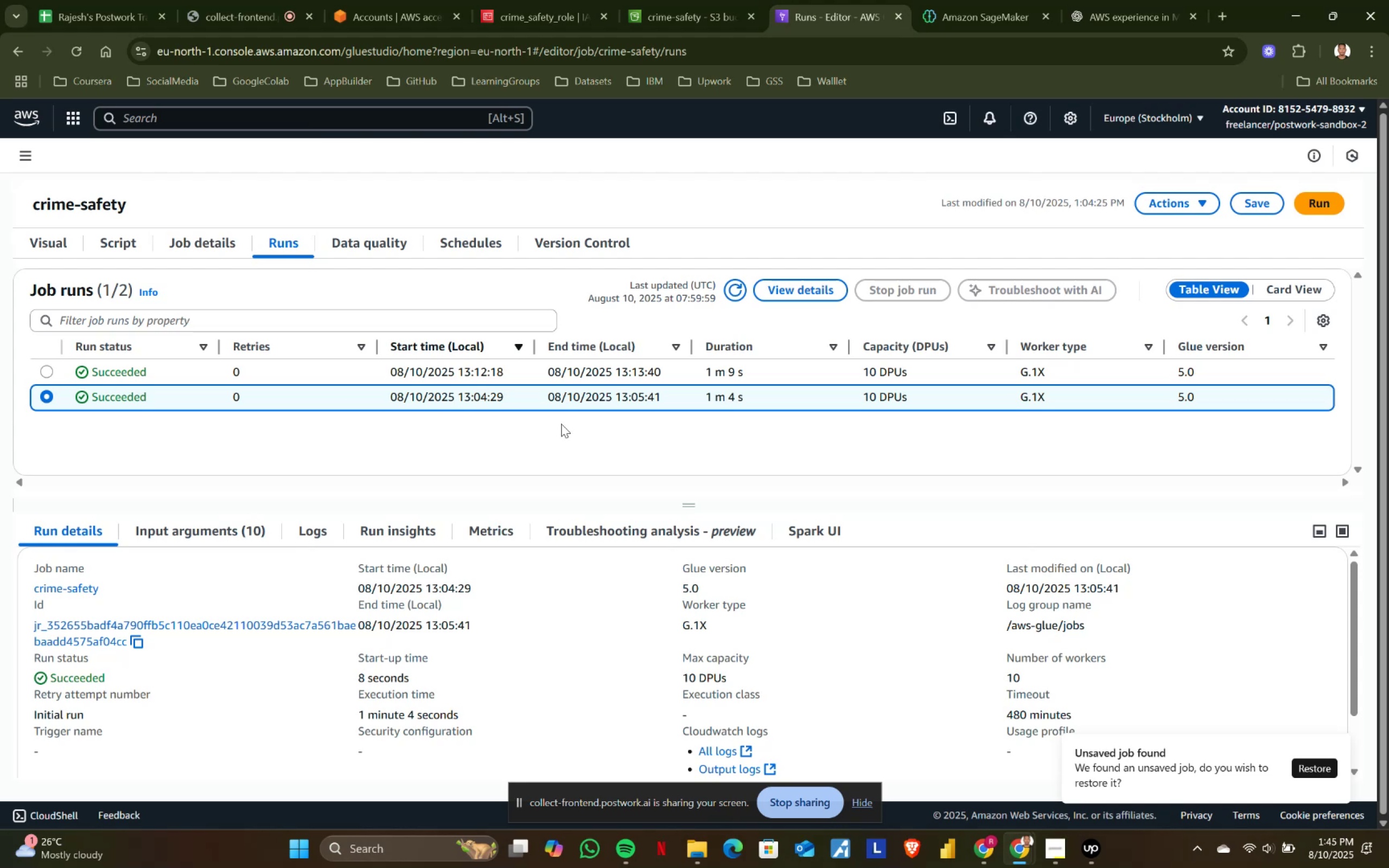 
scroll: coordinate [1147, 729], scroll_direction: down, amount: 4.0
 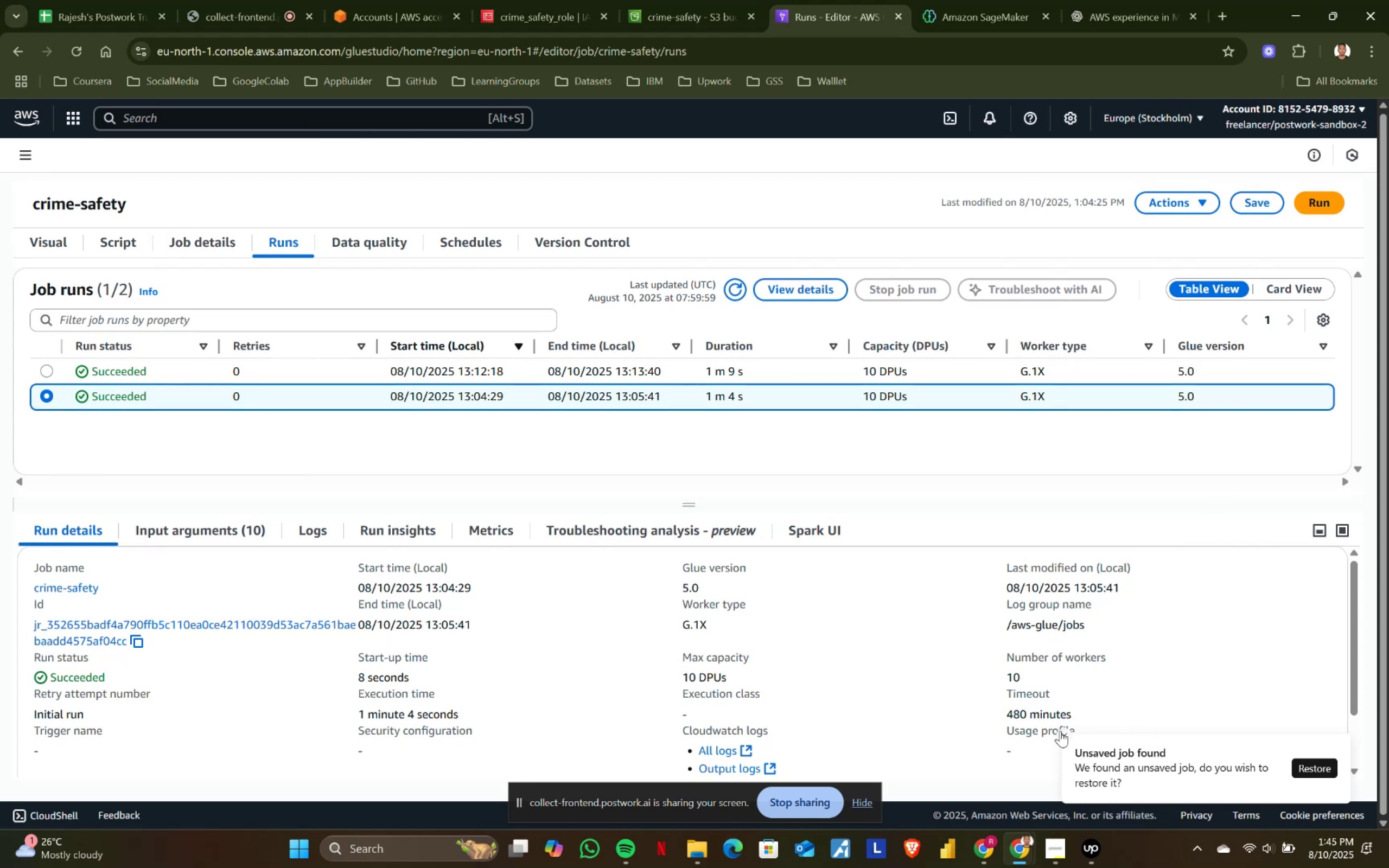 
left_click([1061, 734])
 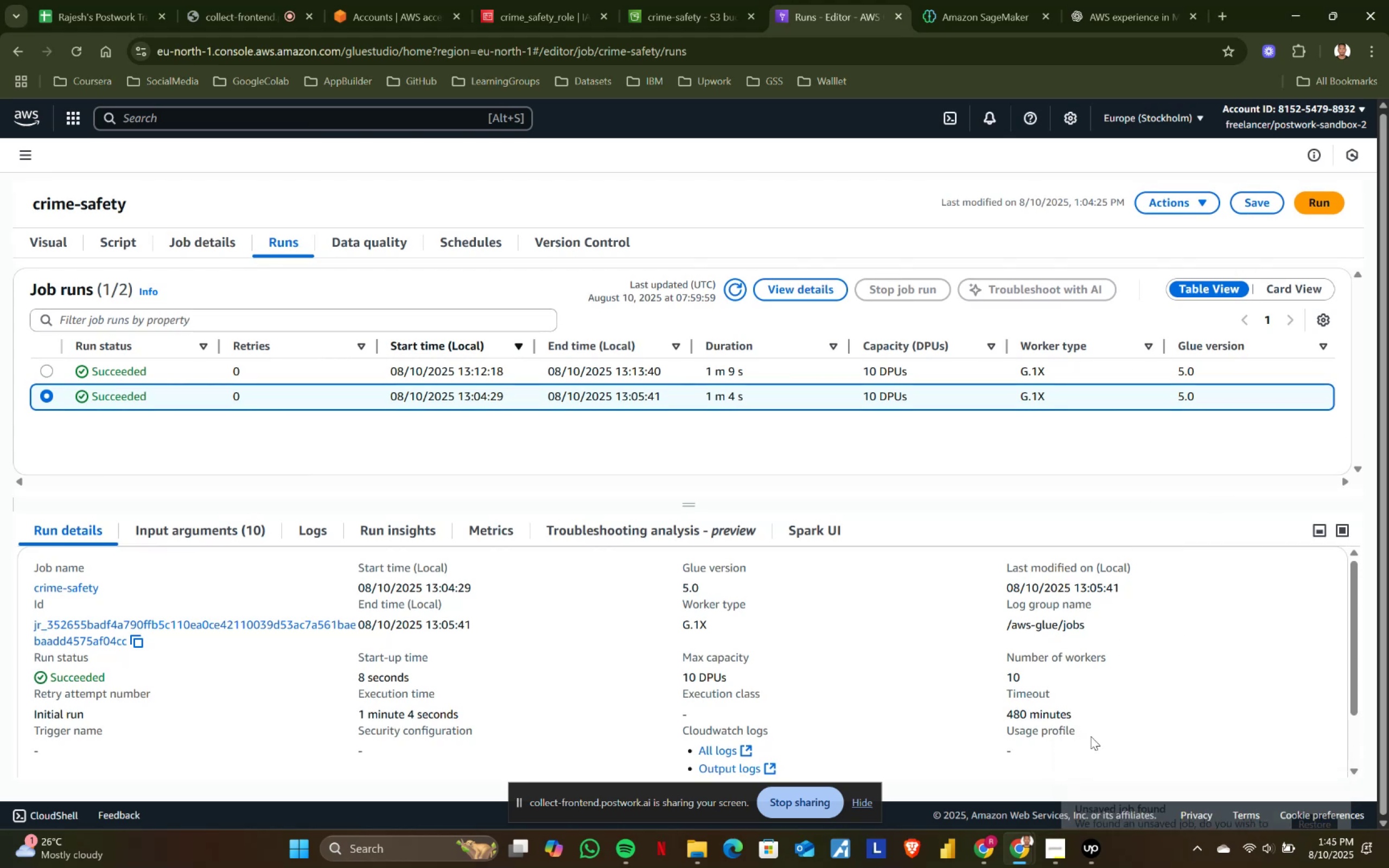 
scroll: coordinate [711, 706], scroll_direction: down, amount: 5.0
 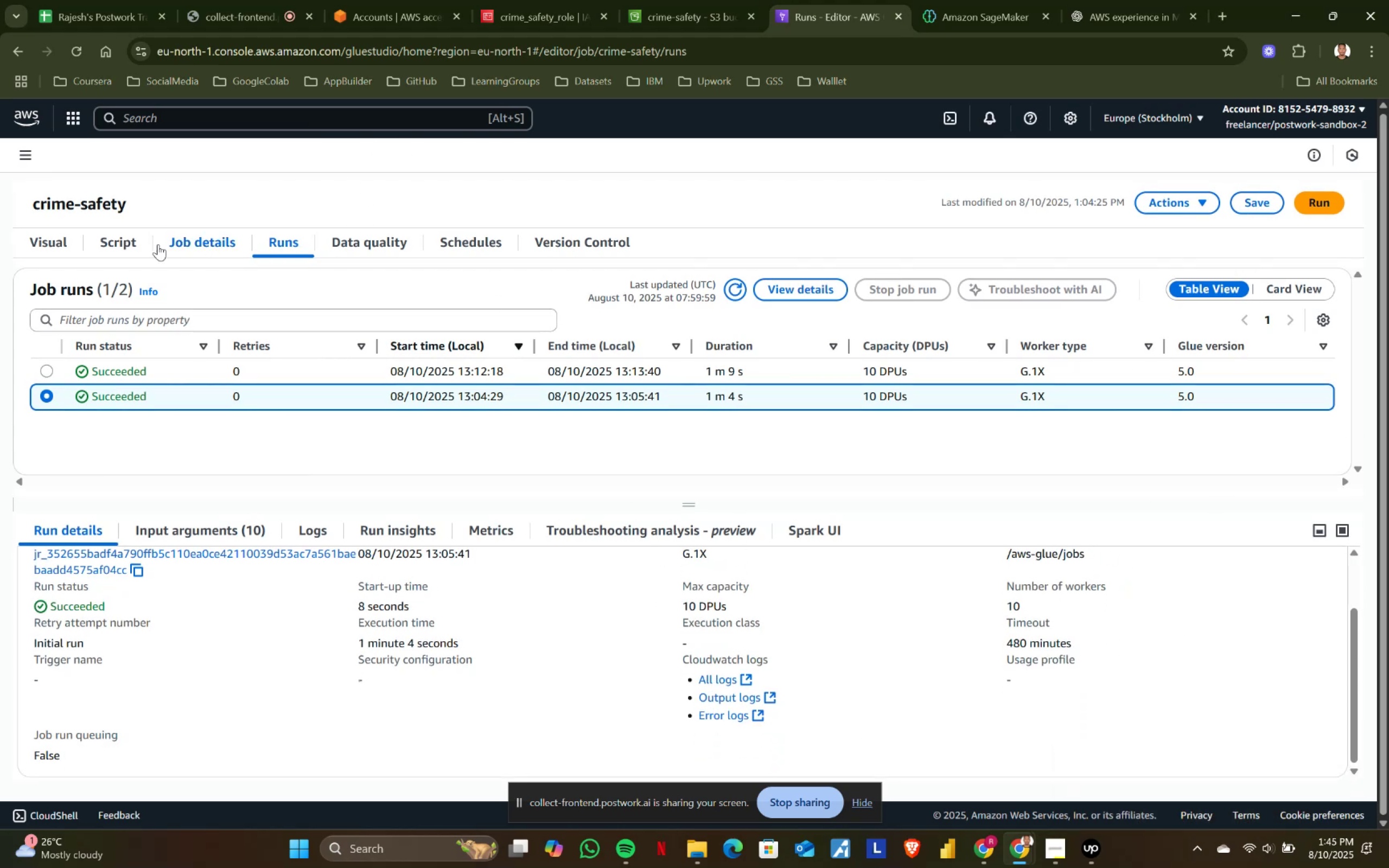 
left_click([44, 244])
 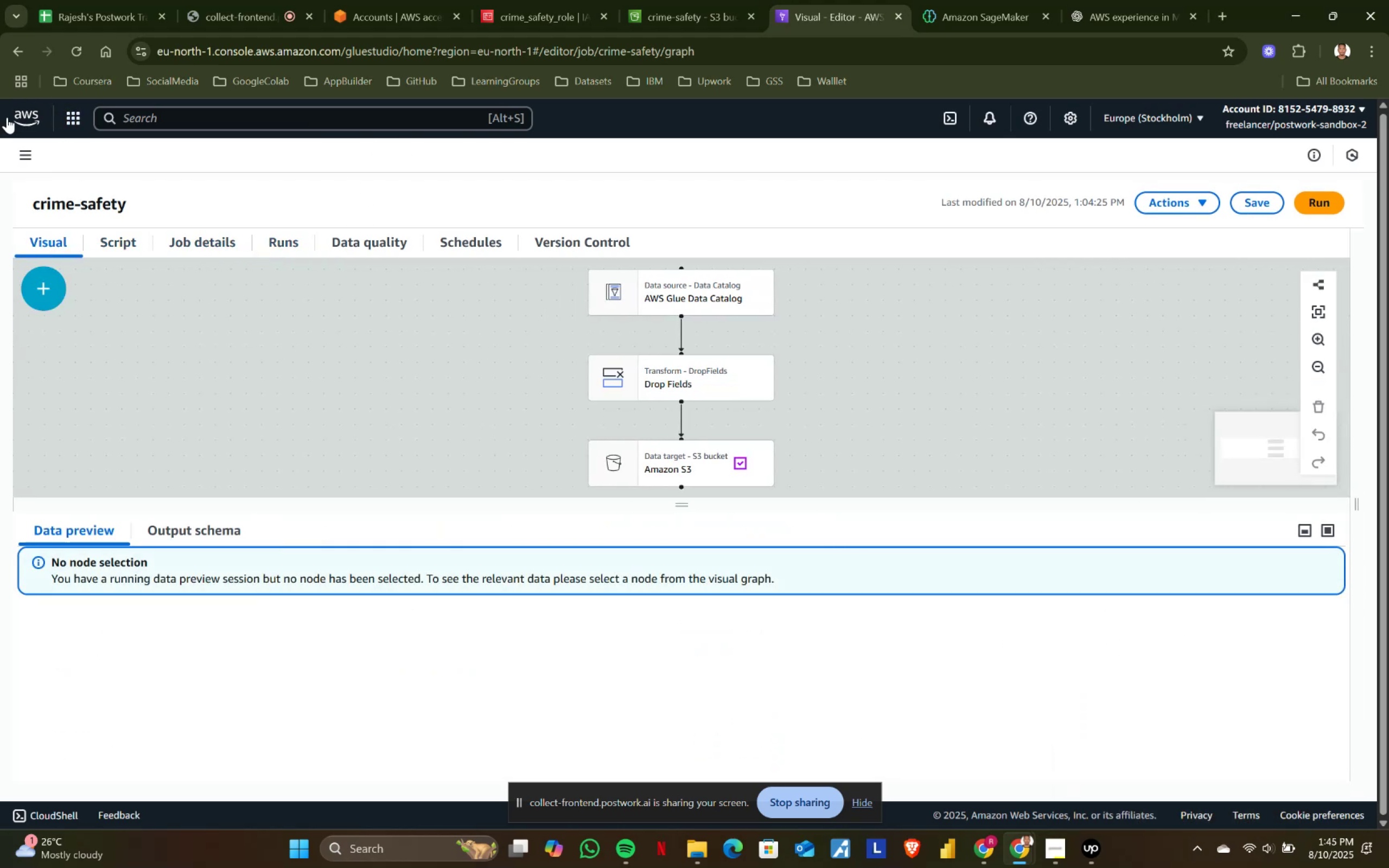 
left_click([15, 114])
 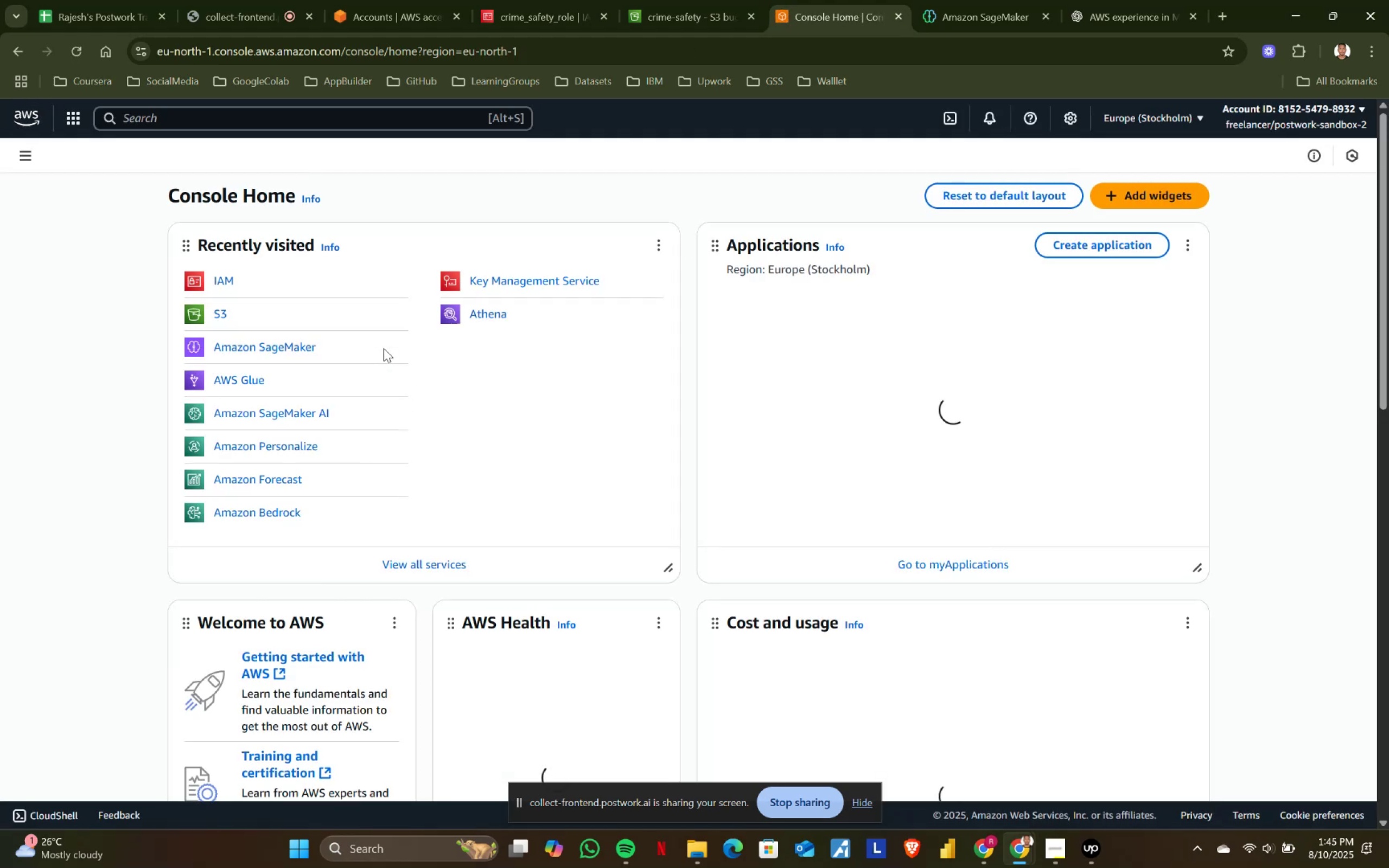 
left_click([217, 317])
 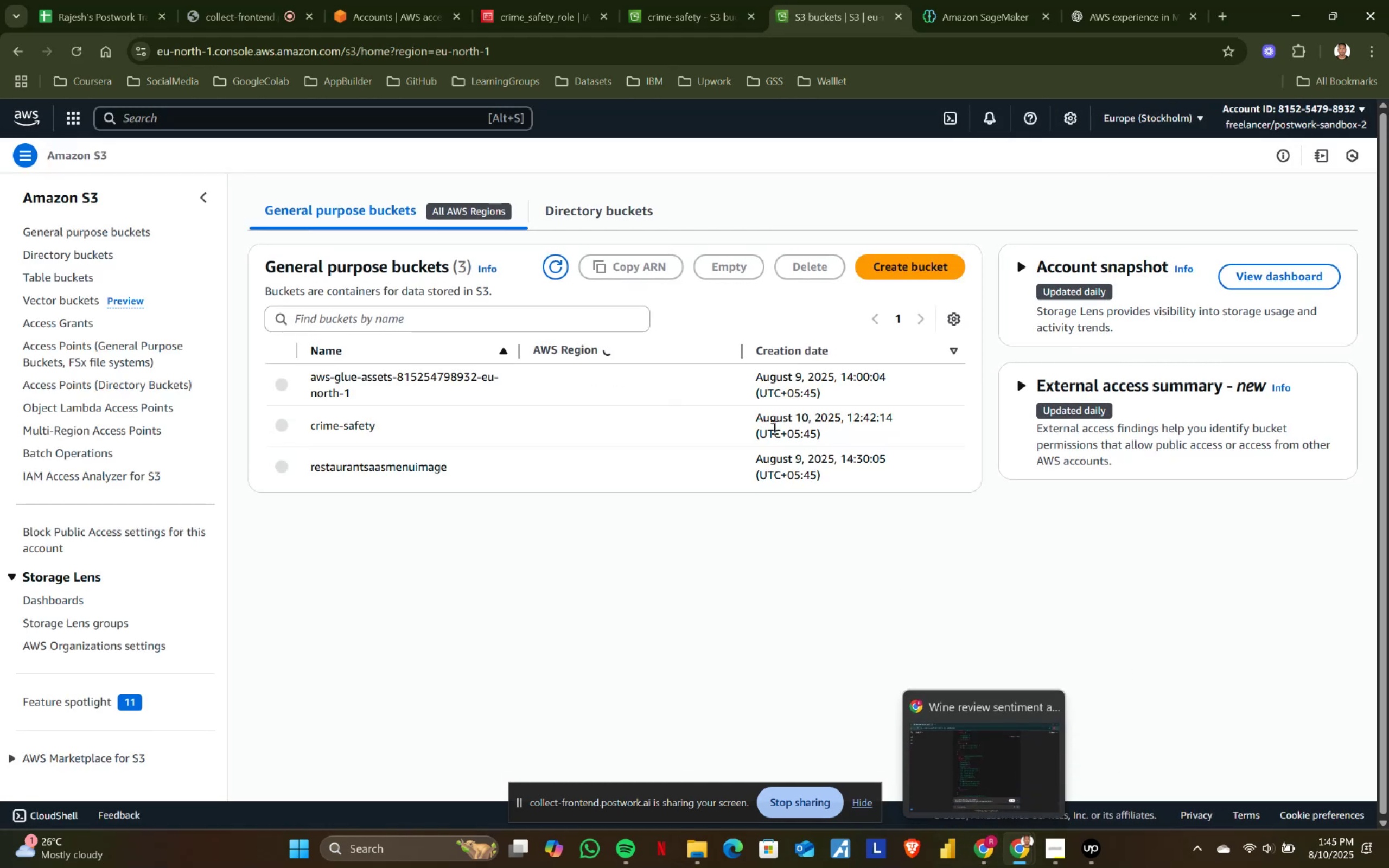 
left_click([1219, 7])
 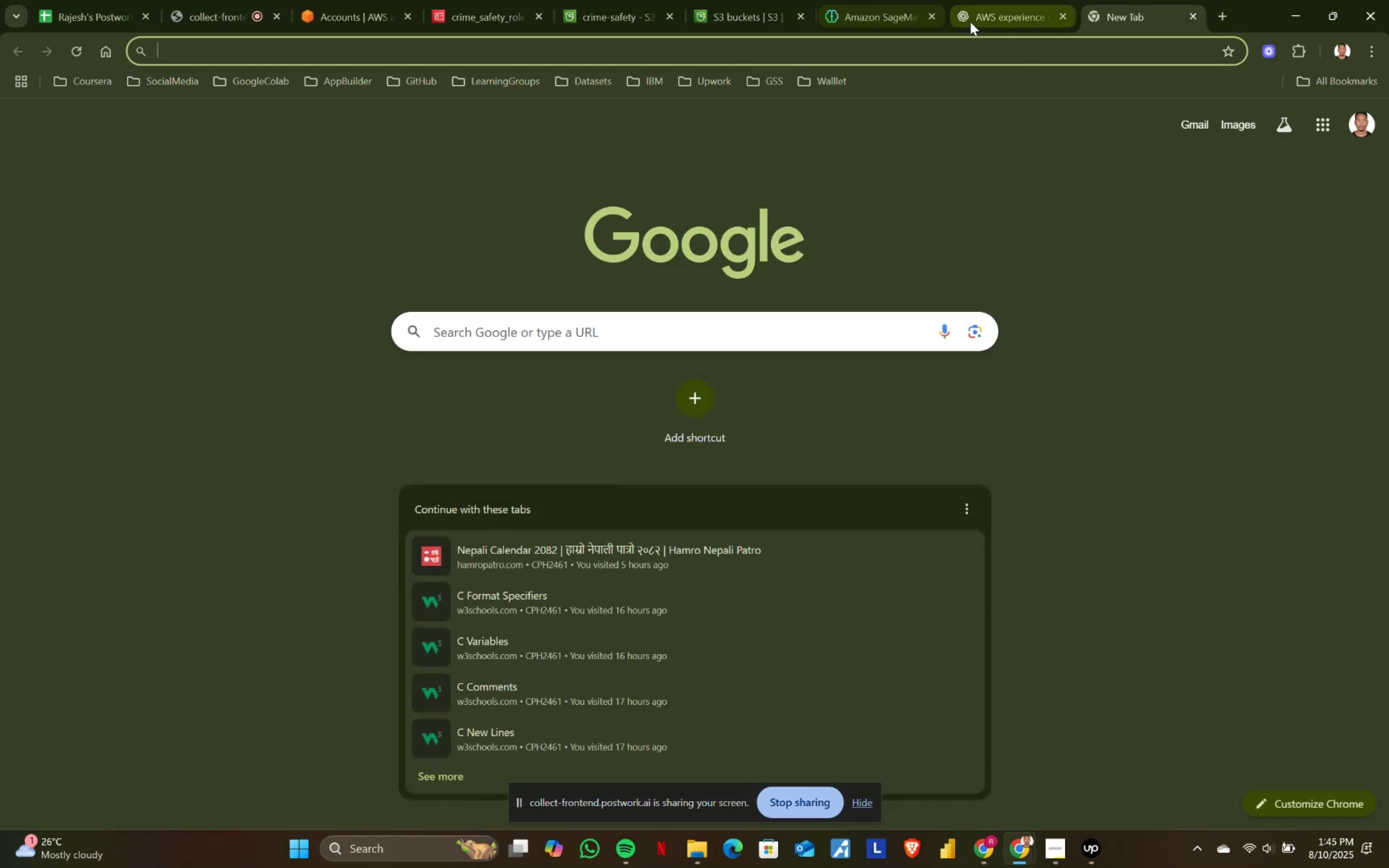 
left_click([900, 8])
 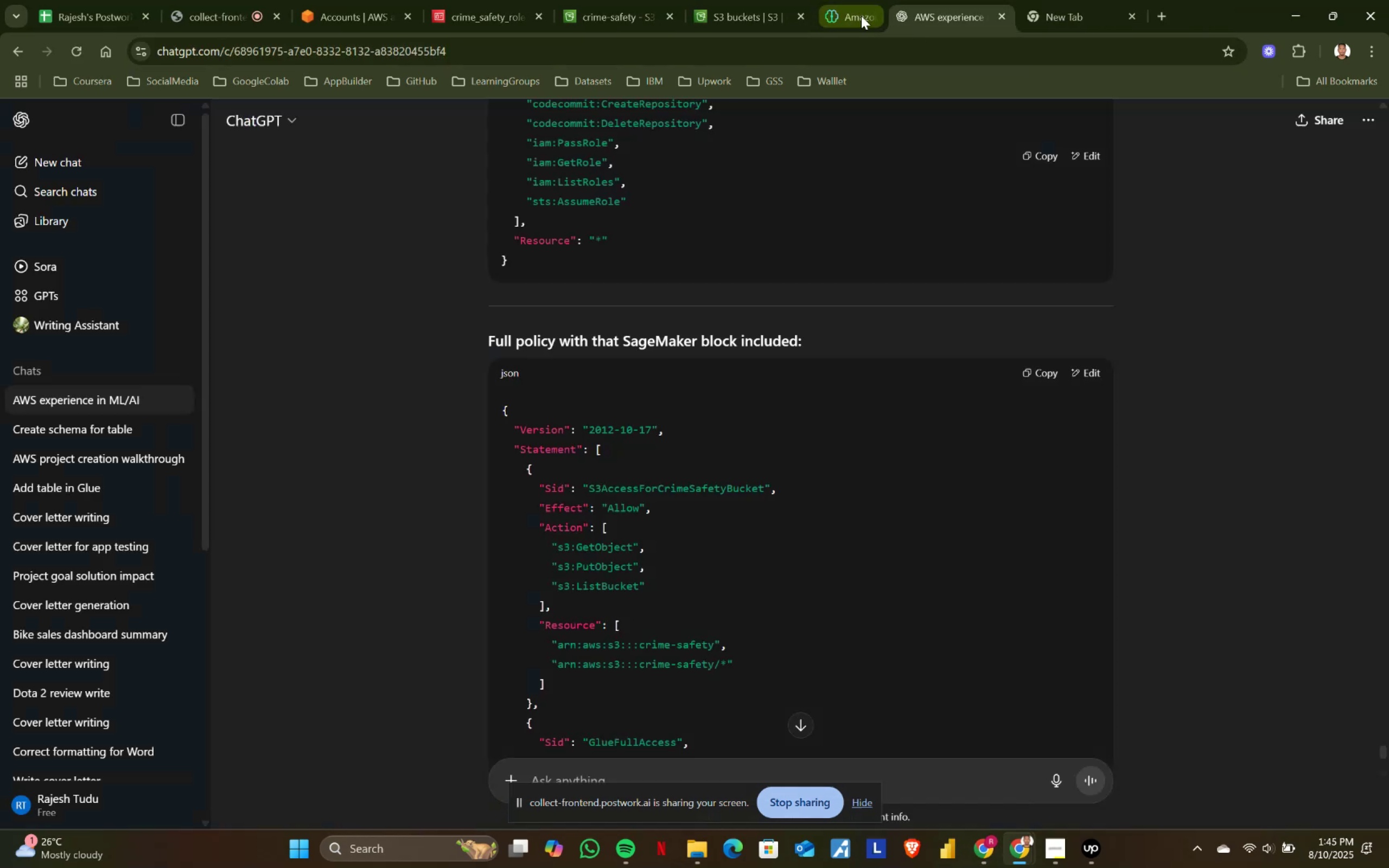 
double_click([747, 13])
 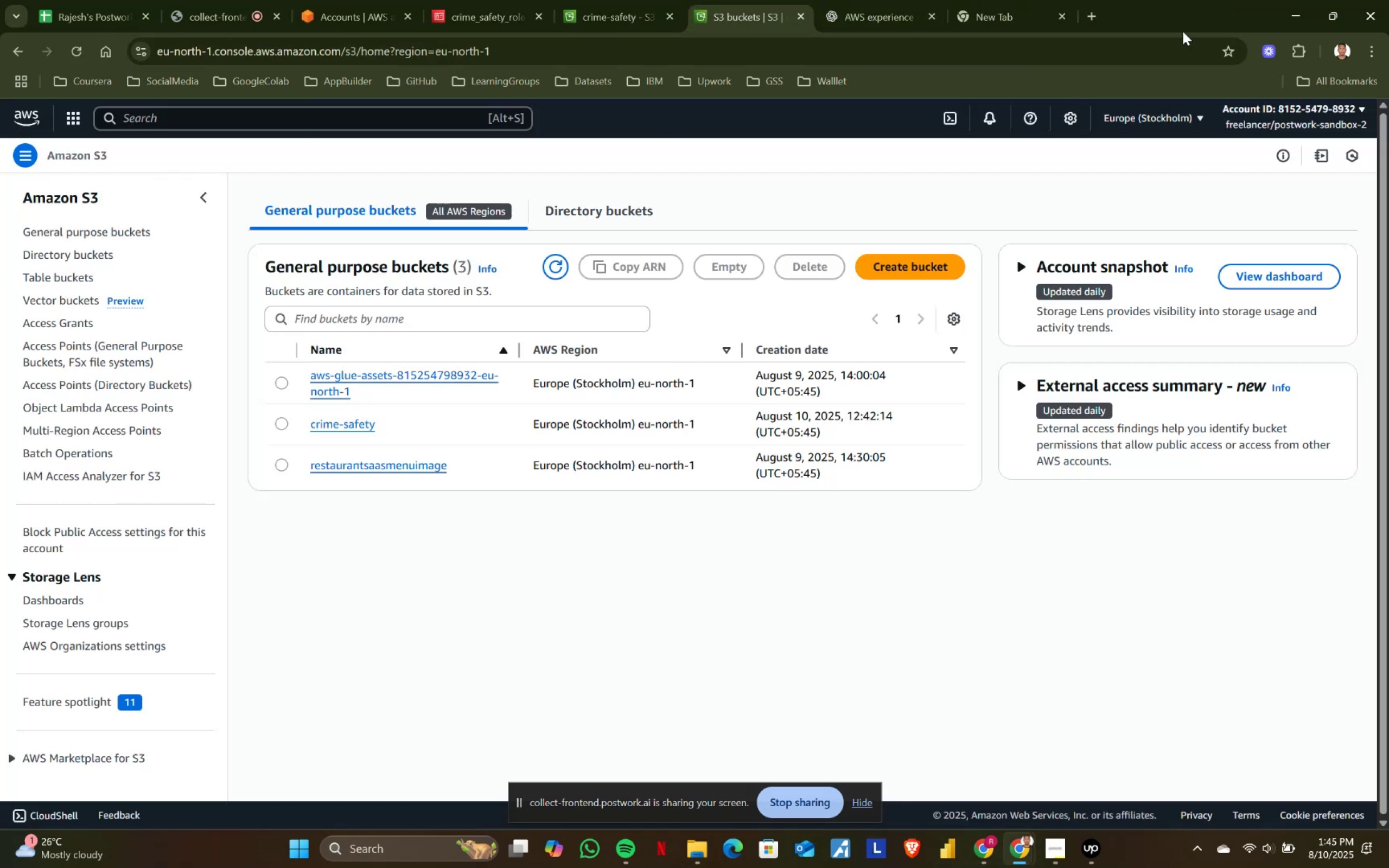 
left_click([1004, 0])
 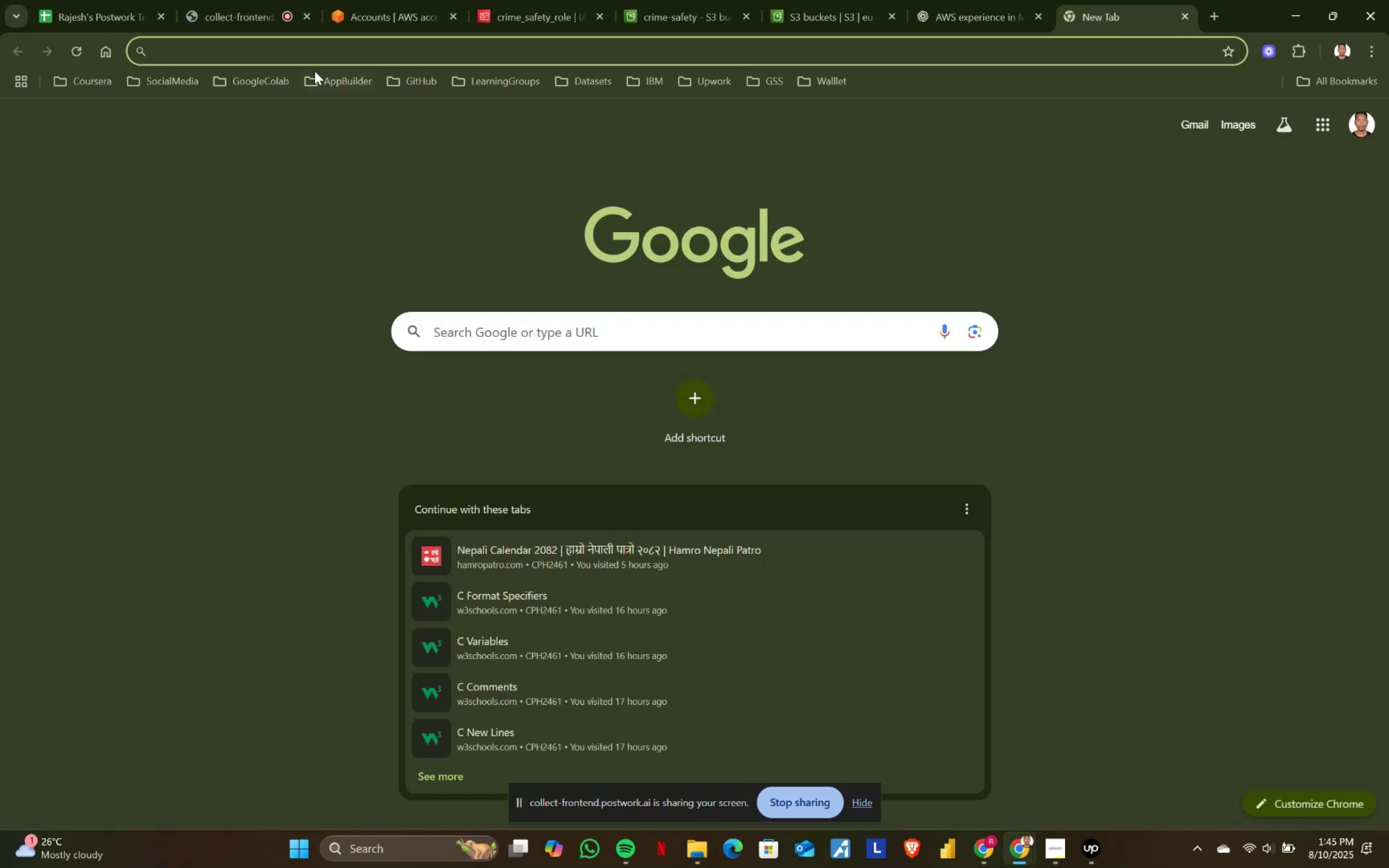 
left_click([320, 51])
 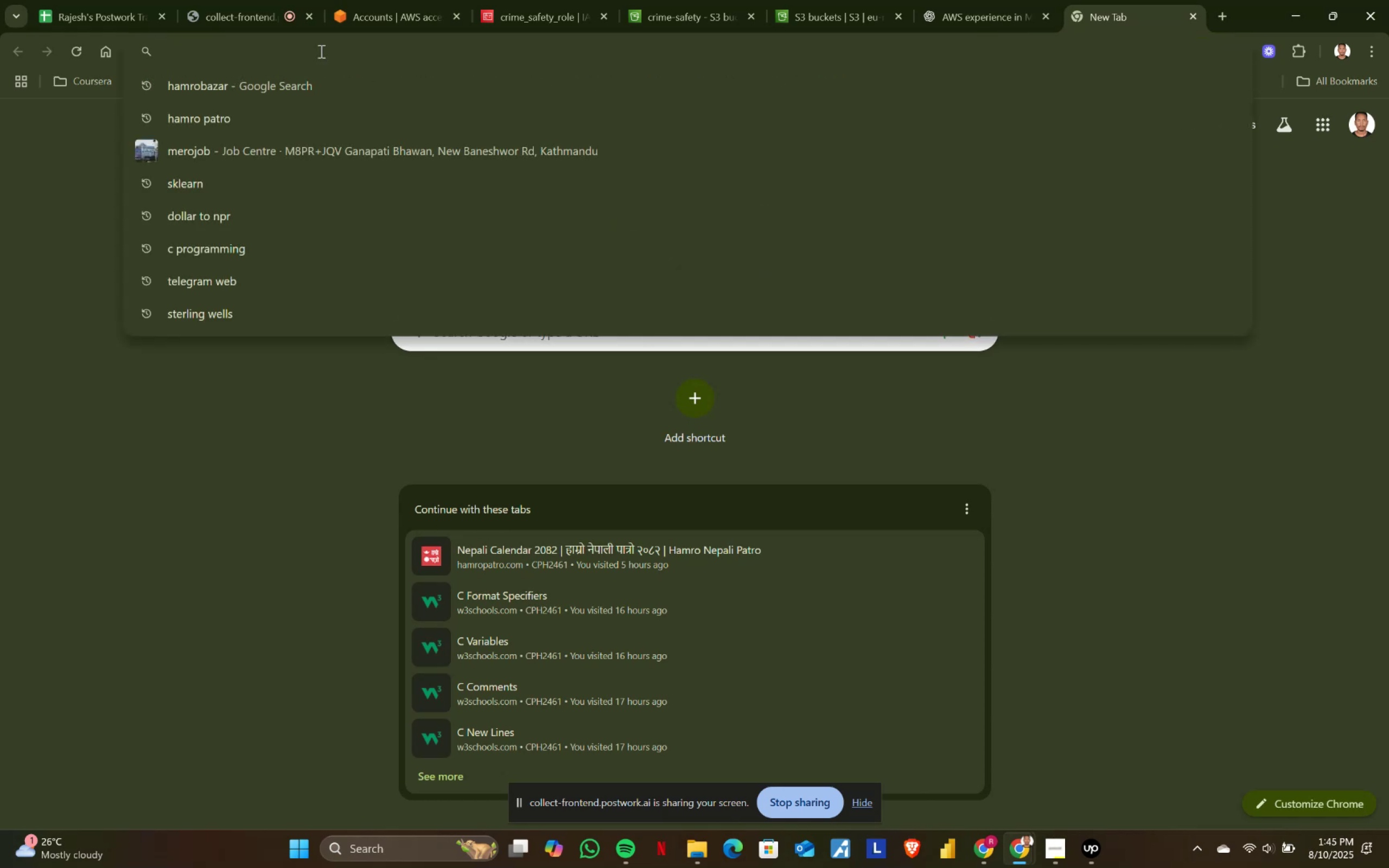 
type(ka)
 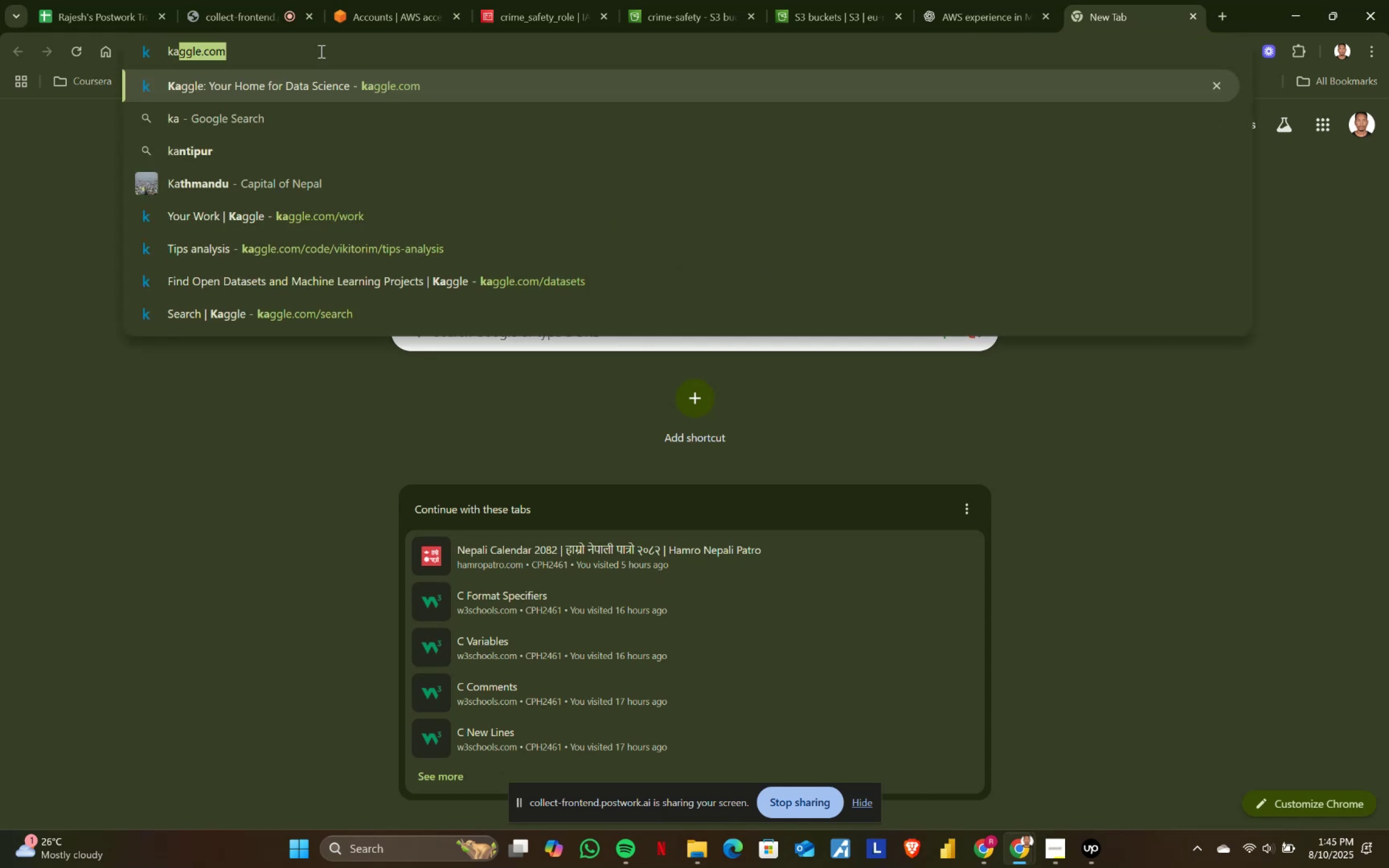 
key(Enter)
 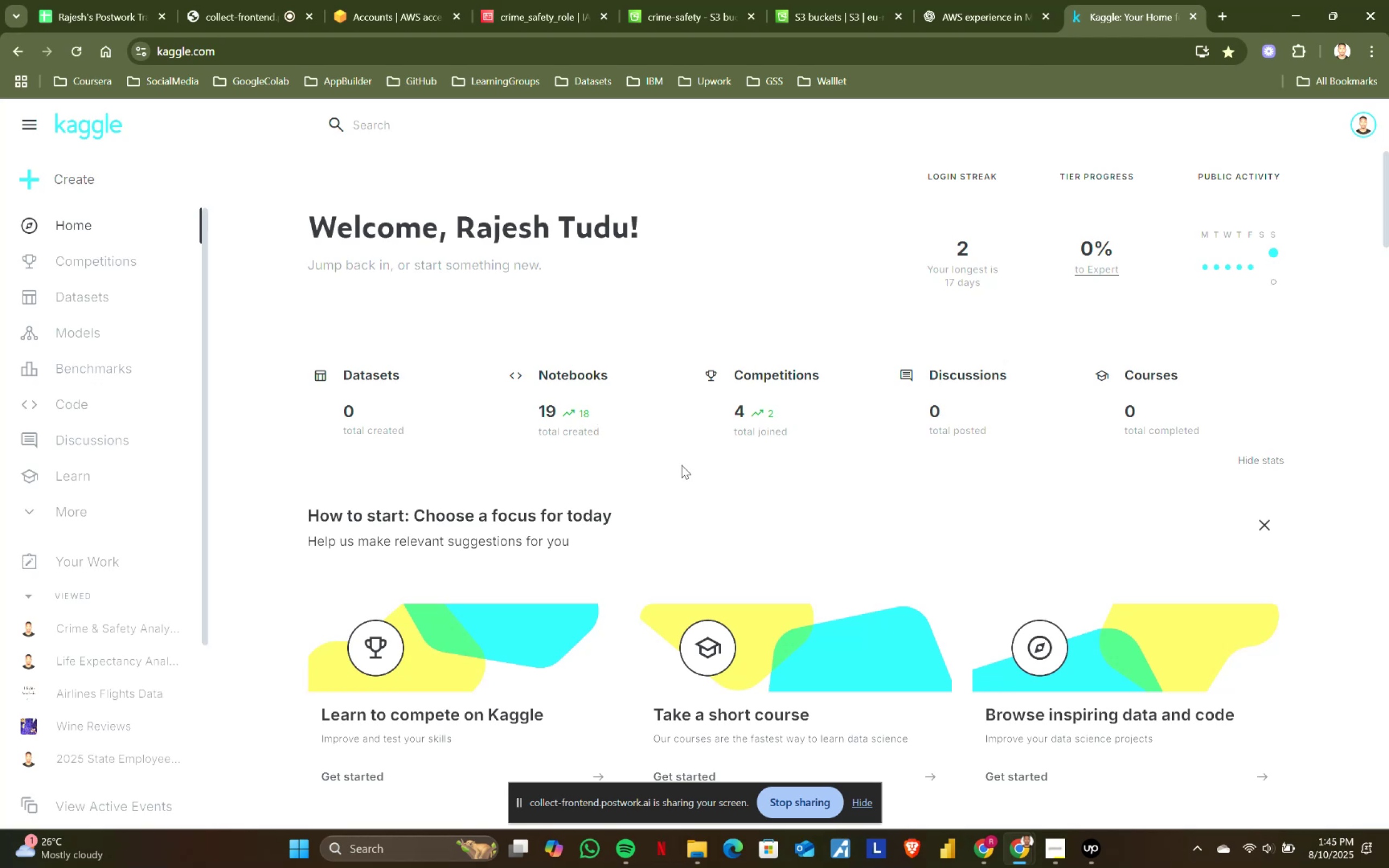 
wait(14.52)
 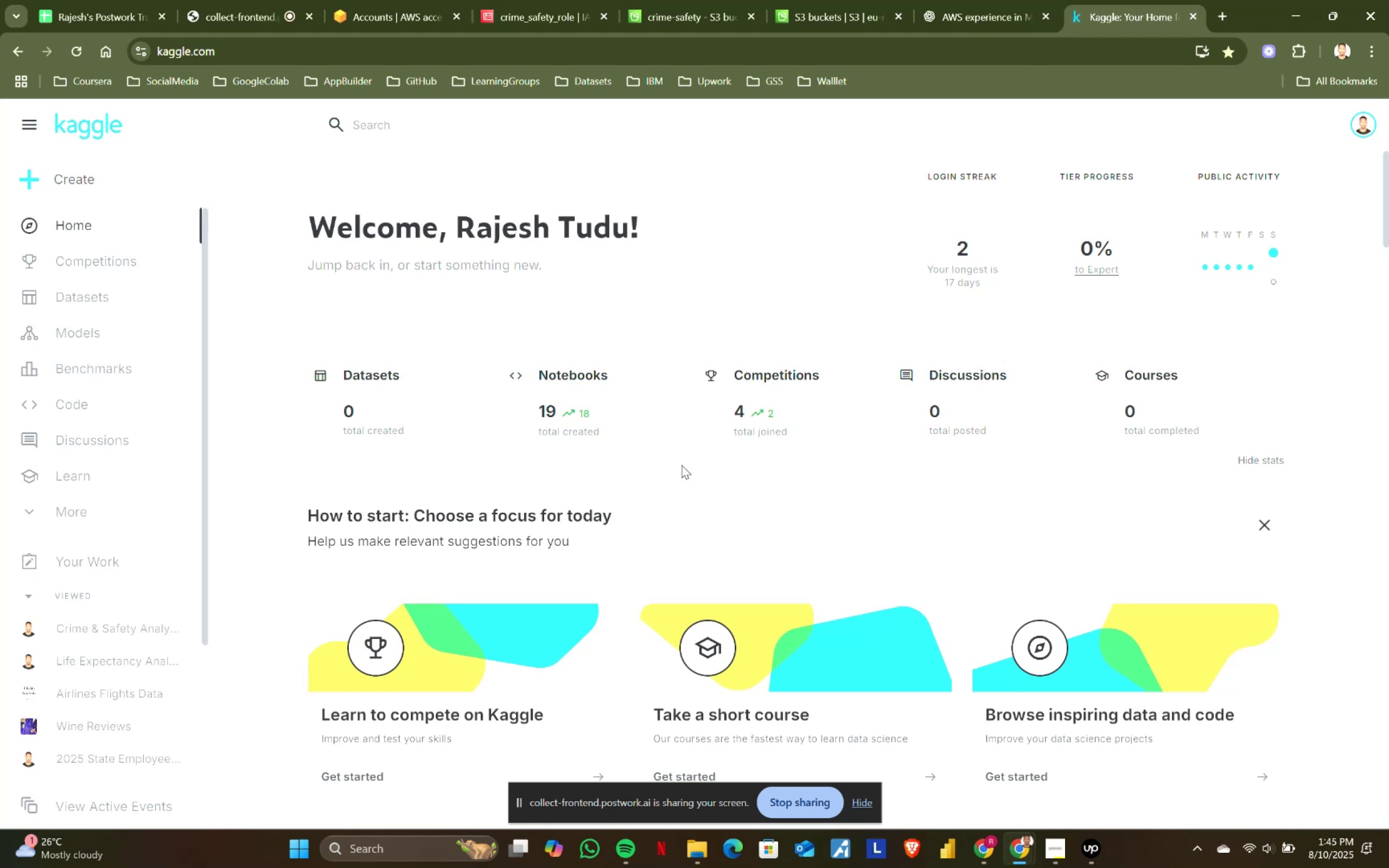 
left_click_drag(start_coordinate=[989, 286], to_coordinate=[907, 260])
 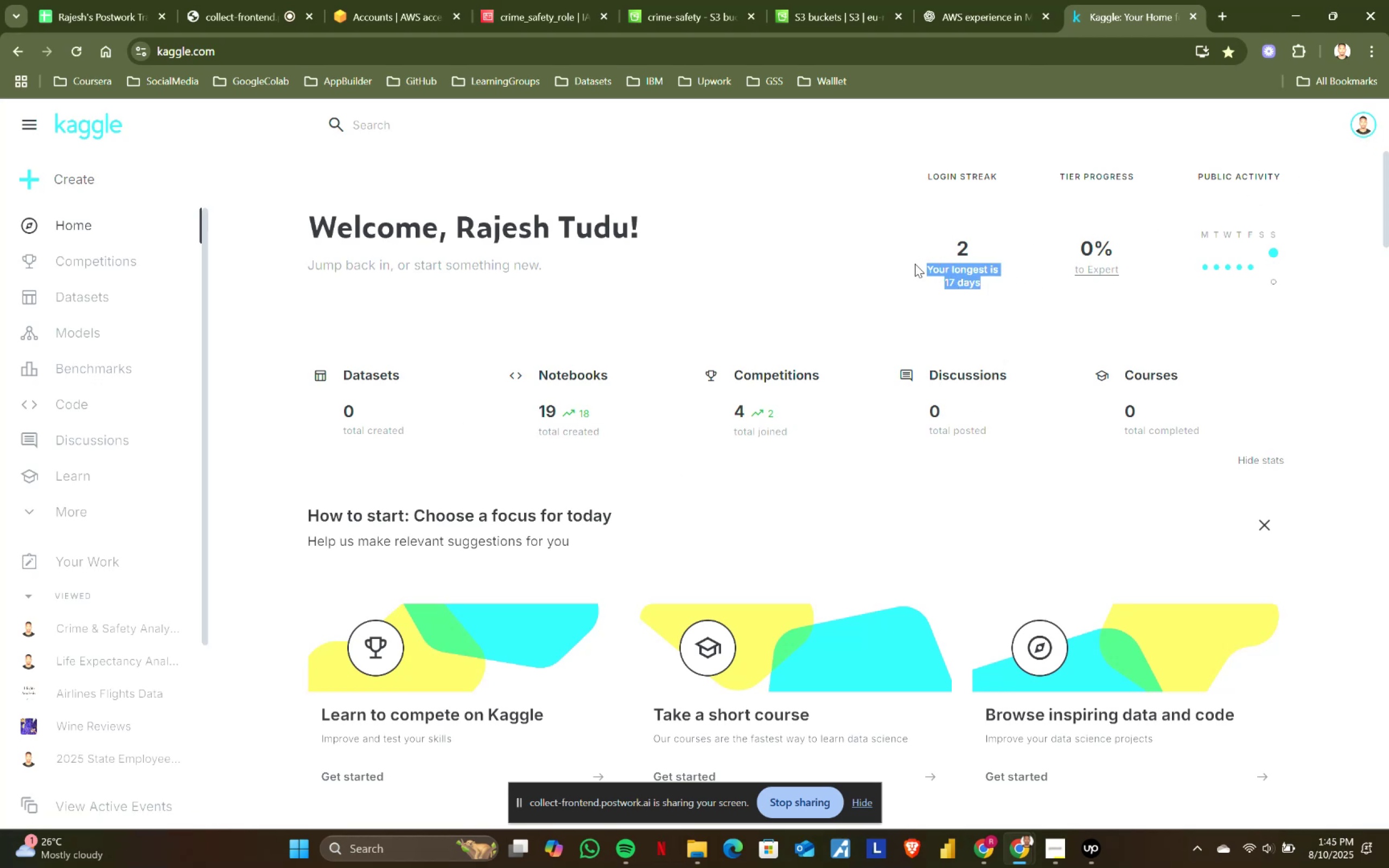 
left_click([915, 264])
 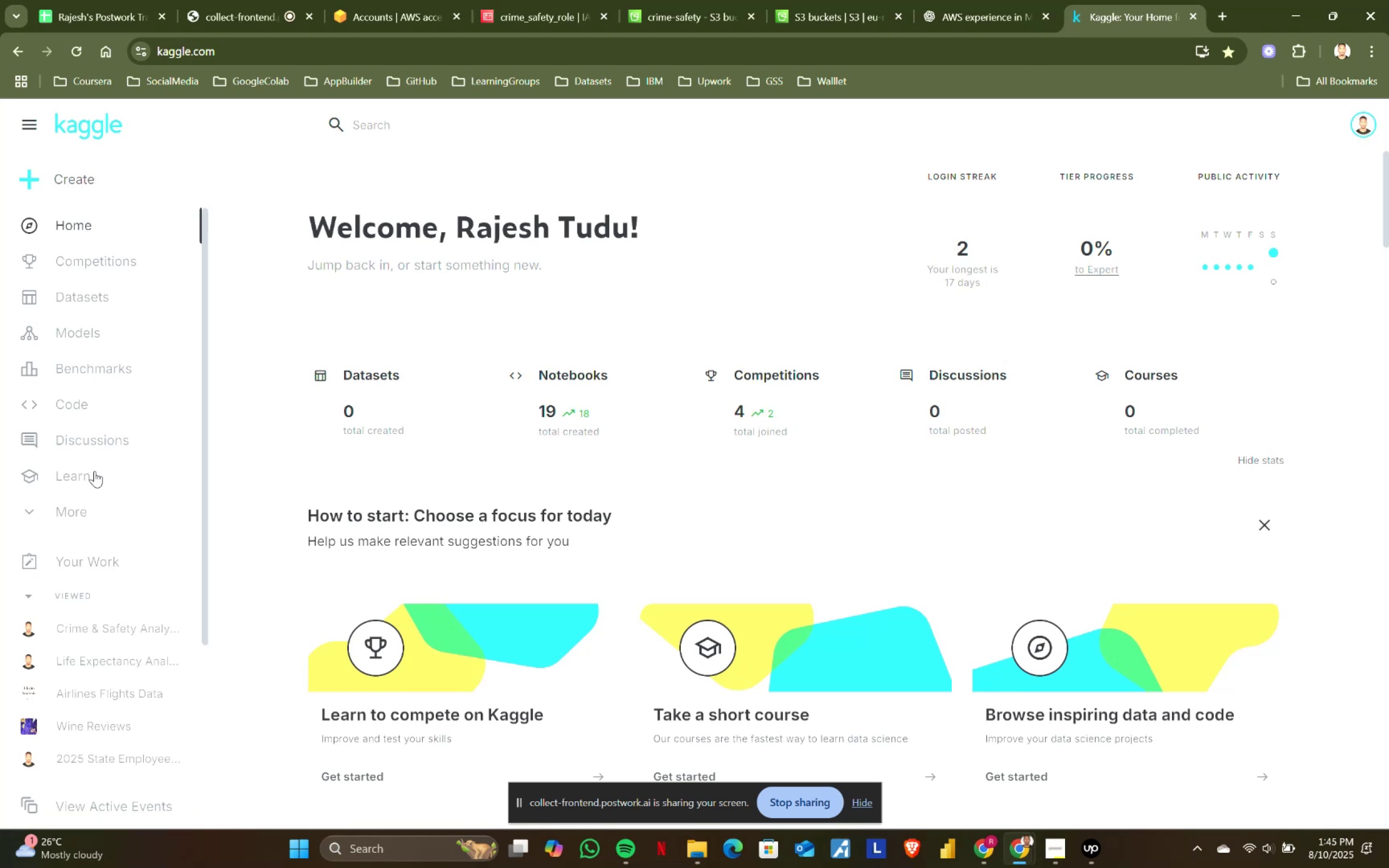 
left_click([71, 407])
 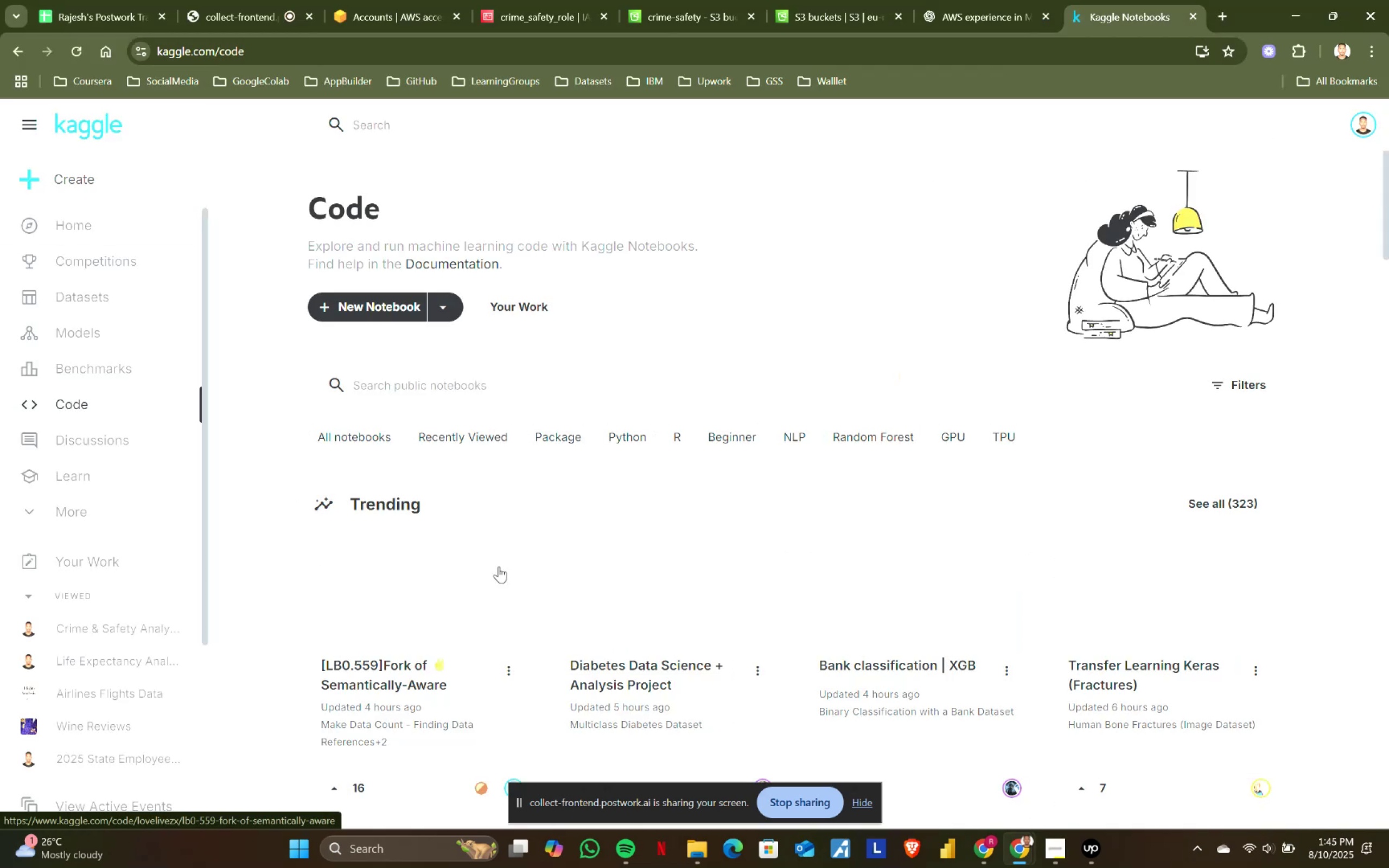 
scroll: coordinate [588, 542], scroll_direction: down, amount: 2.0
 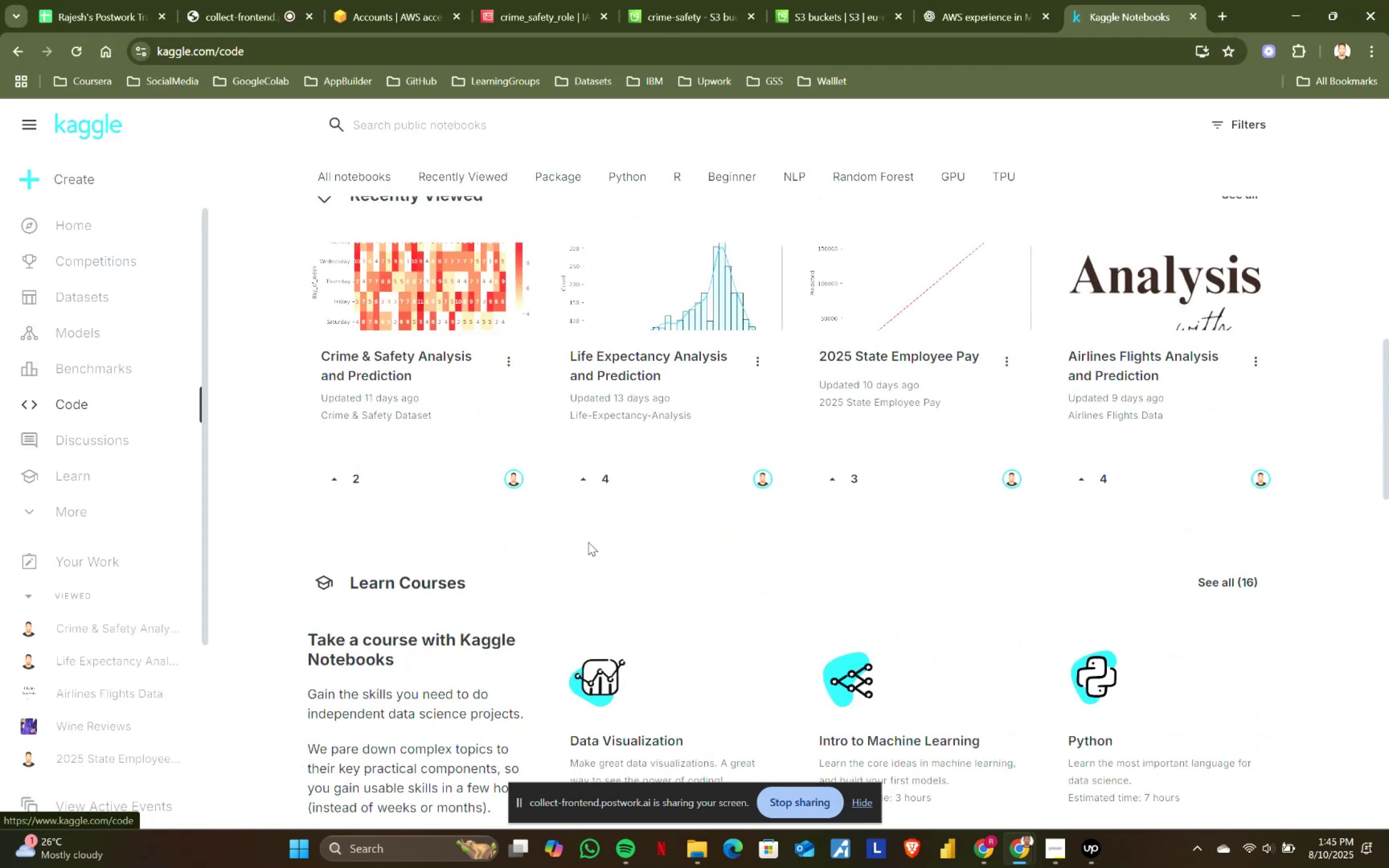 
scroll: coordinate [588, 542], scroll_direction: up, amount: 1.0
 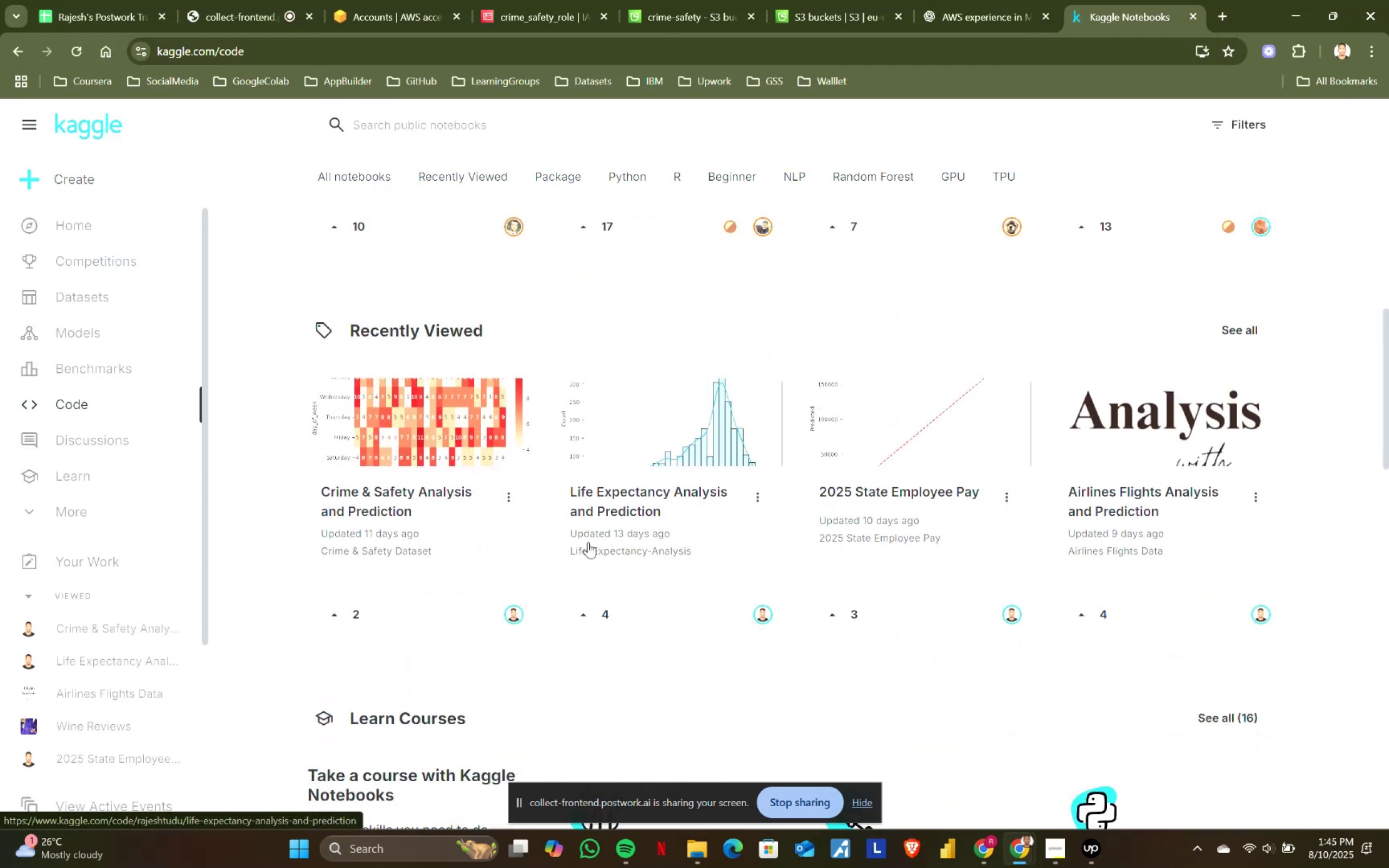 
scroll: coordinate [588, 542], scroll_direction: down, amount: 1.0
 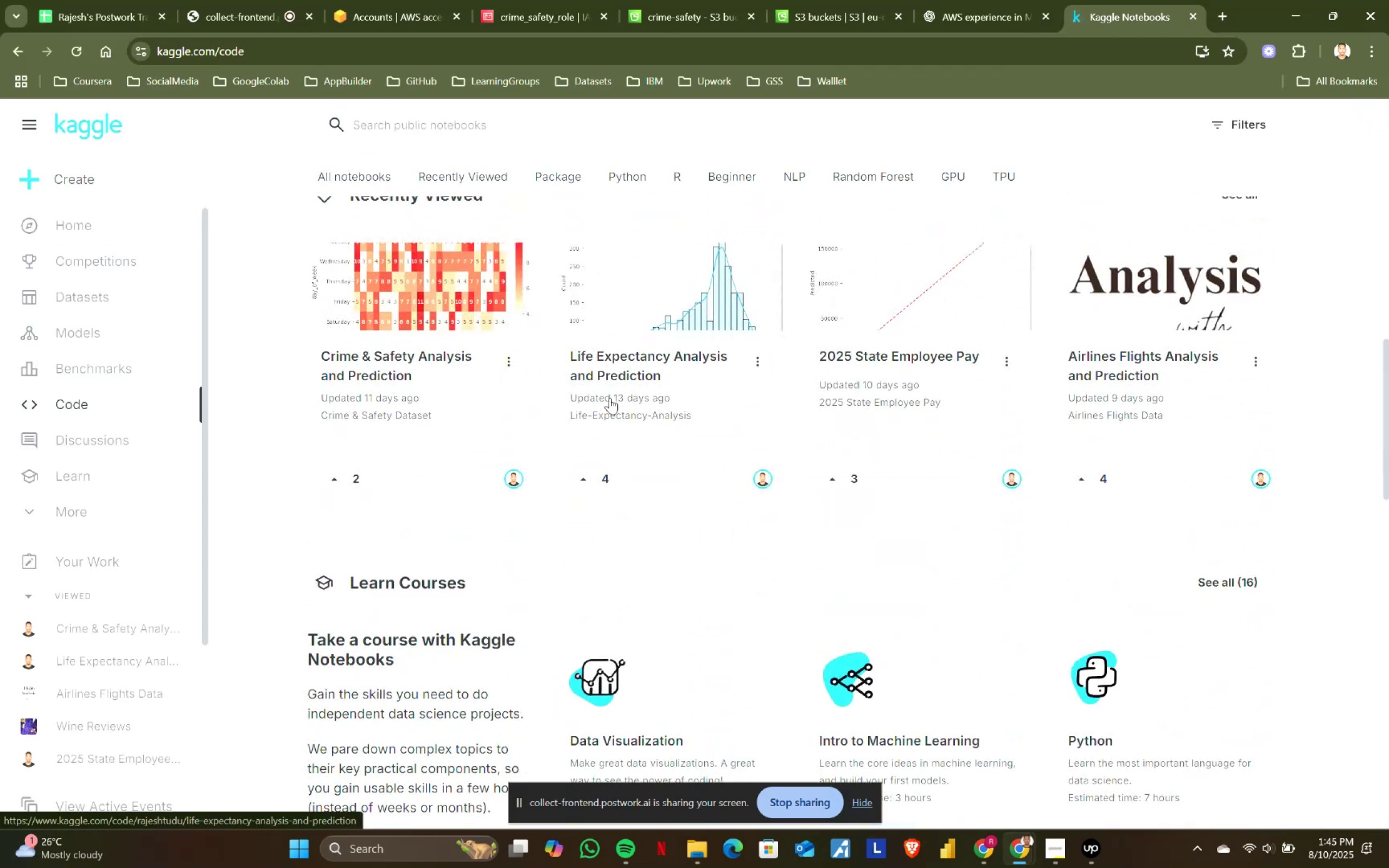 
left_click([619, 359])
 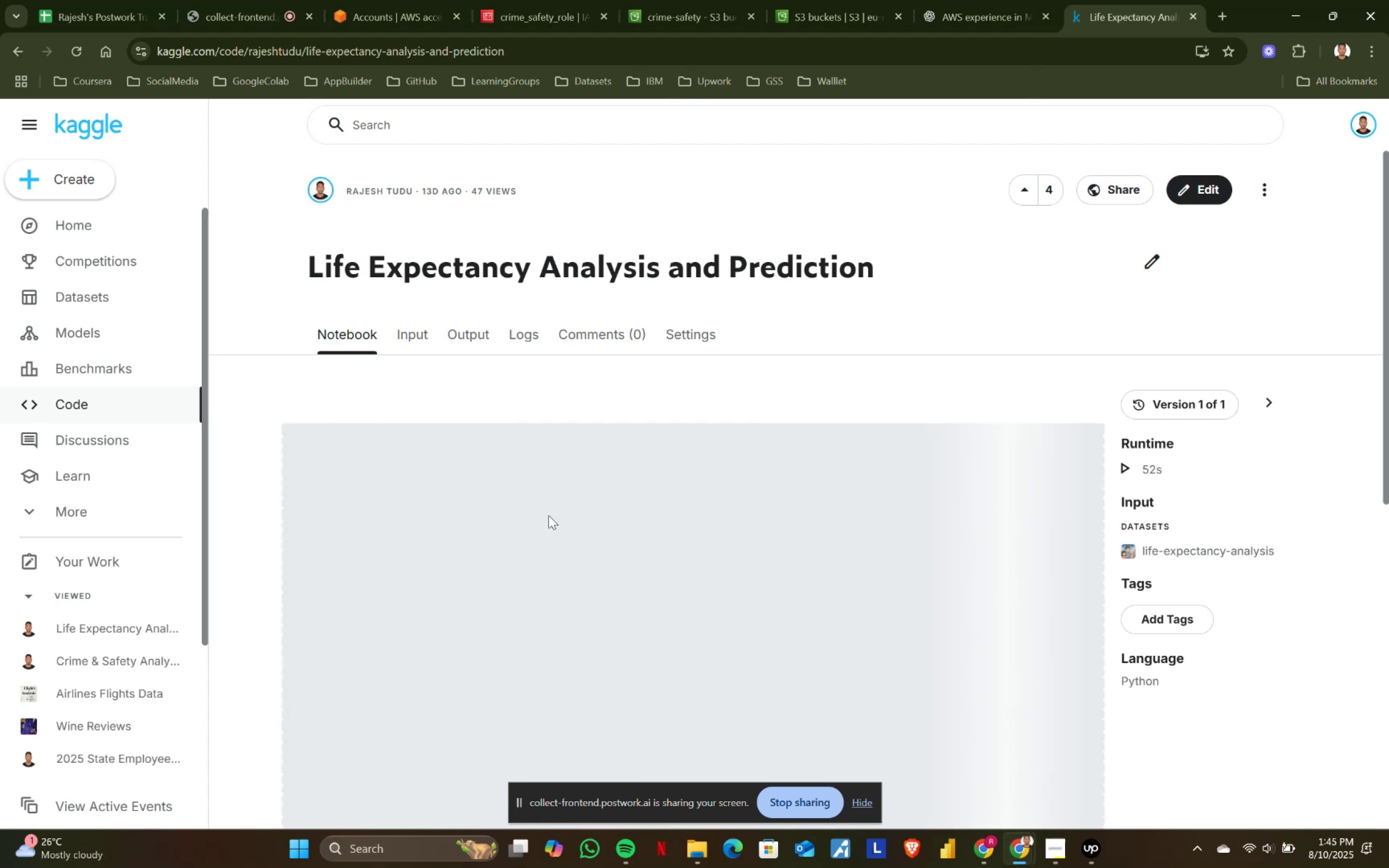 
scroll: coordinate [654, 551], scroll_direction: down, amount: 1.0
 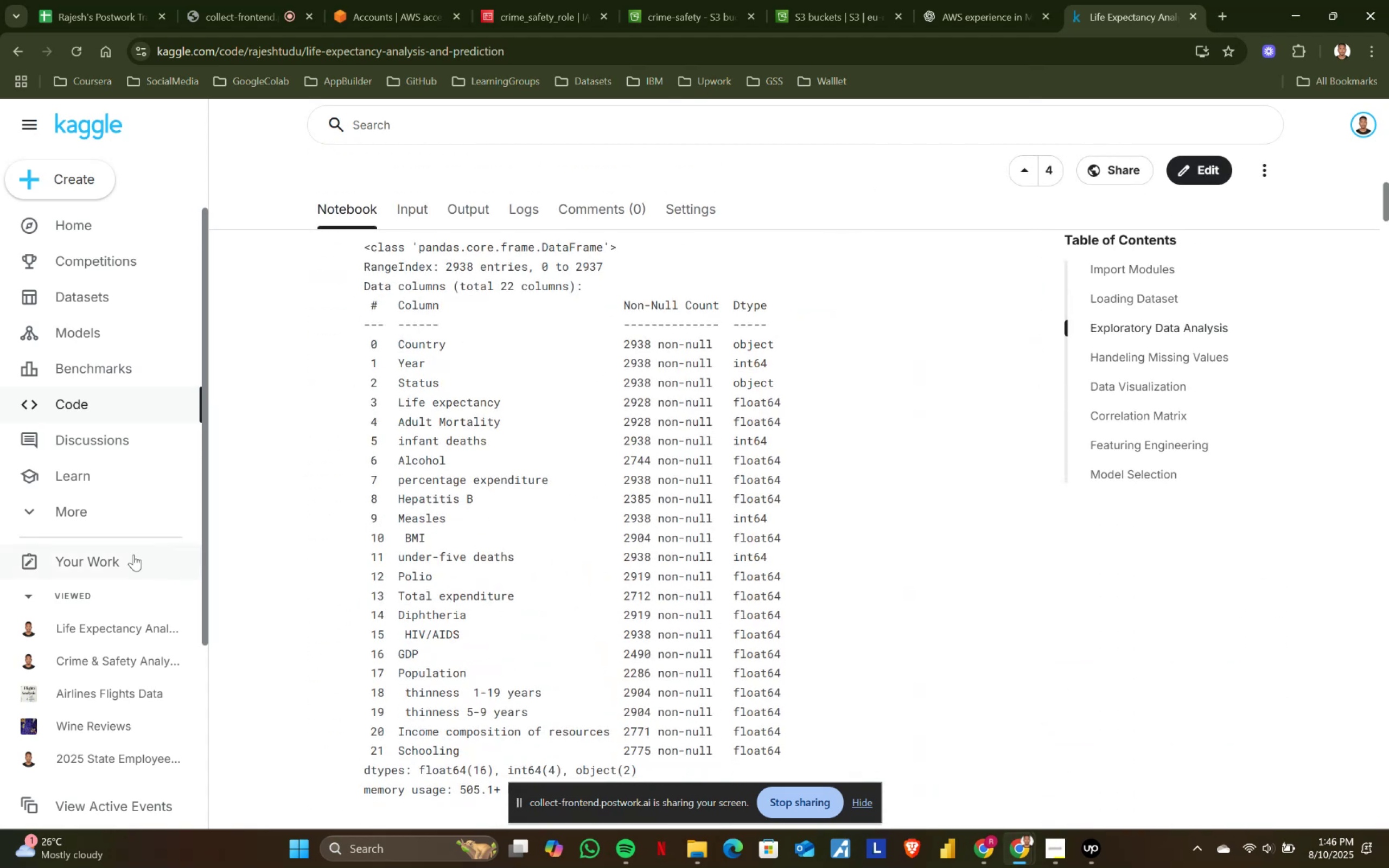 
scroll: coordinate [41, 194], scroll_direction: up, amount: 13.0
 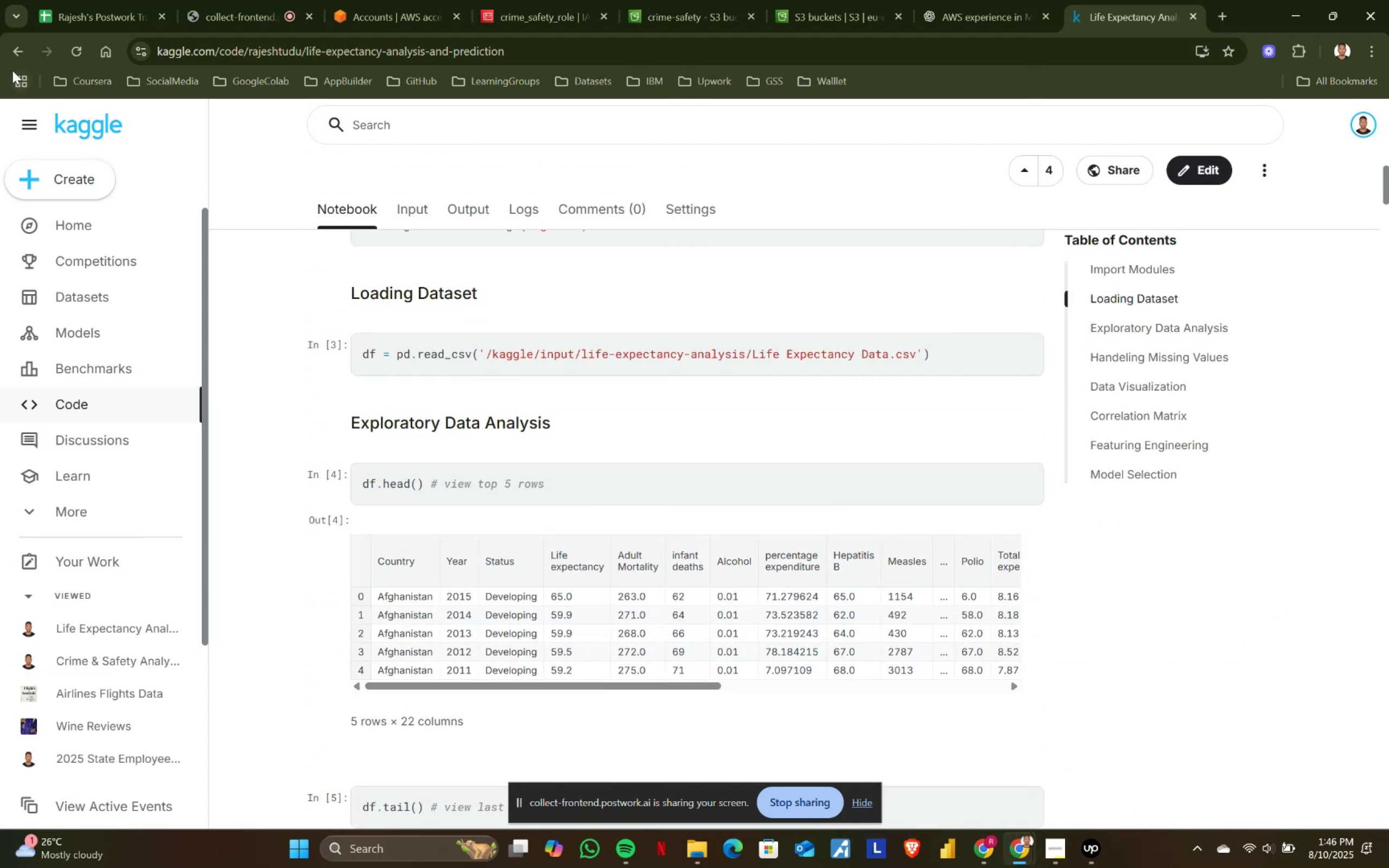 
left_click([12, 53])
 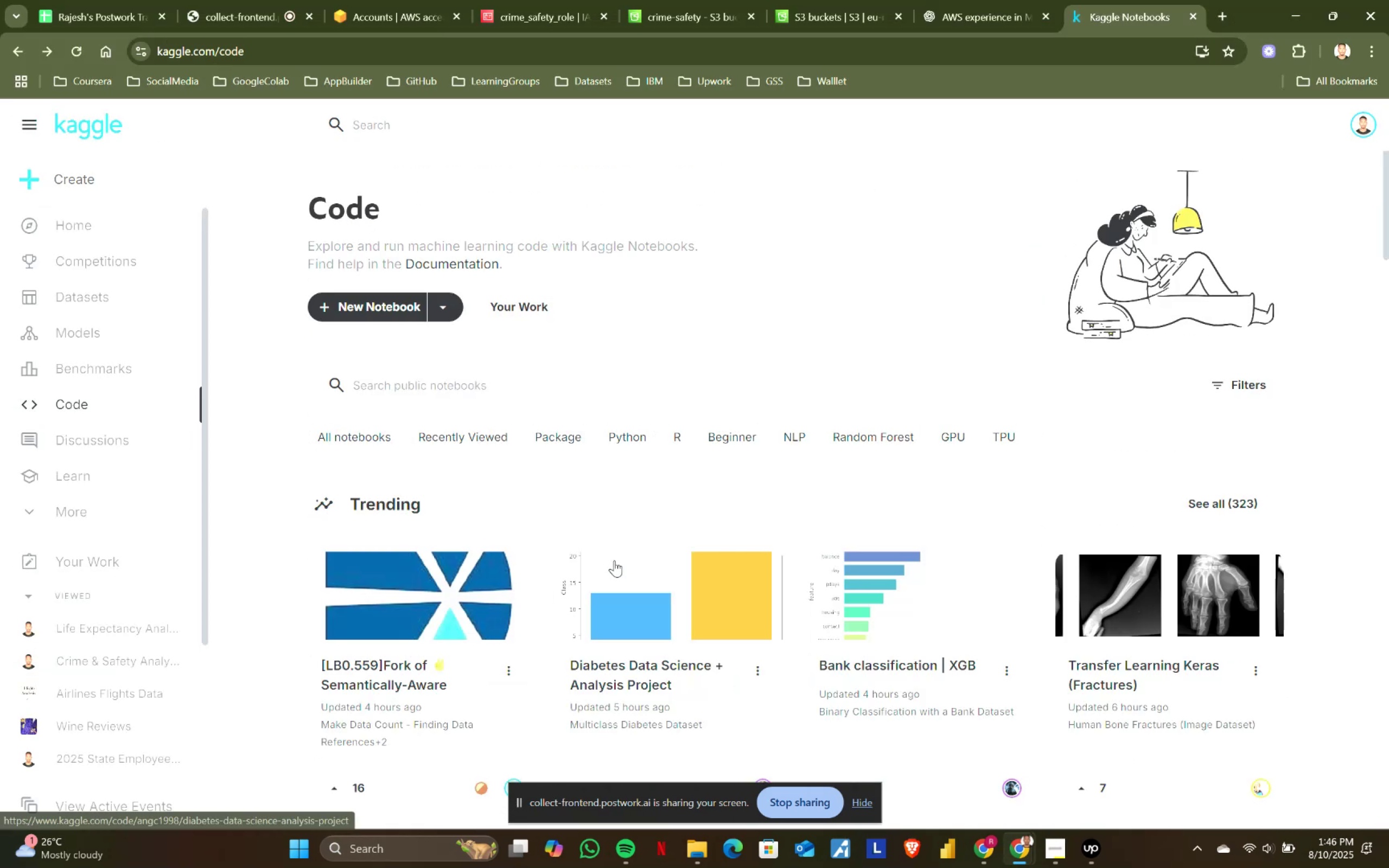 
scroll: coordinate [635, 629], scroll_direction: down, amount: 17.0
 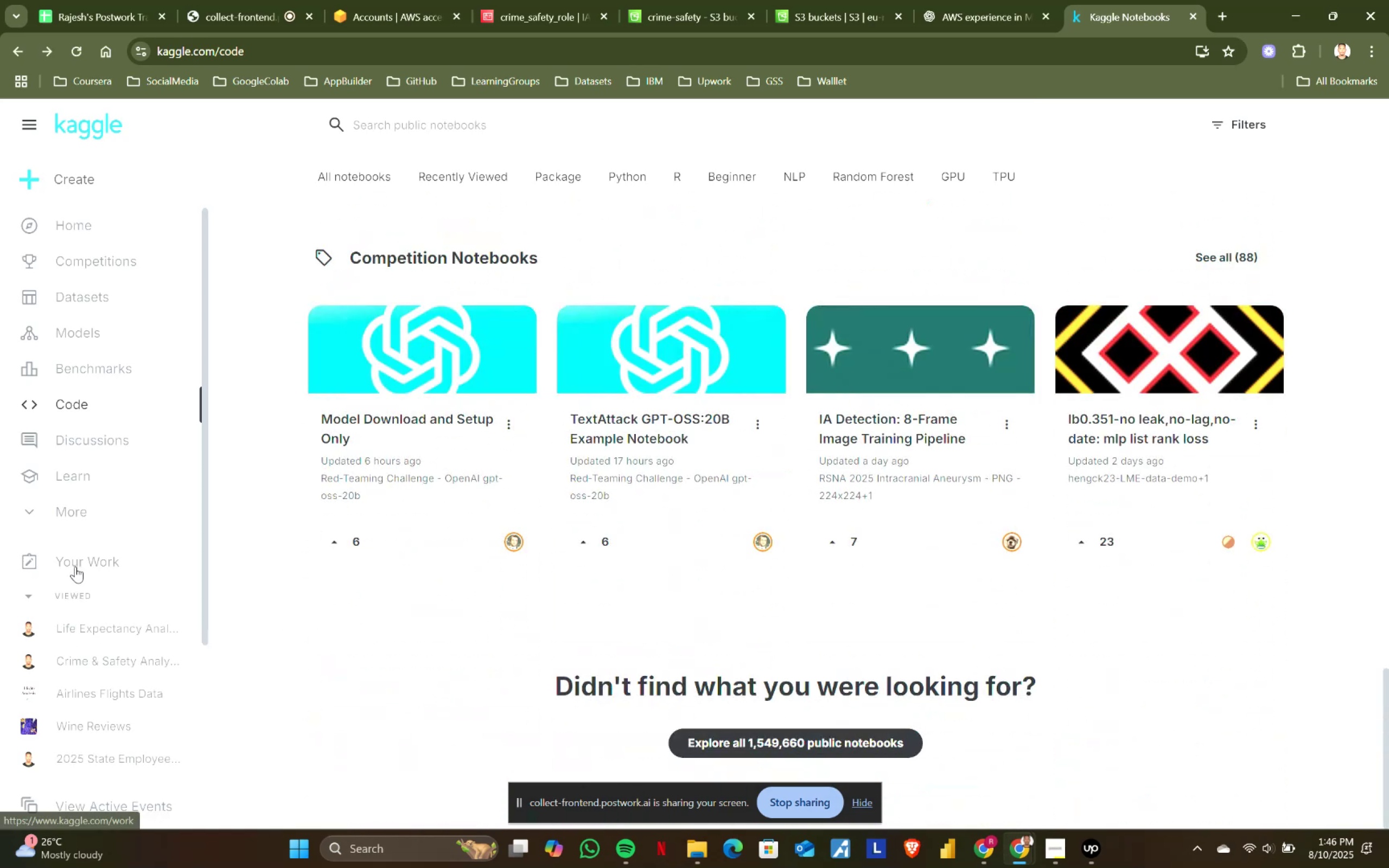 
left_click([76, 565])
 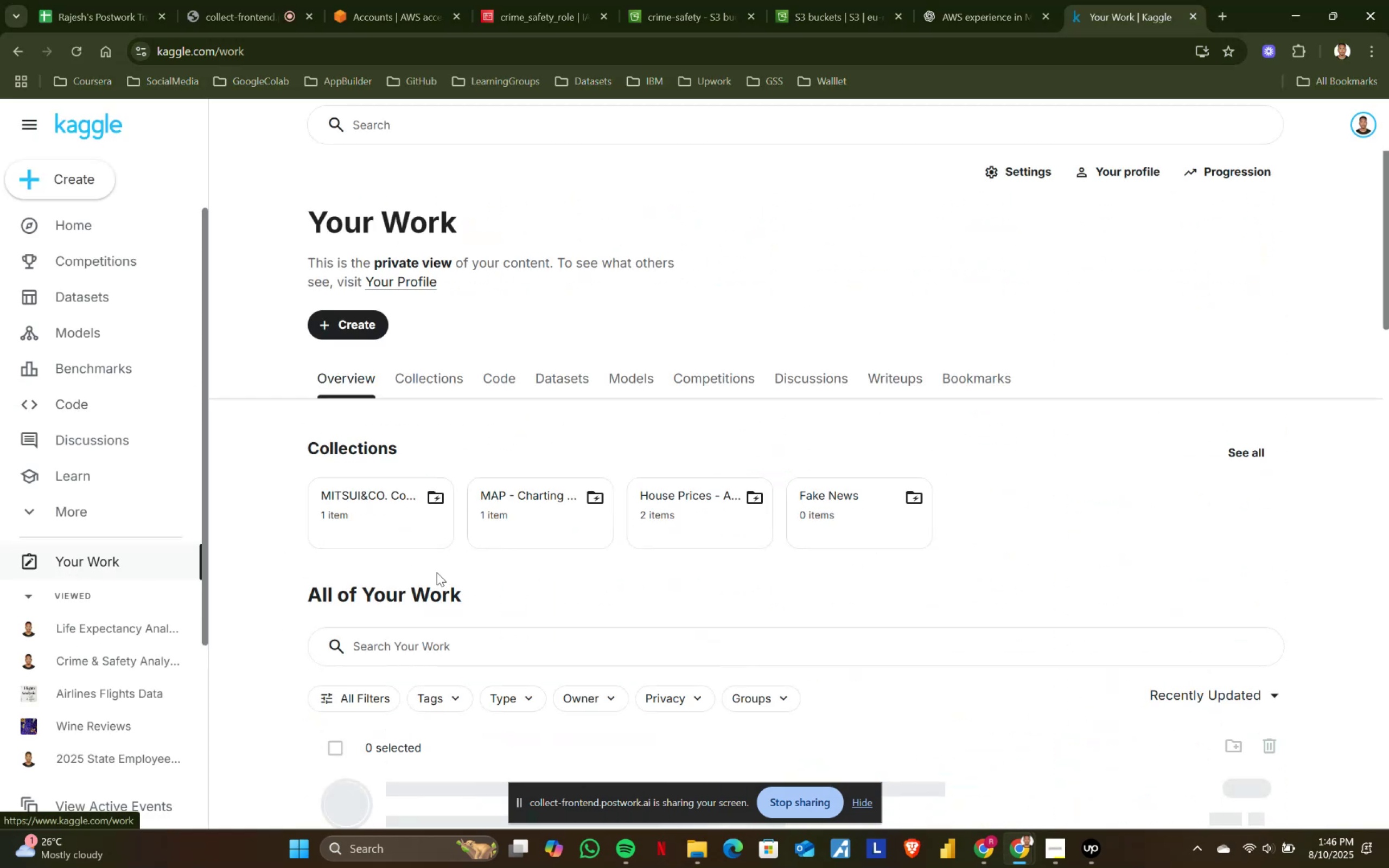 
scroll: coordinate [508, 683], scroll_direction: down, amount: 2.0
 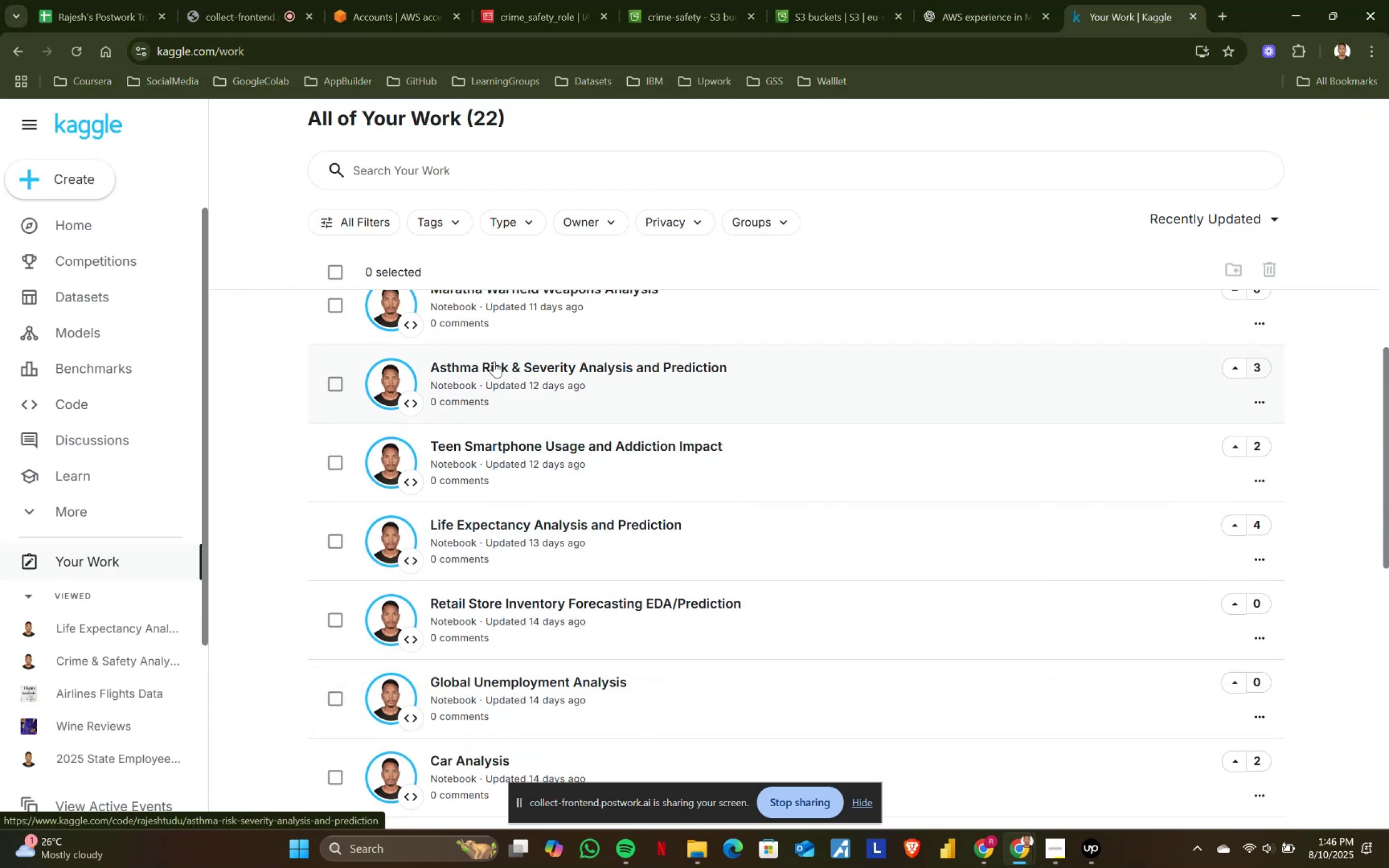 
left_click([494, 361])
 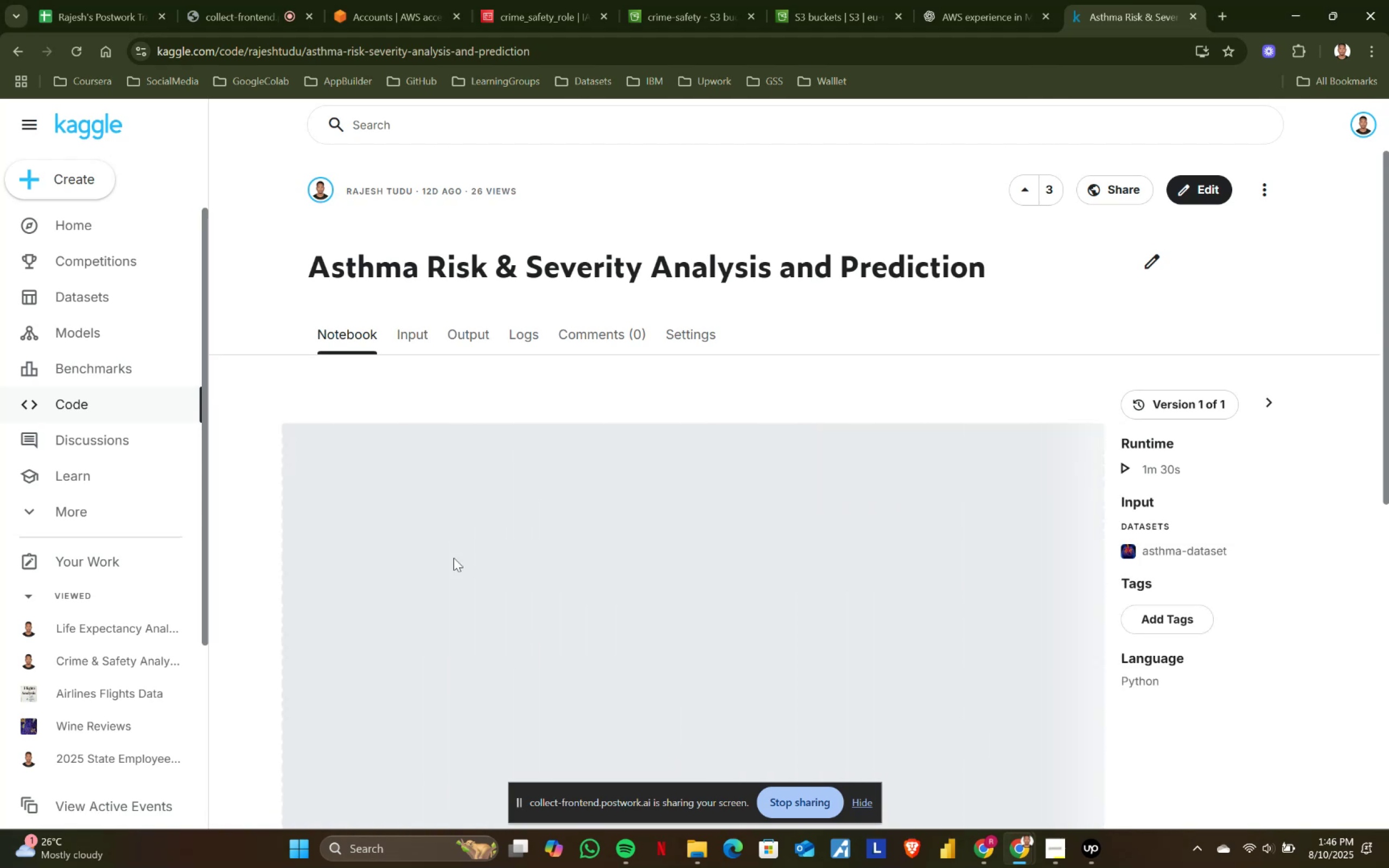 
scroll: coordinate [506, 593], scroll_direction: down, amount: 6.0
 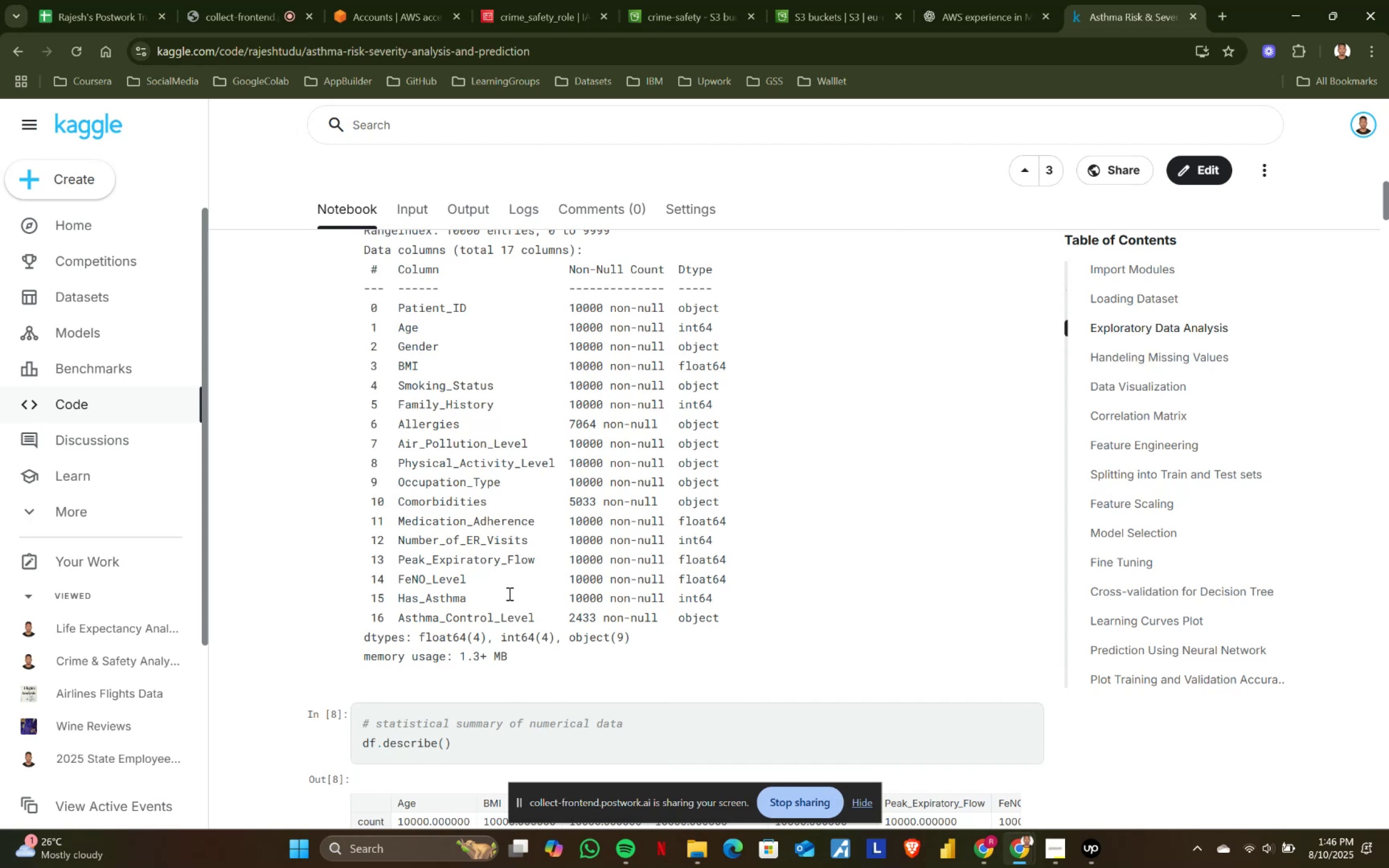 
scroll: coordinate [316, 551], scroll_direction: up, amount: 1.0
 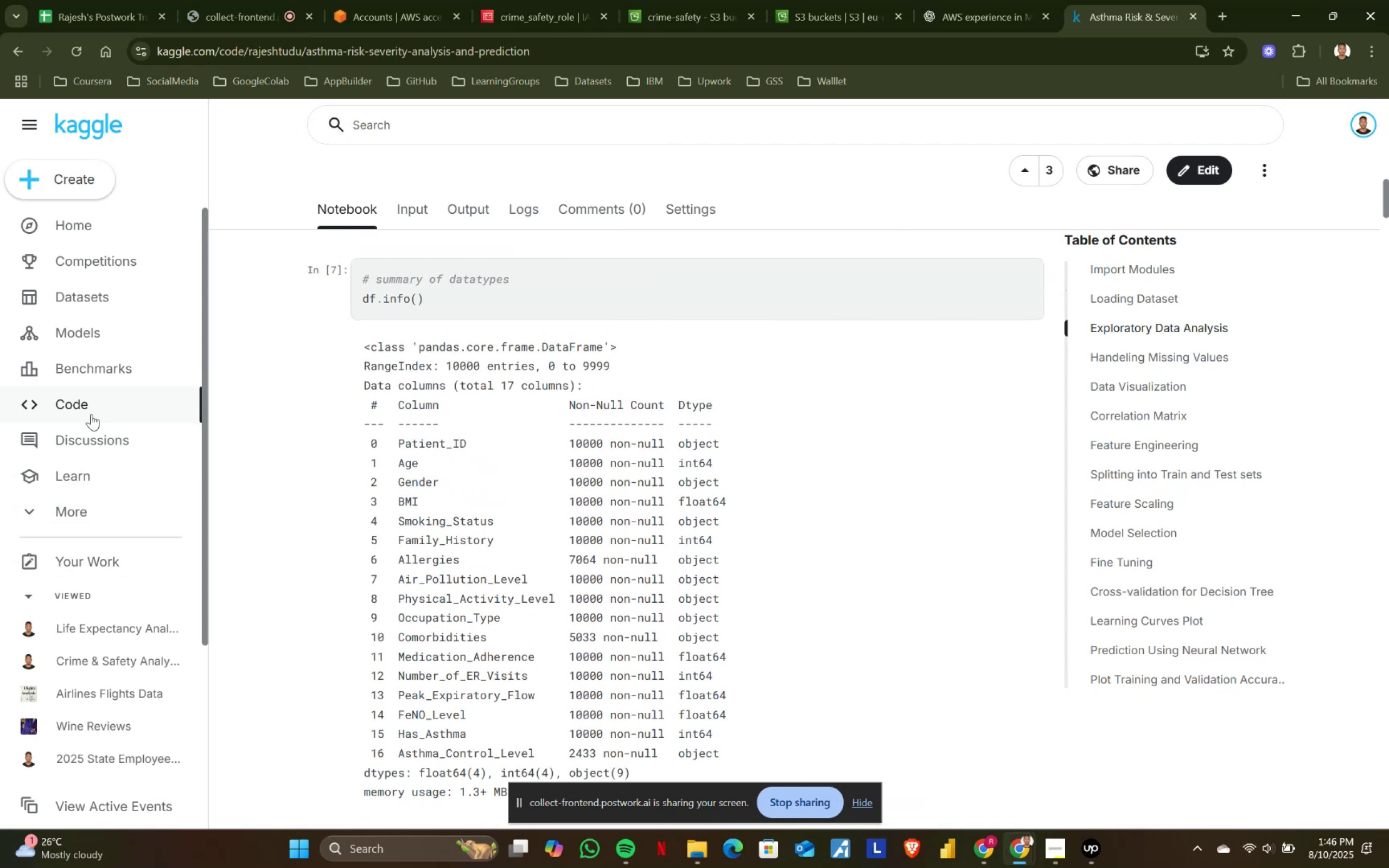 
left_click([92, 408])
 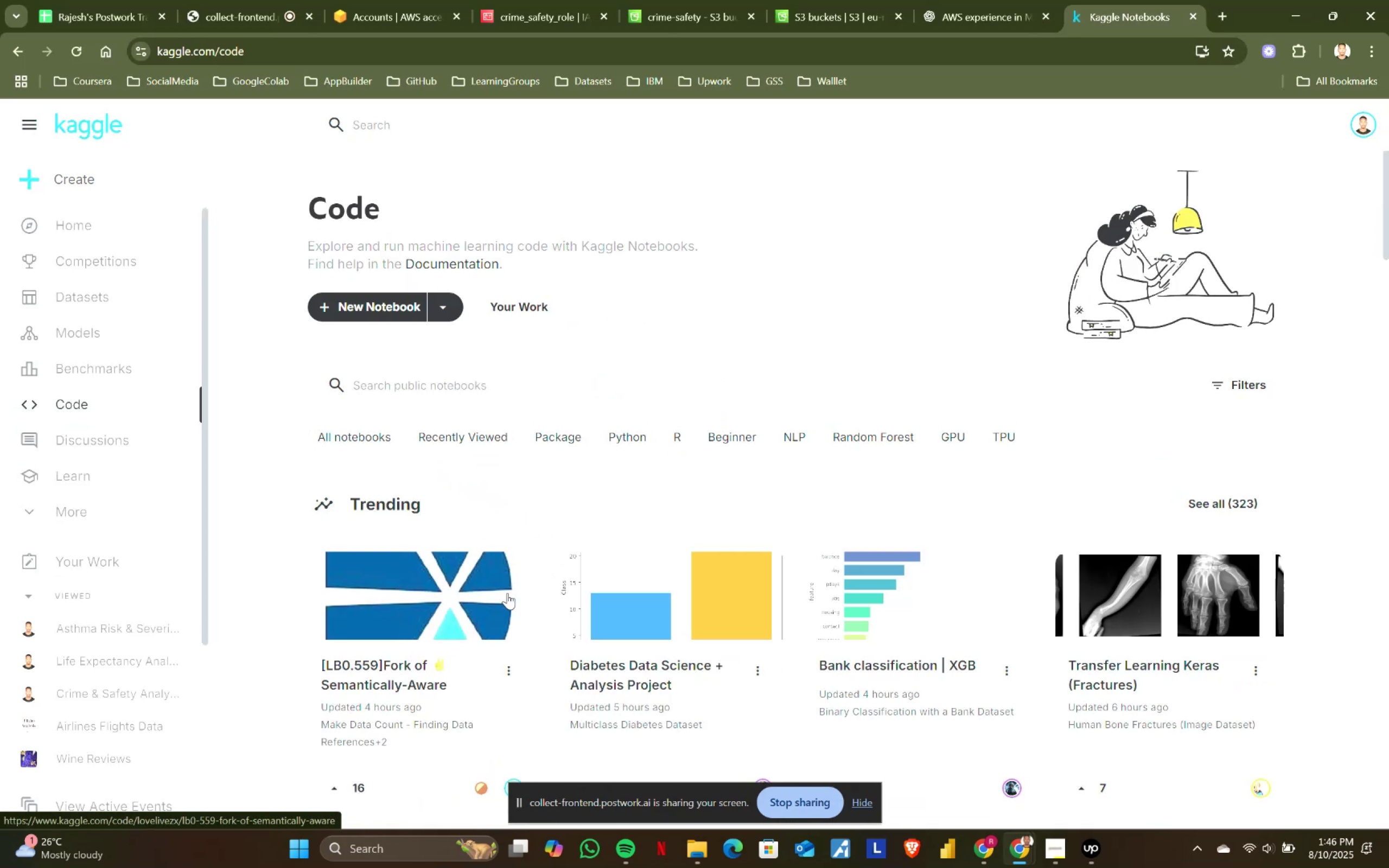 
scroll: coordinate [761, 669], scroll_direction: down, amount: 1.0
 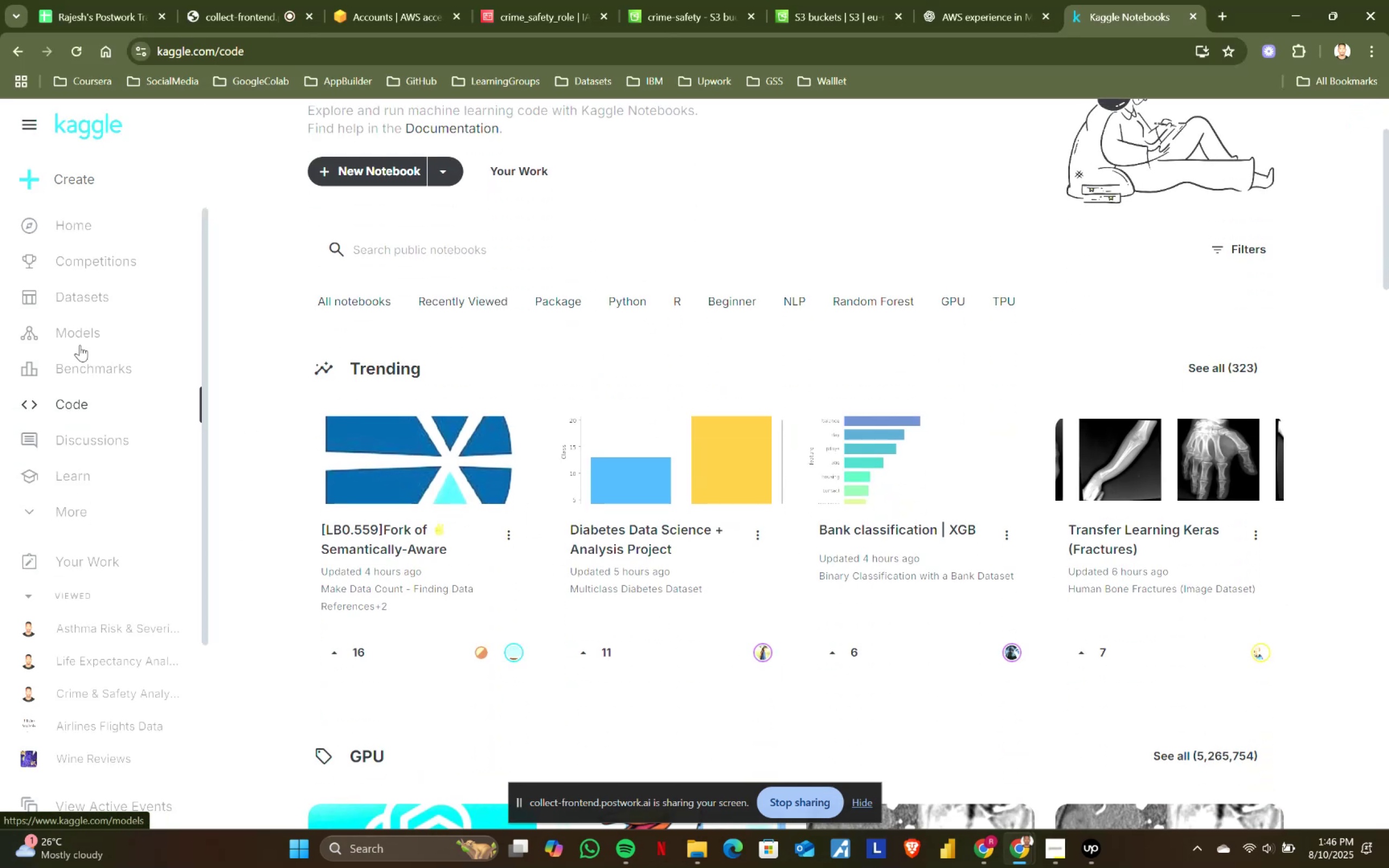 
left_click([71, 562])
 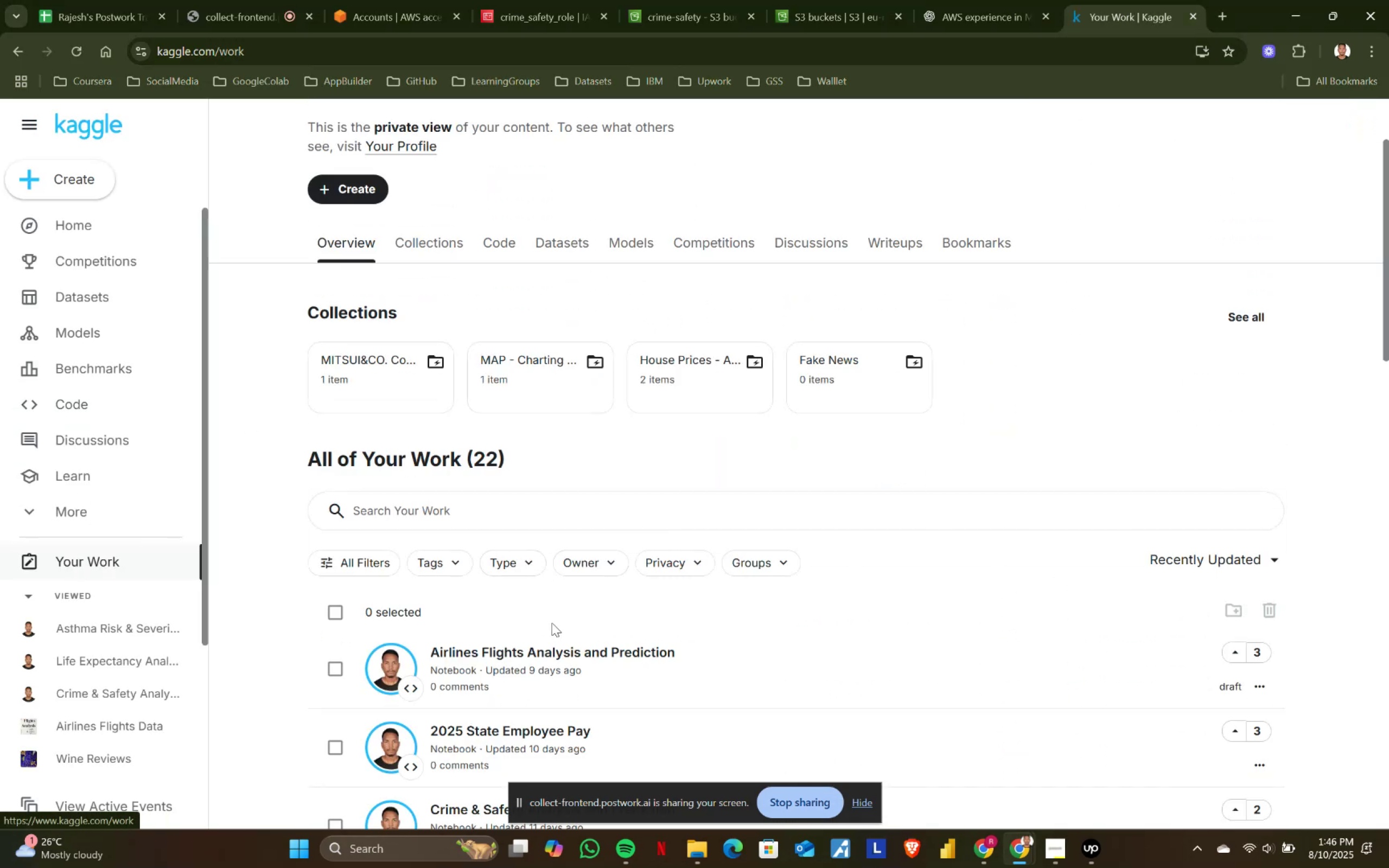 
scroll: coordinate [551, 623], scroll_direction: down, amount: 6.0
 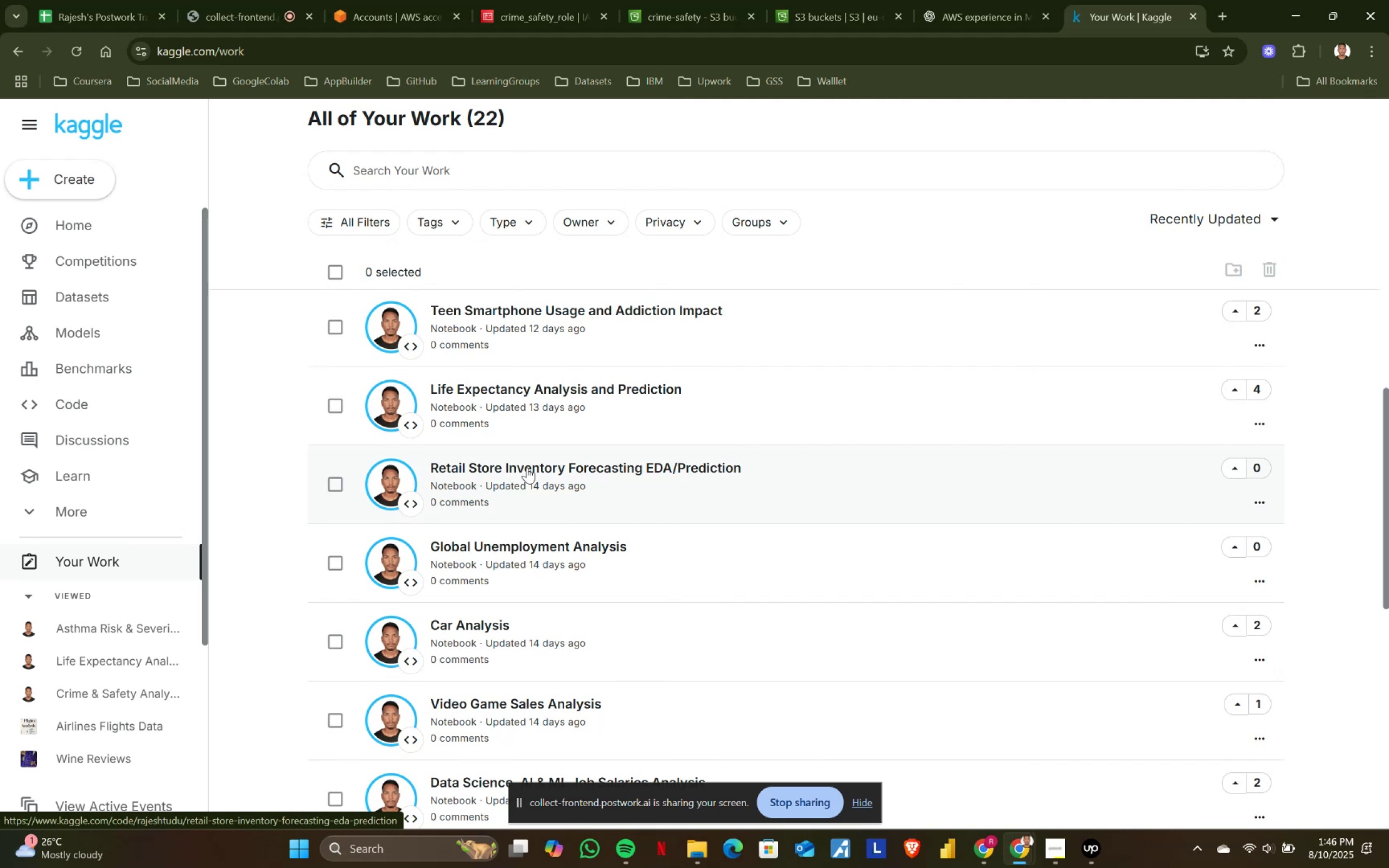 
left_click([543, 548])
 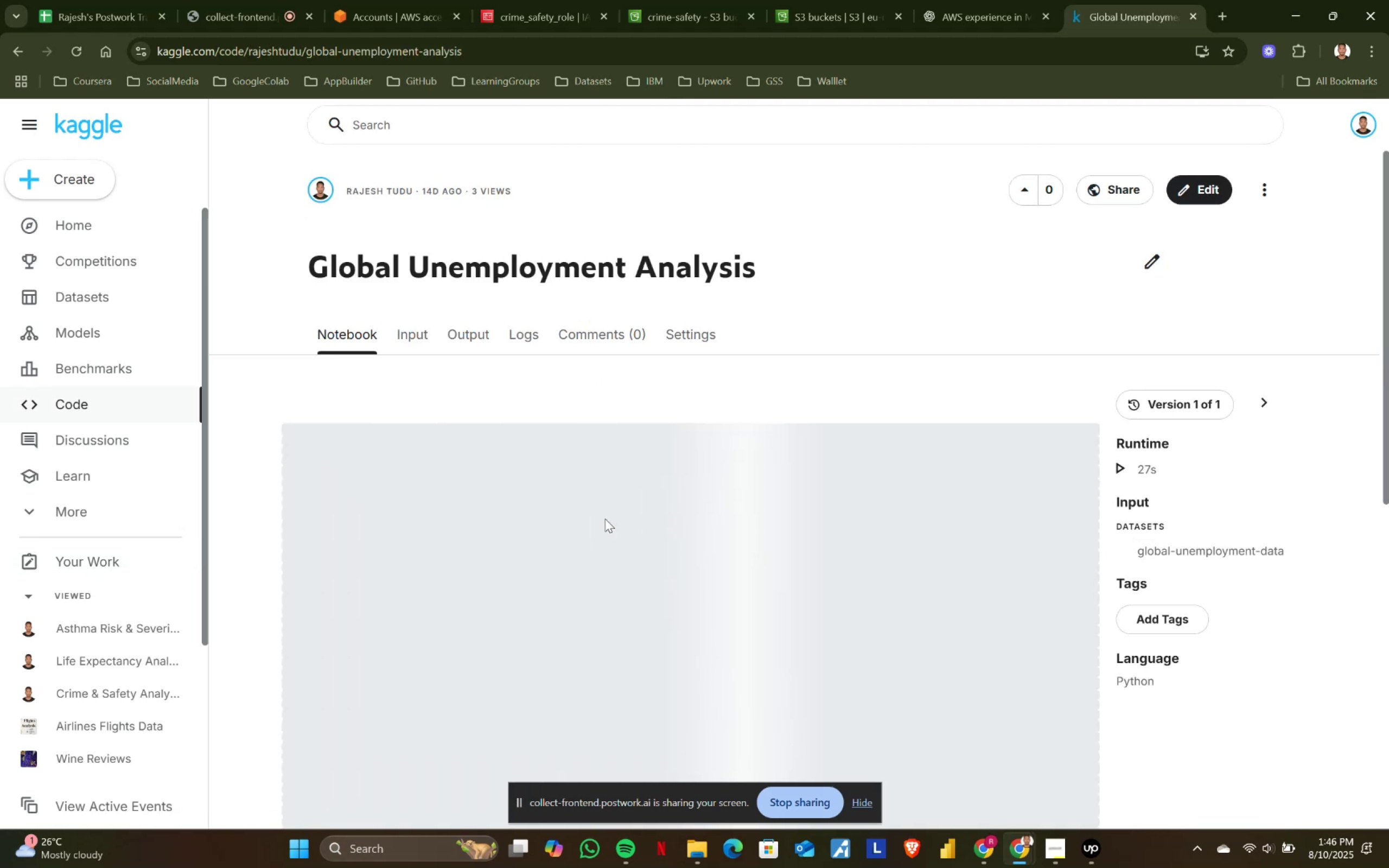 
scroll: coordinate [608, 515], scroll_direction: down, amount: 11.0
 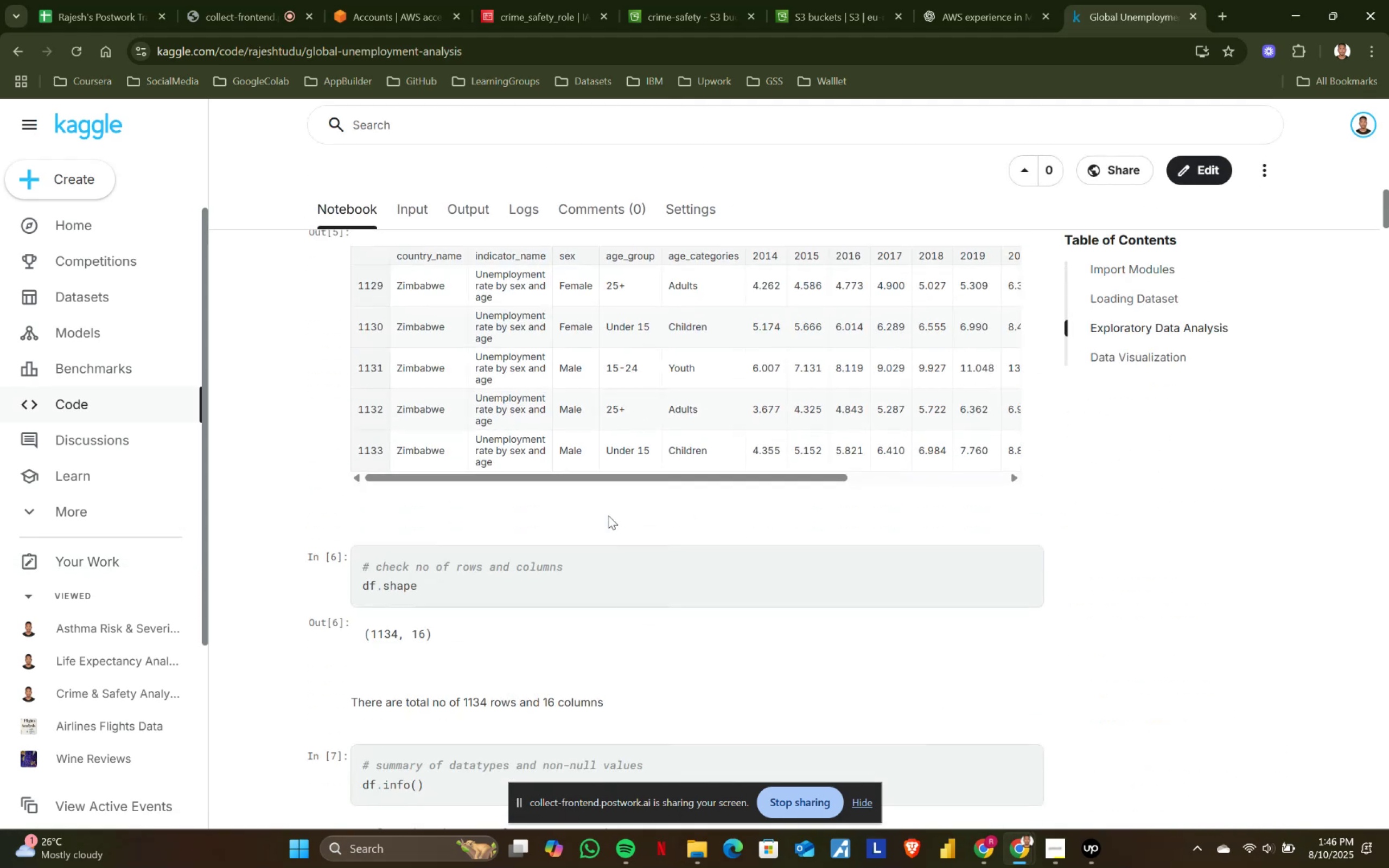 
scroll: coordinate [417, 410], scroll_direction: up, amount: 14.0
 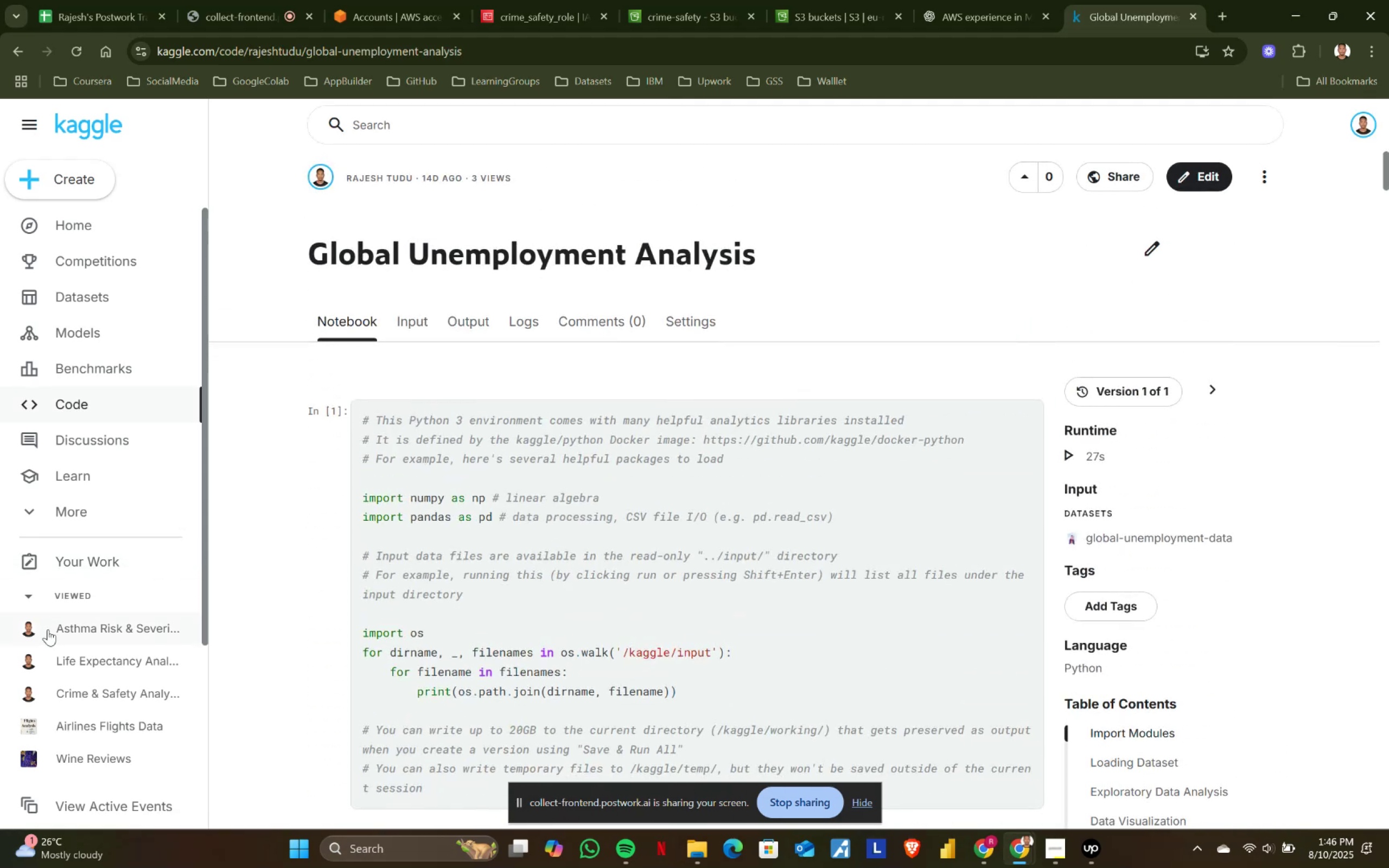 
left_click([74, 624])
 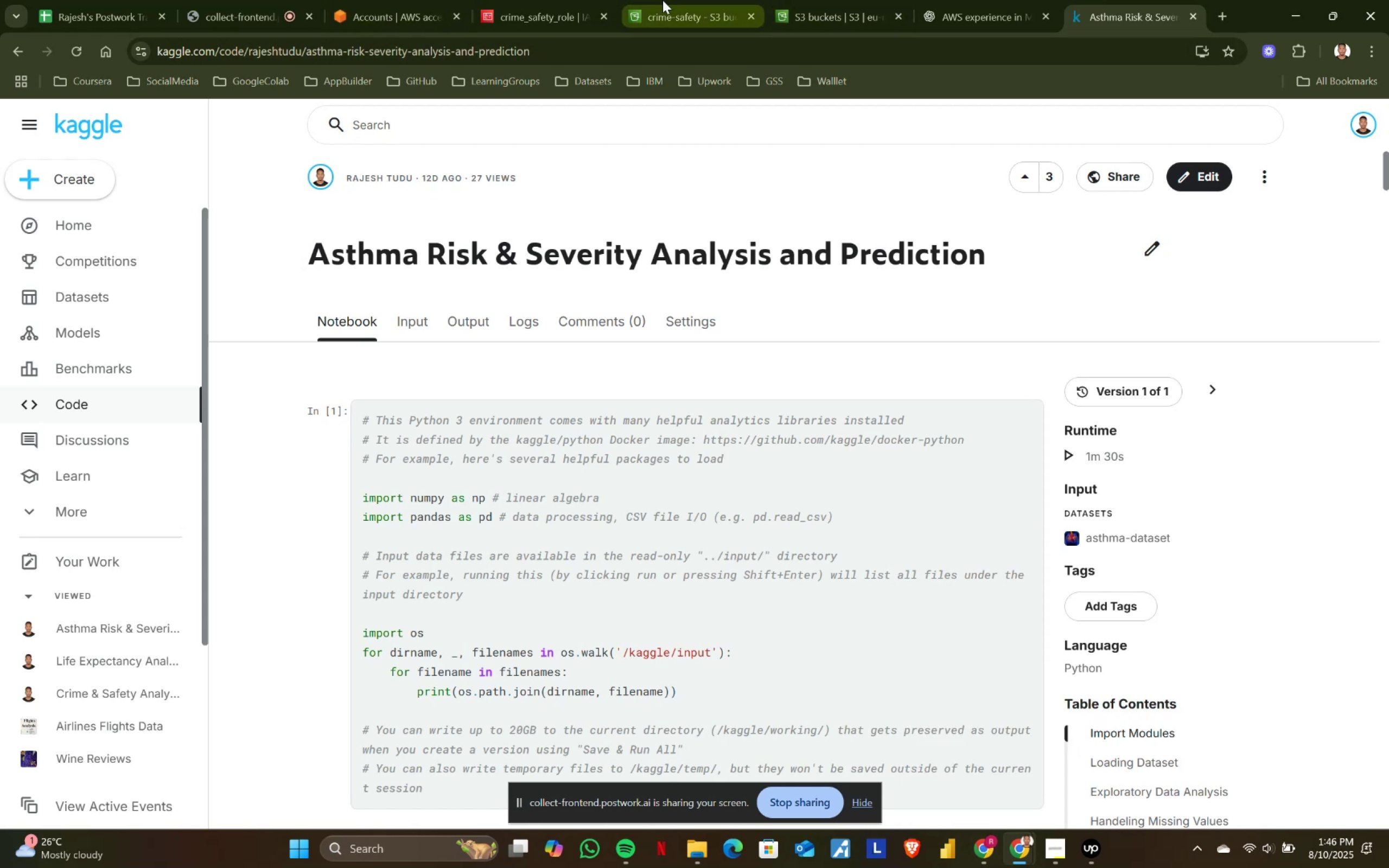 
wait(6.56)
 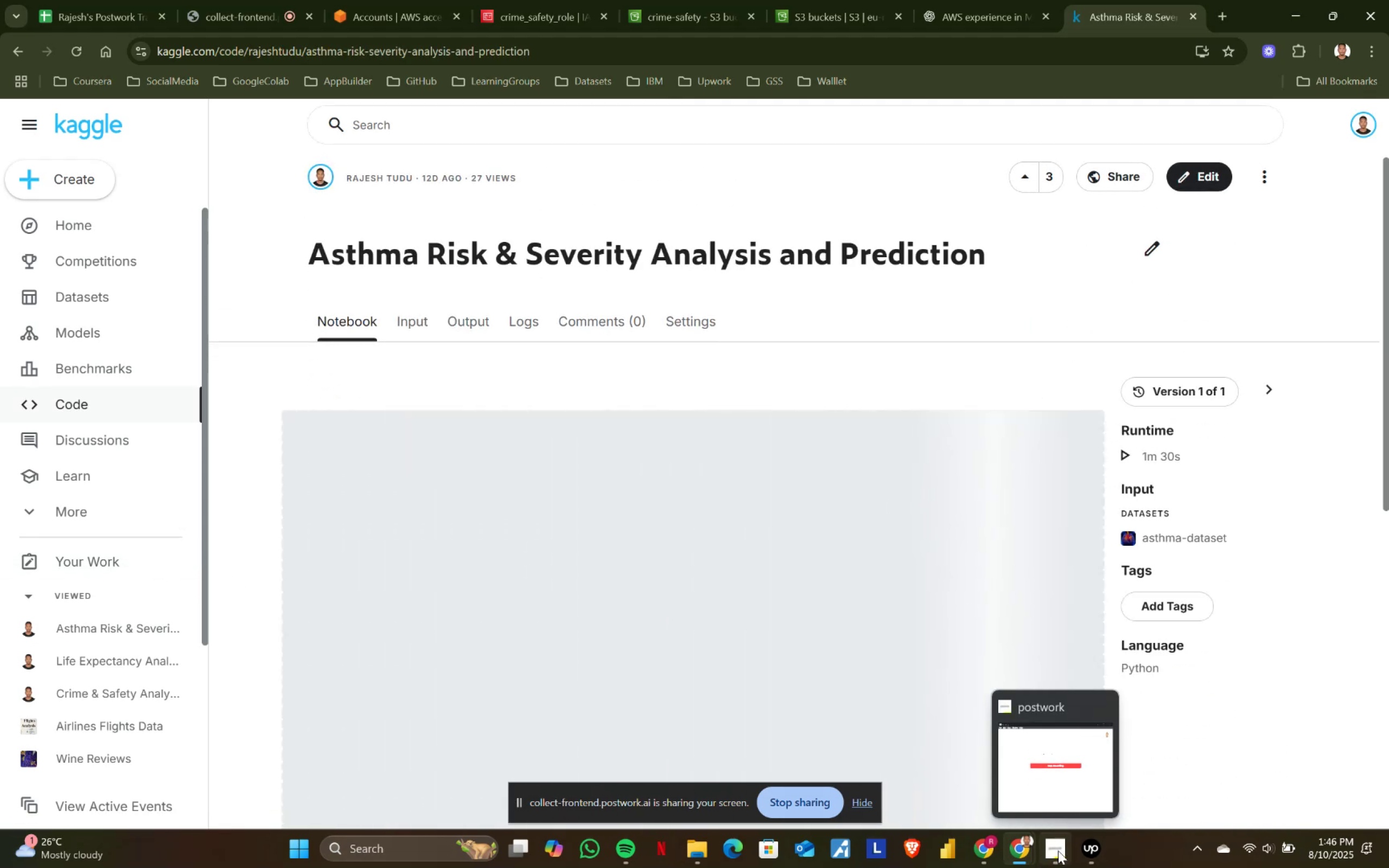 
left_click([706, 841])
 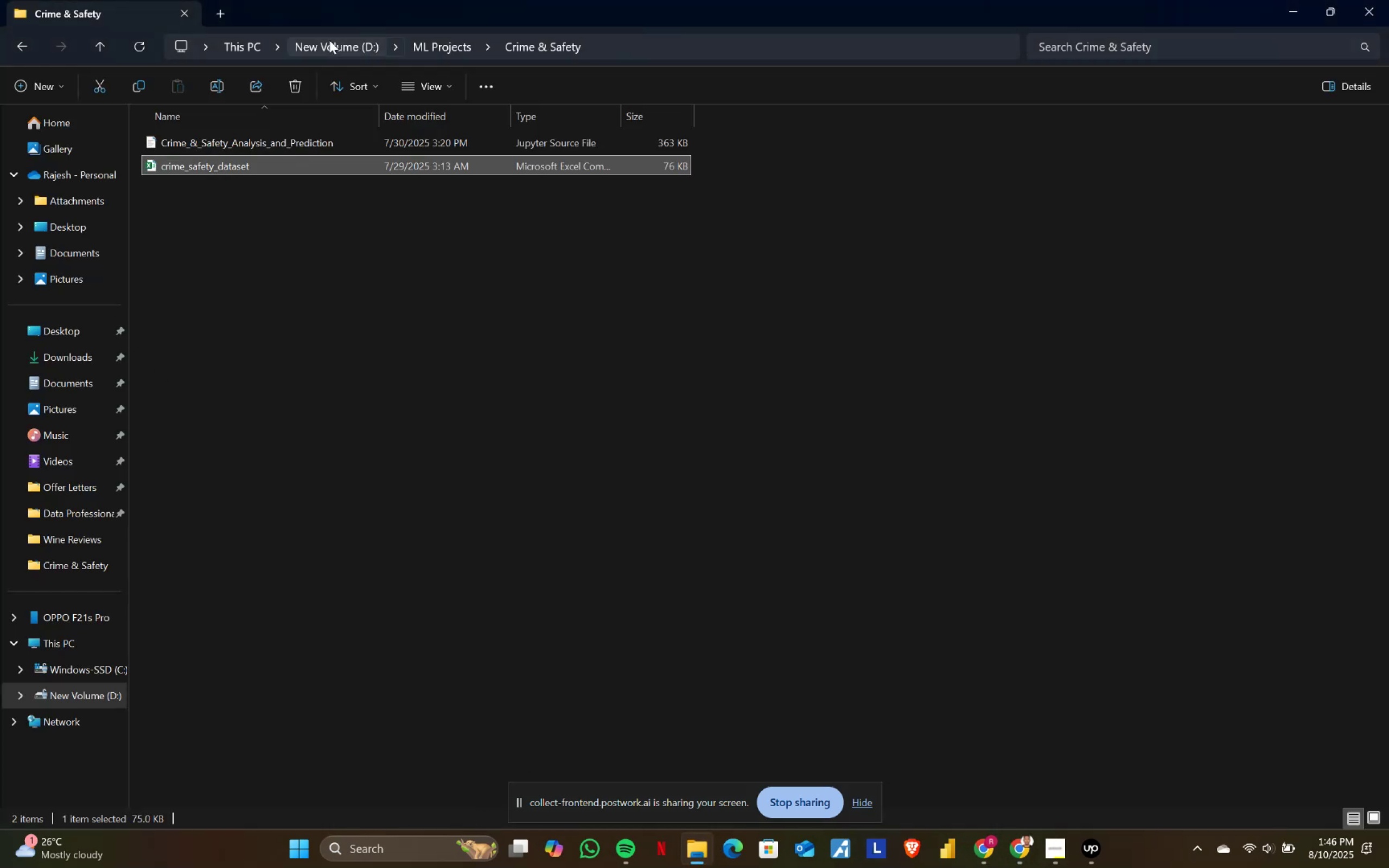 
left_click([439, 49])
 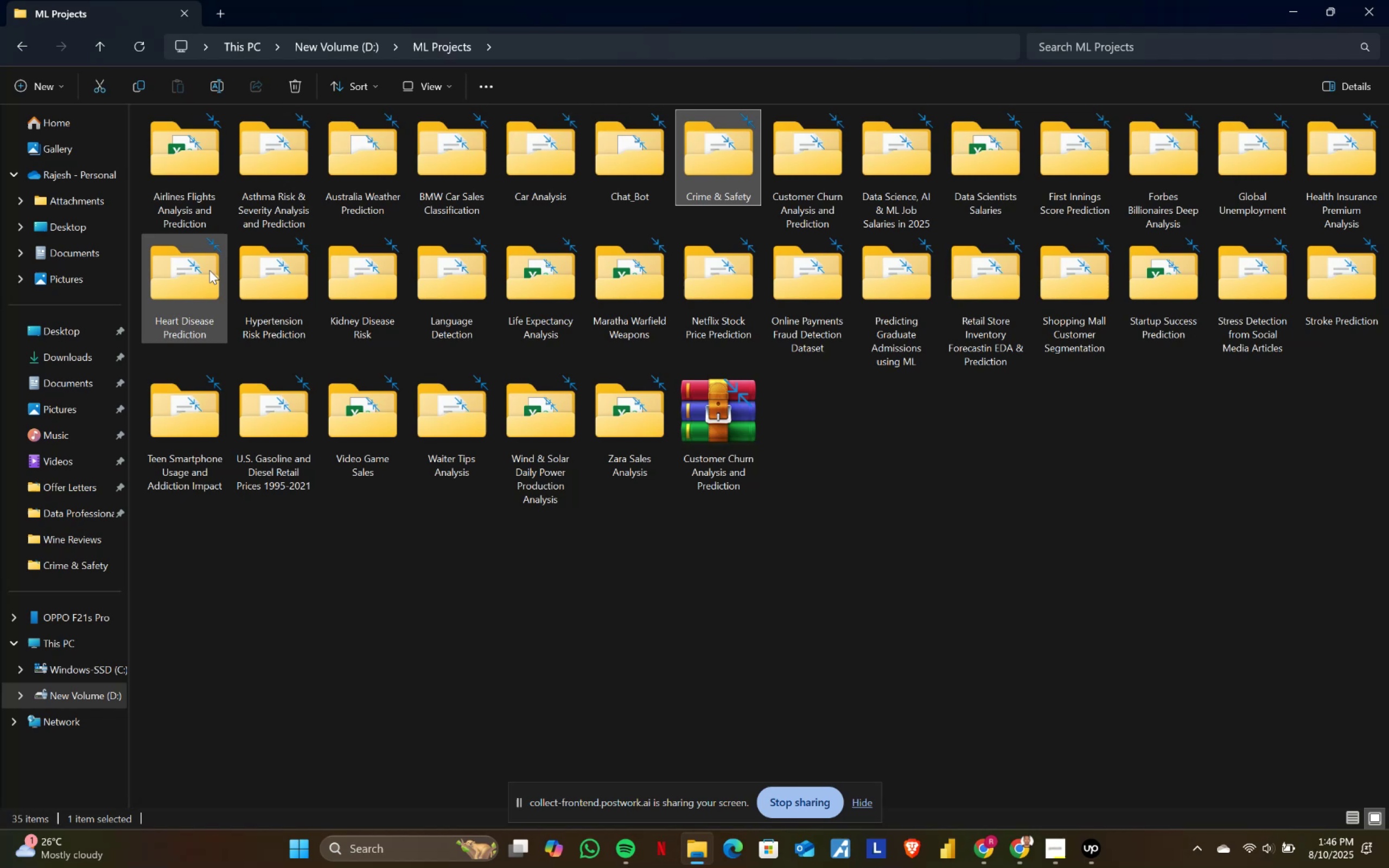 
wait(6.13)
 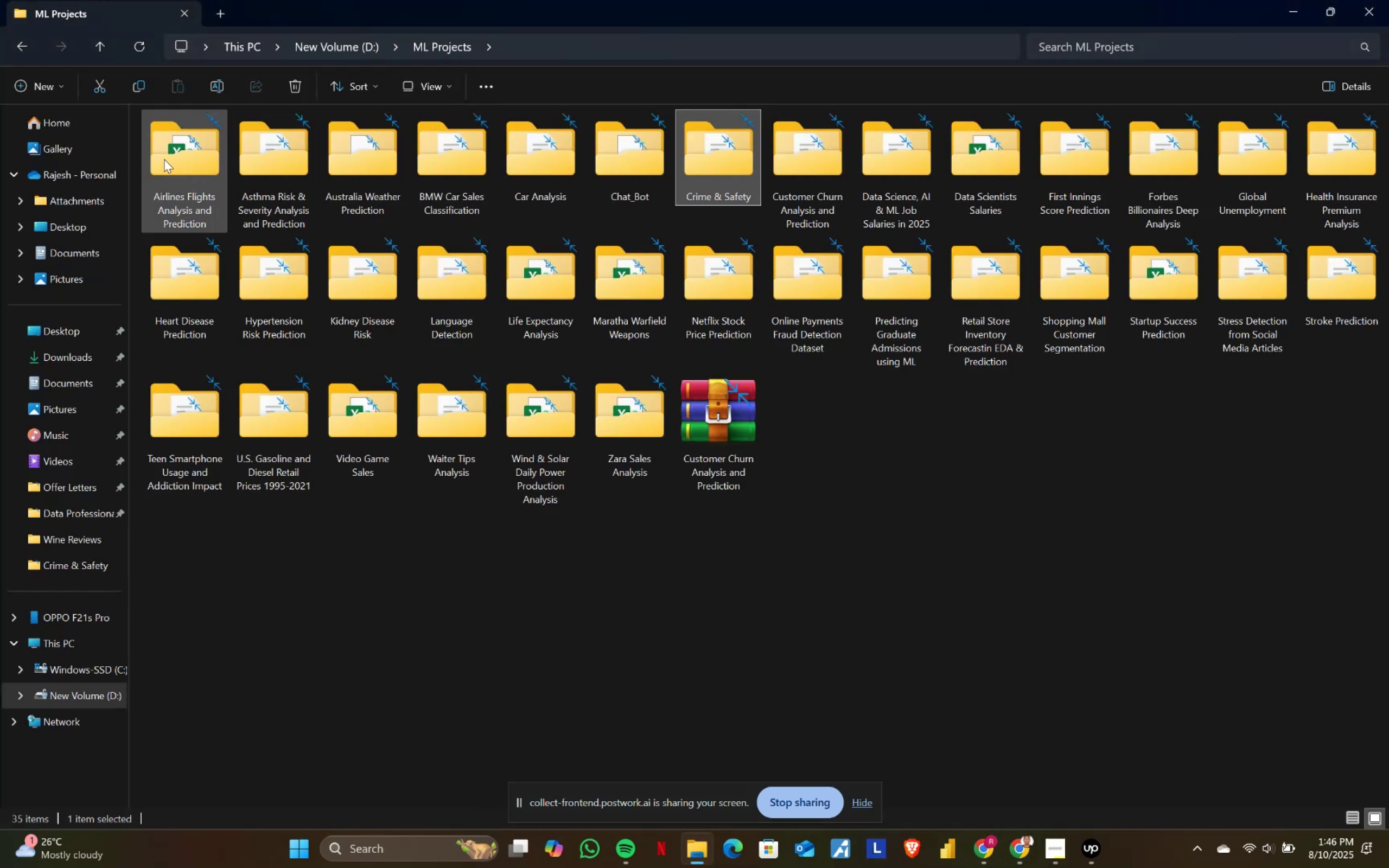 
key(Alt+AltLeft)
 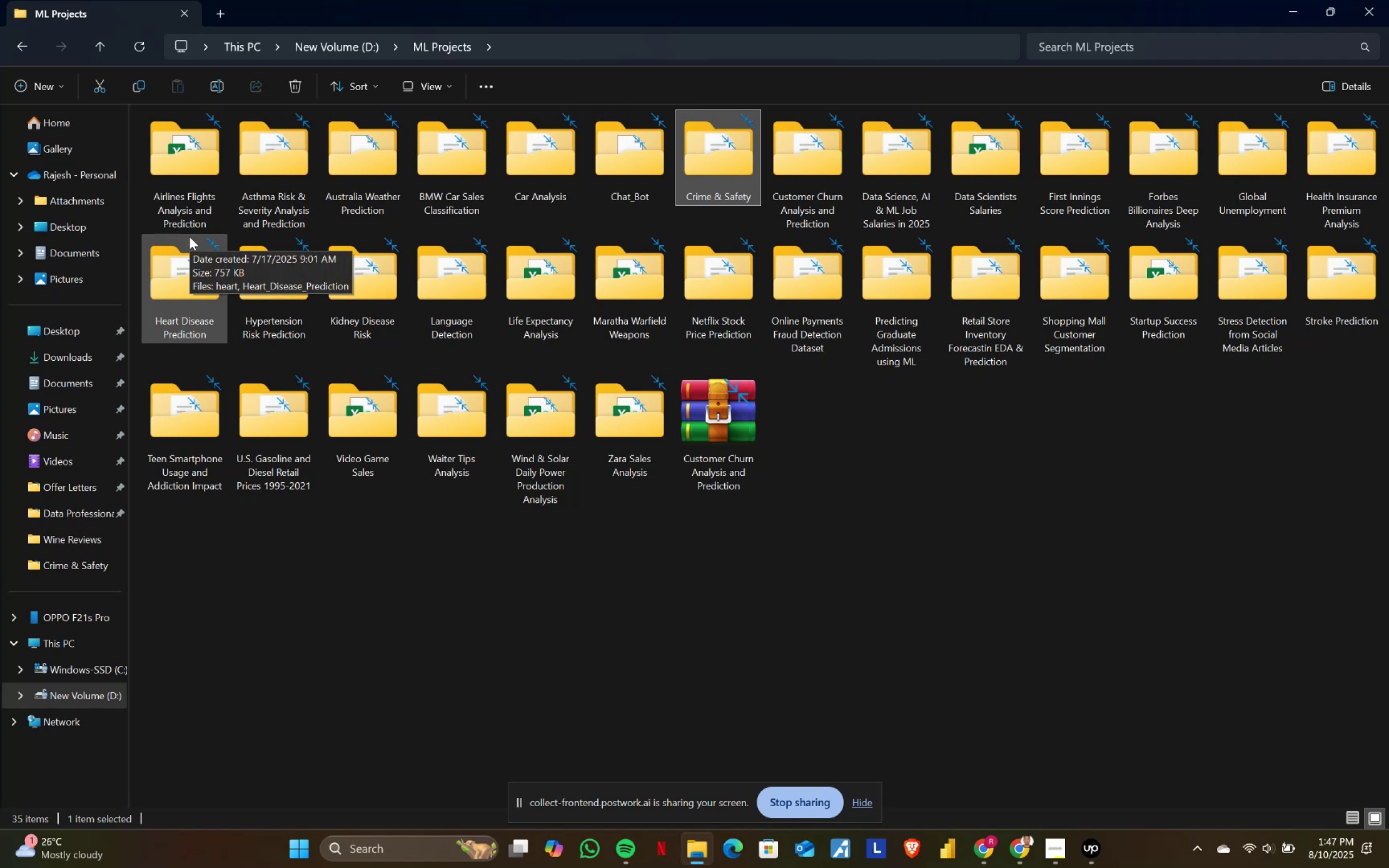 
key(Alt+Tab)
 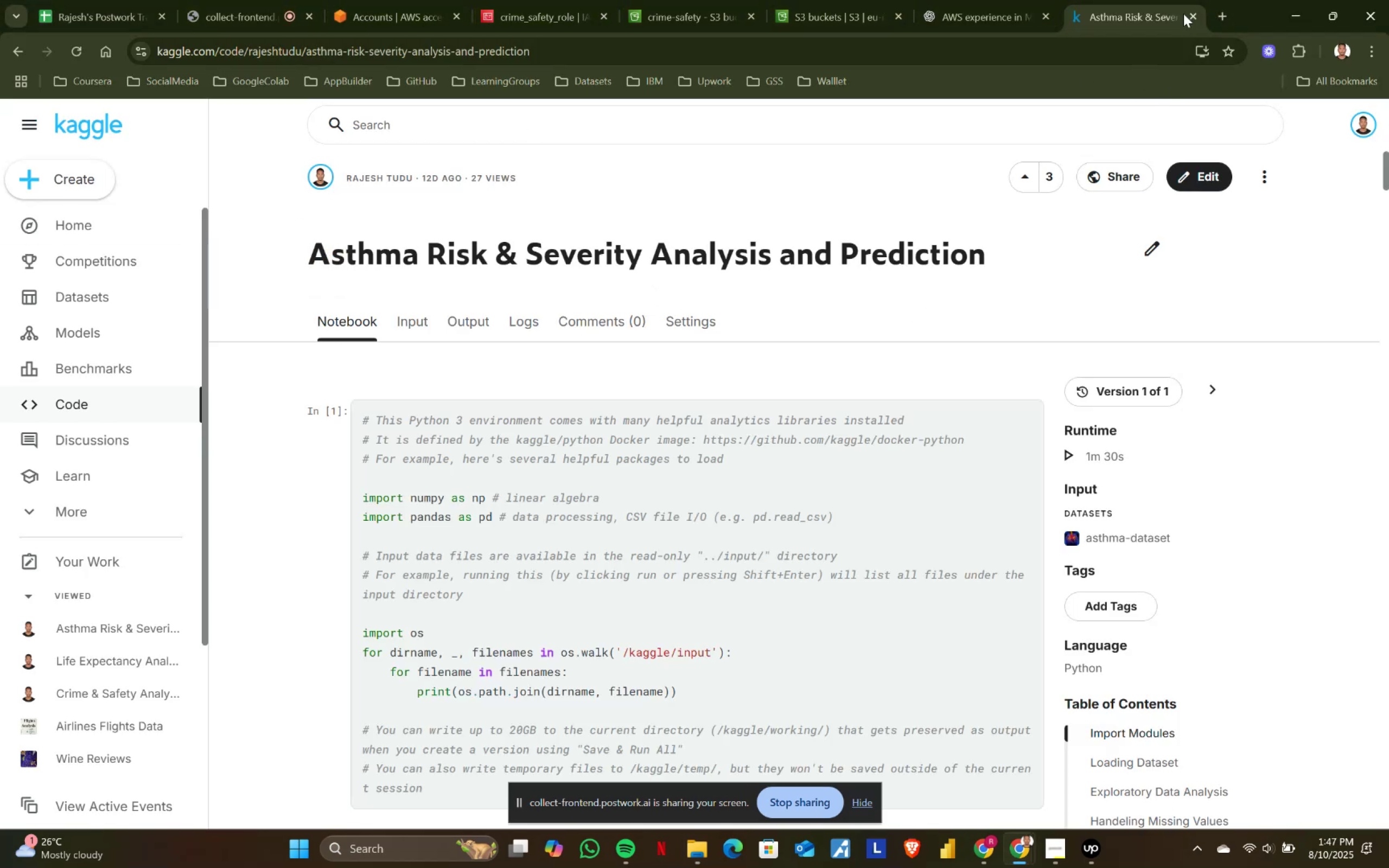 
left_click([1194, 19])
 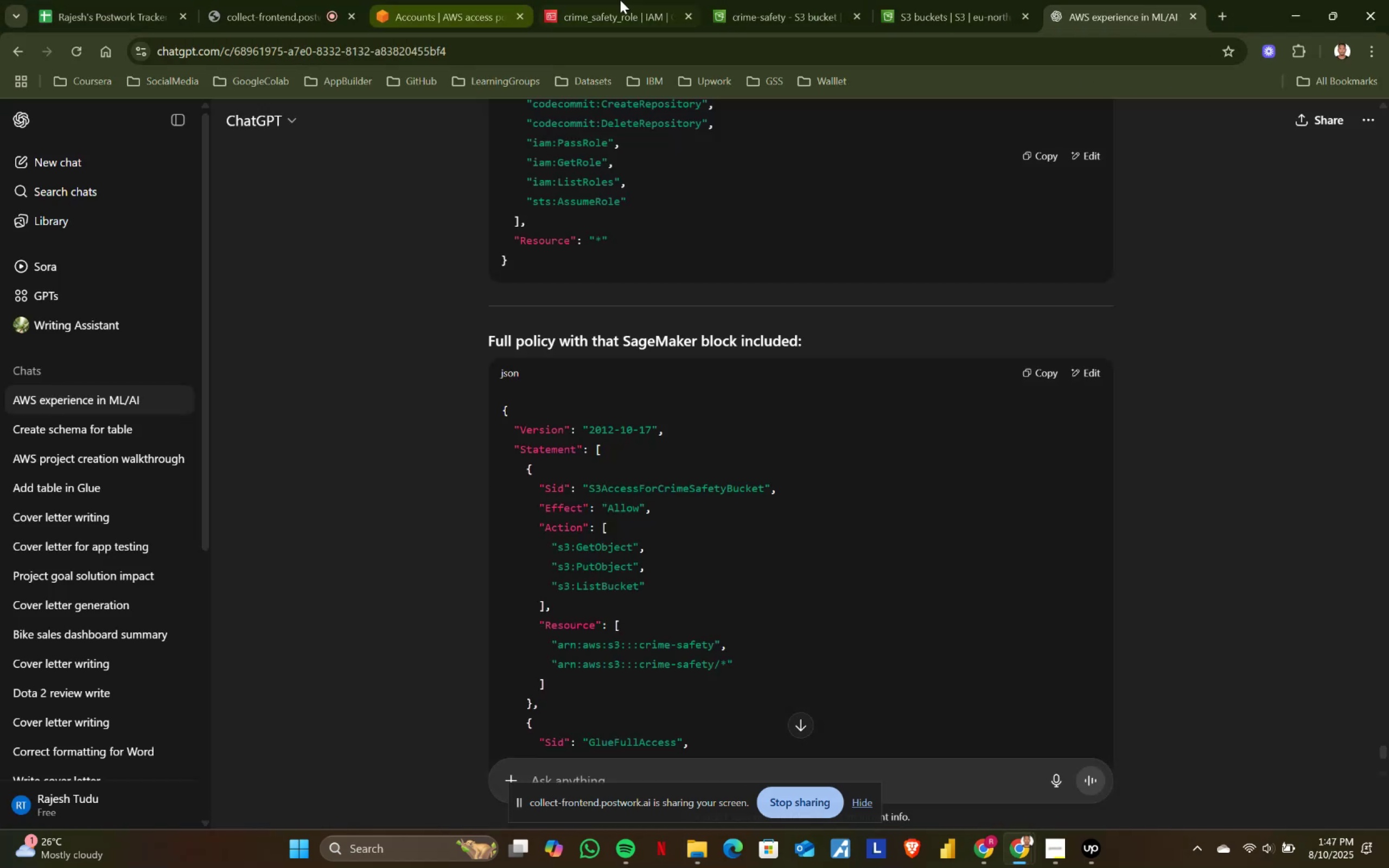 
left_click([611, 0])
 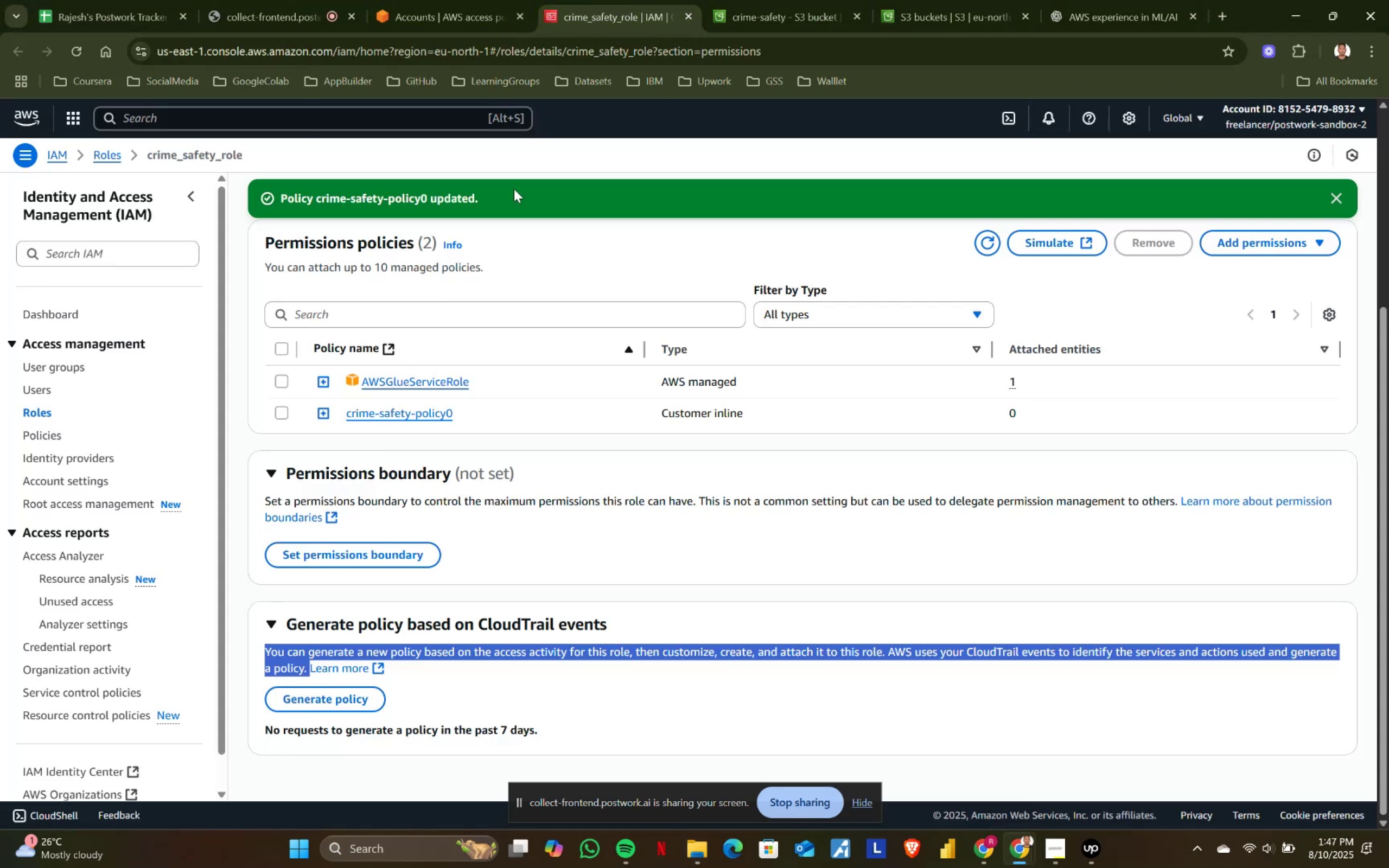 
scroll: coordinate [418, 532], scroll_direction: up, amount: 3.0
 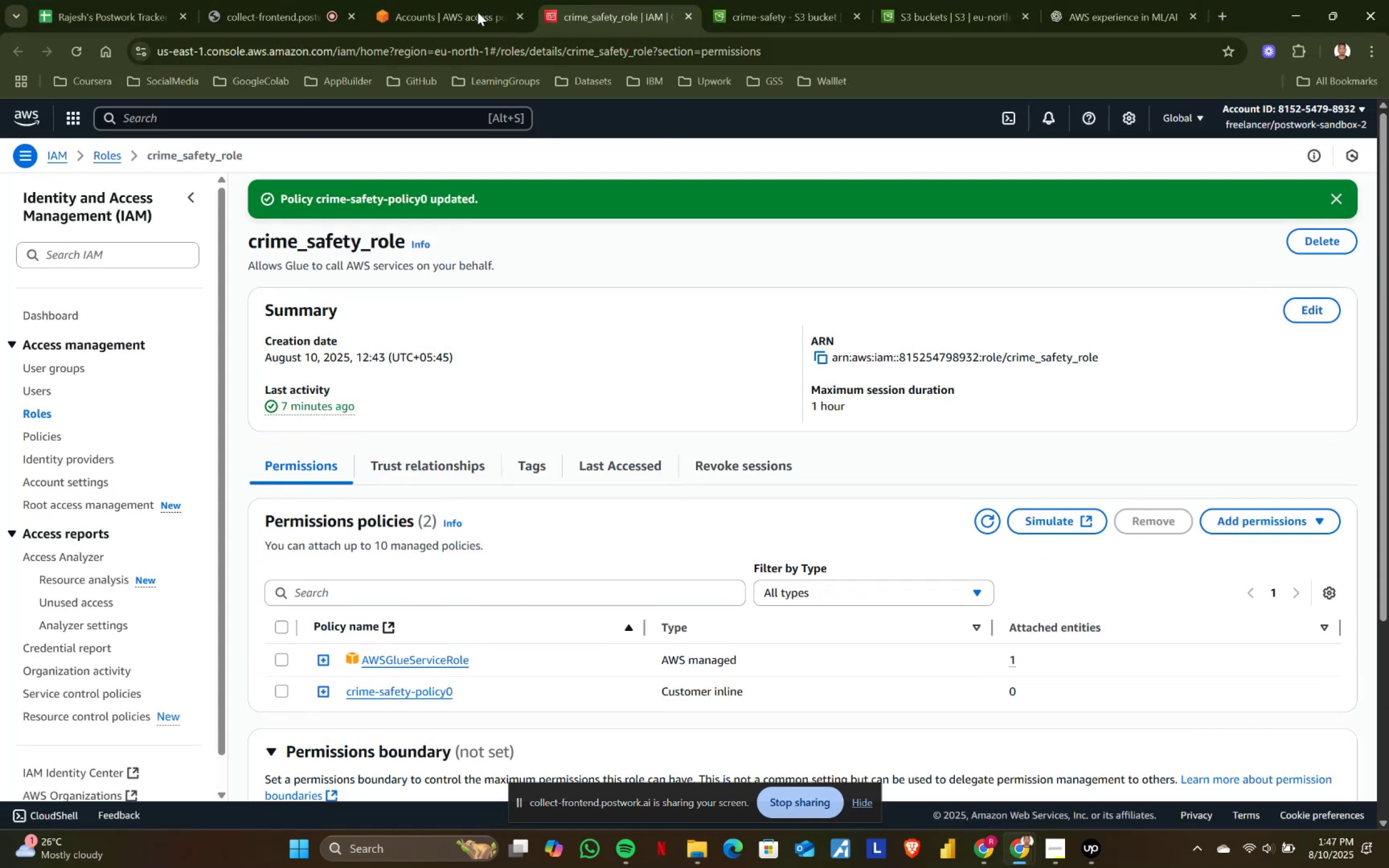 
left_click([461, 0])
 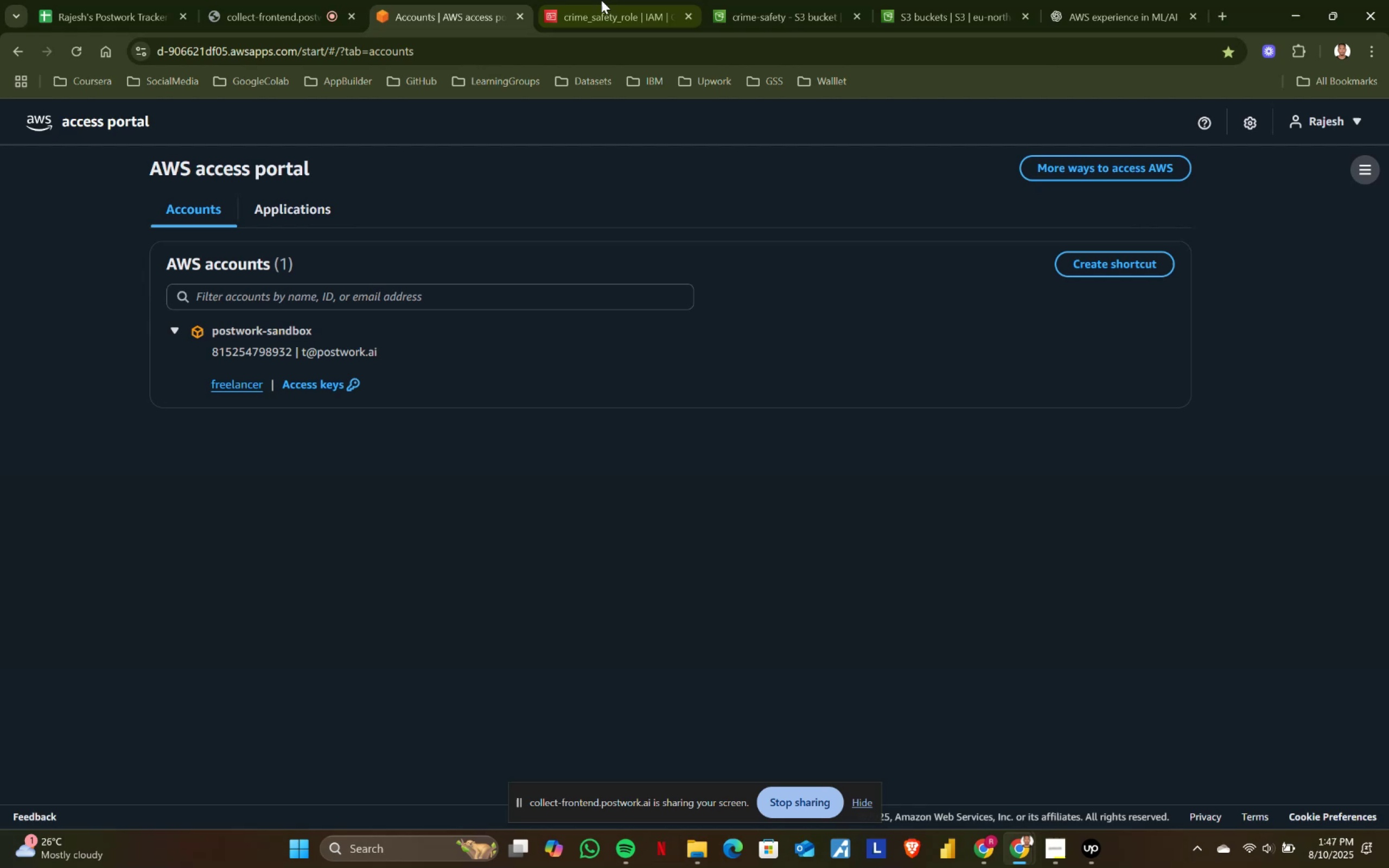 
double_click([751, 2])
 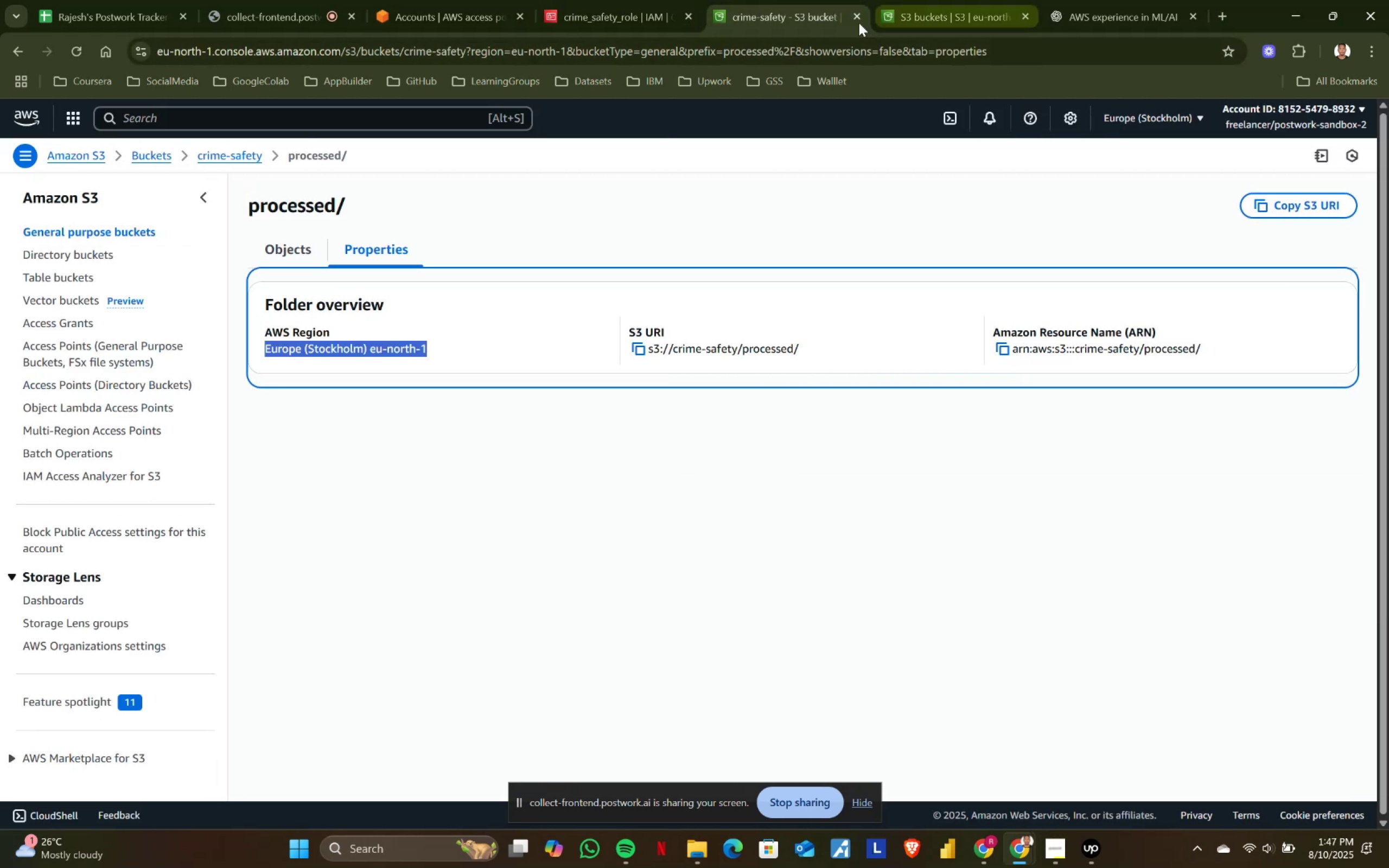 
left_click([855, 16])
 